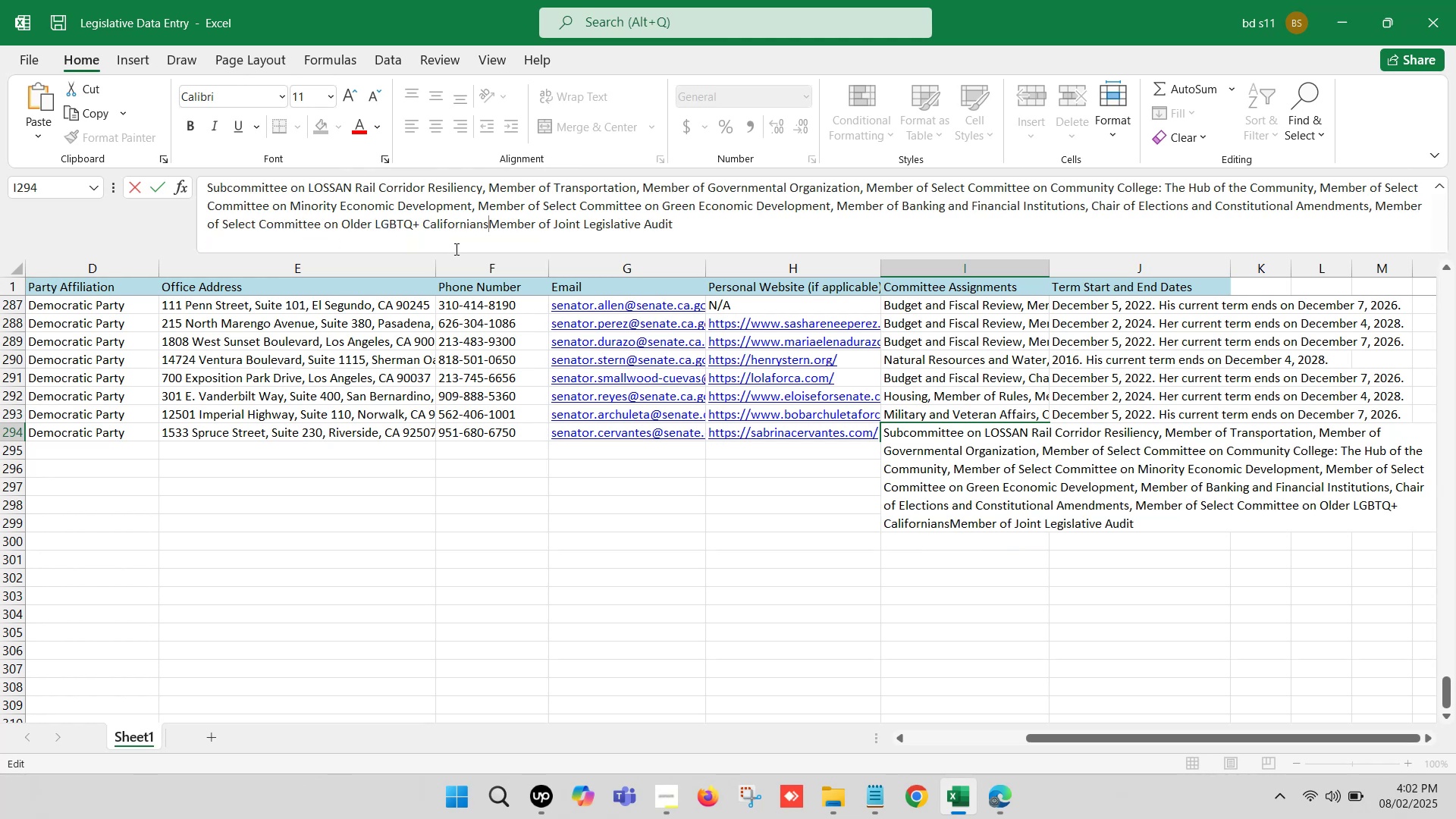 
key(Space)
 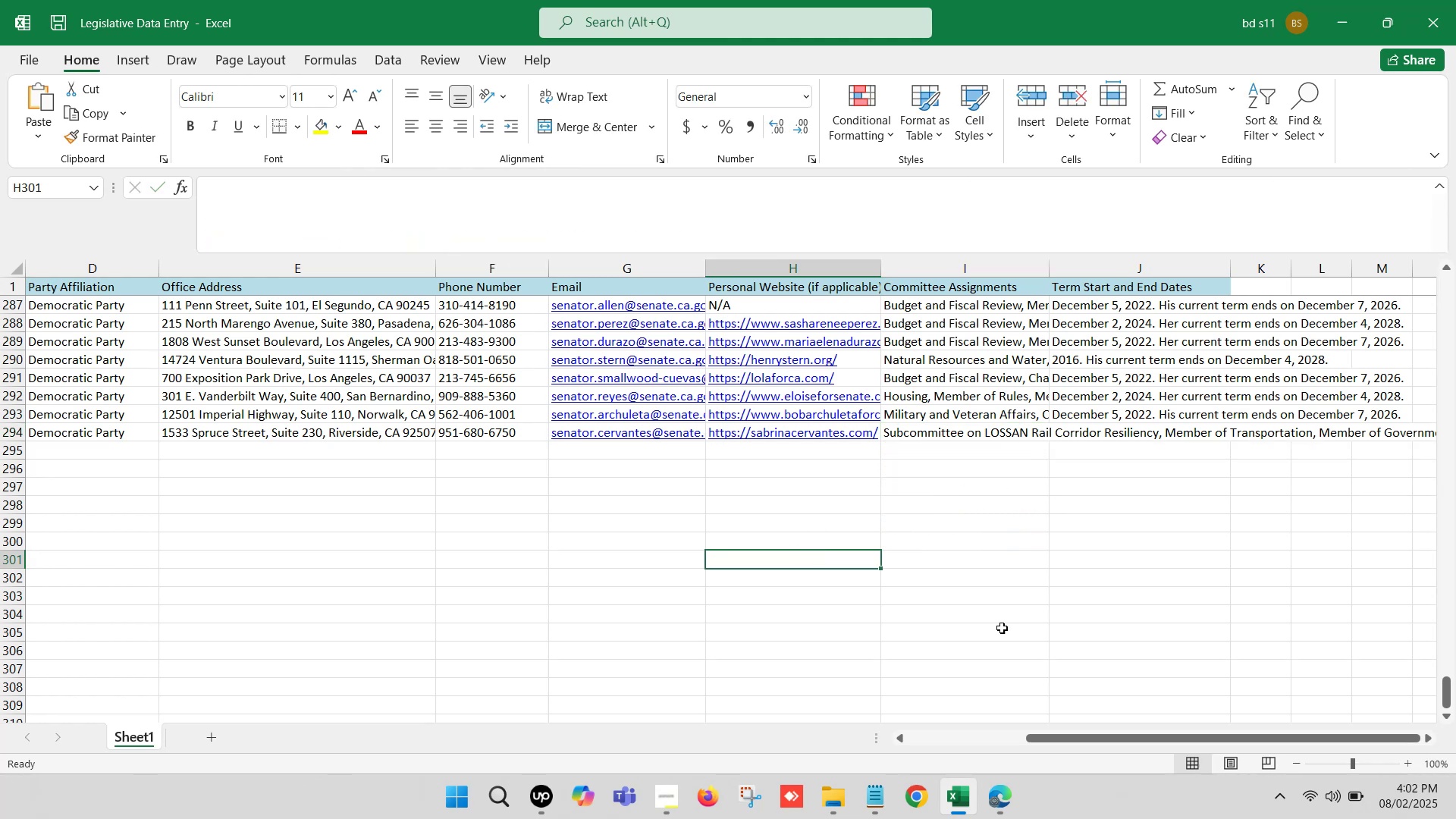 
left_click([973, 794])
 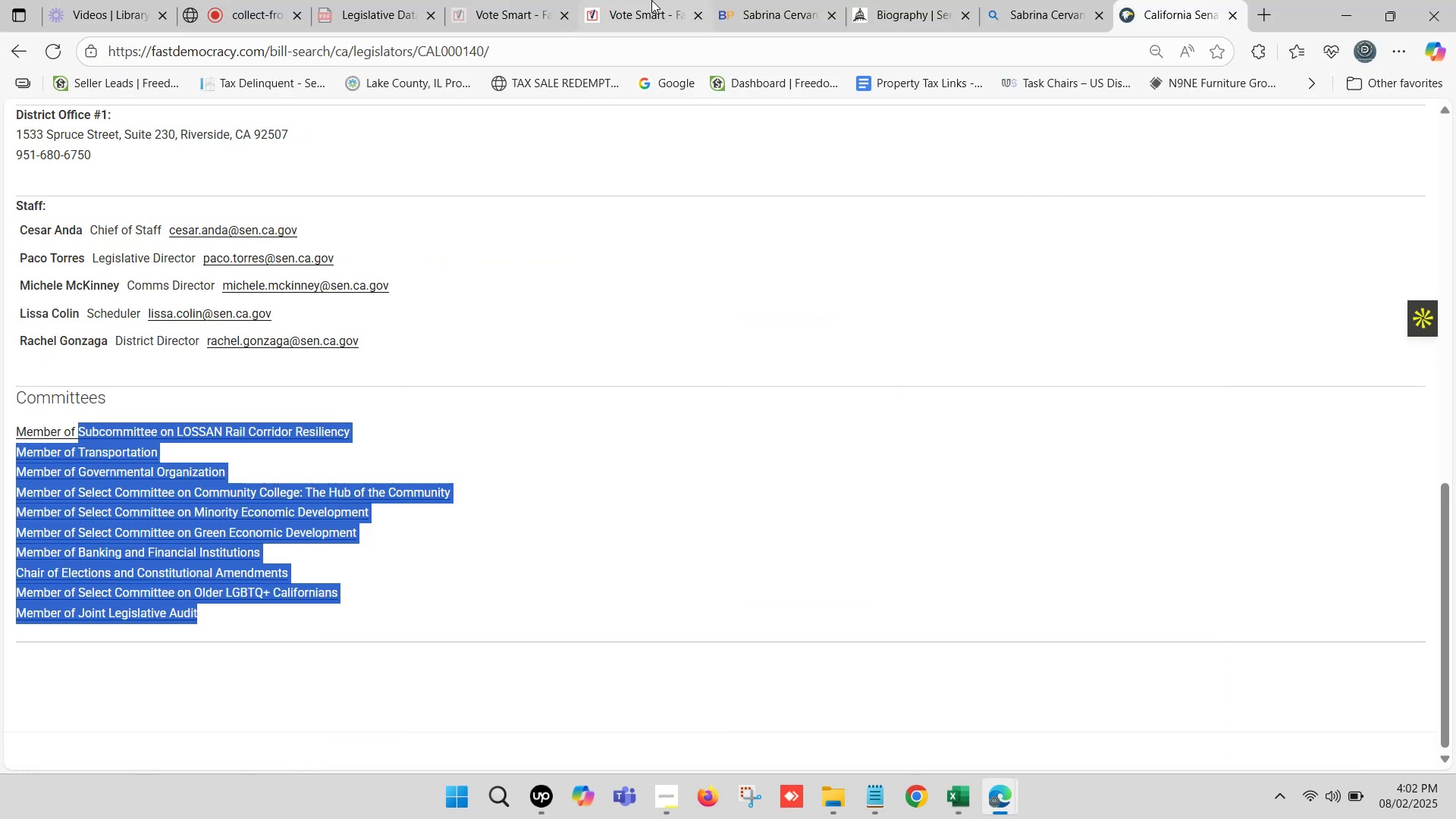 
left_click([778, 0])
 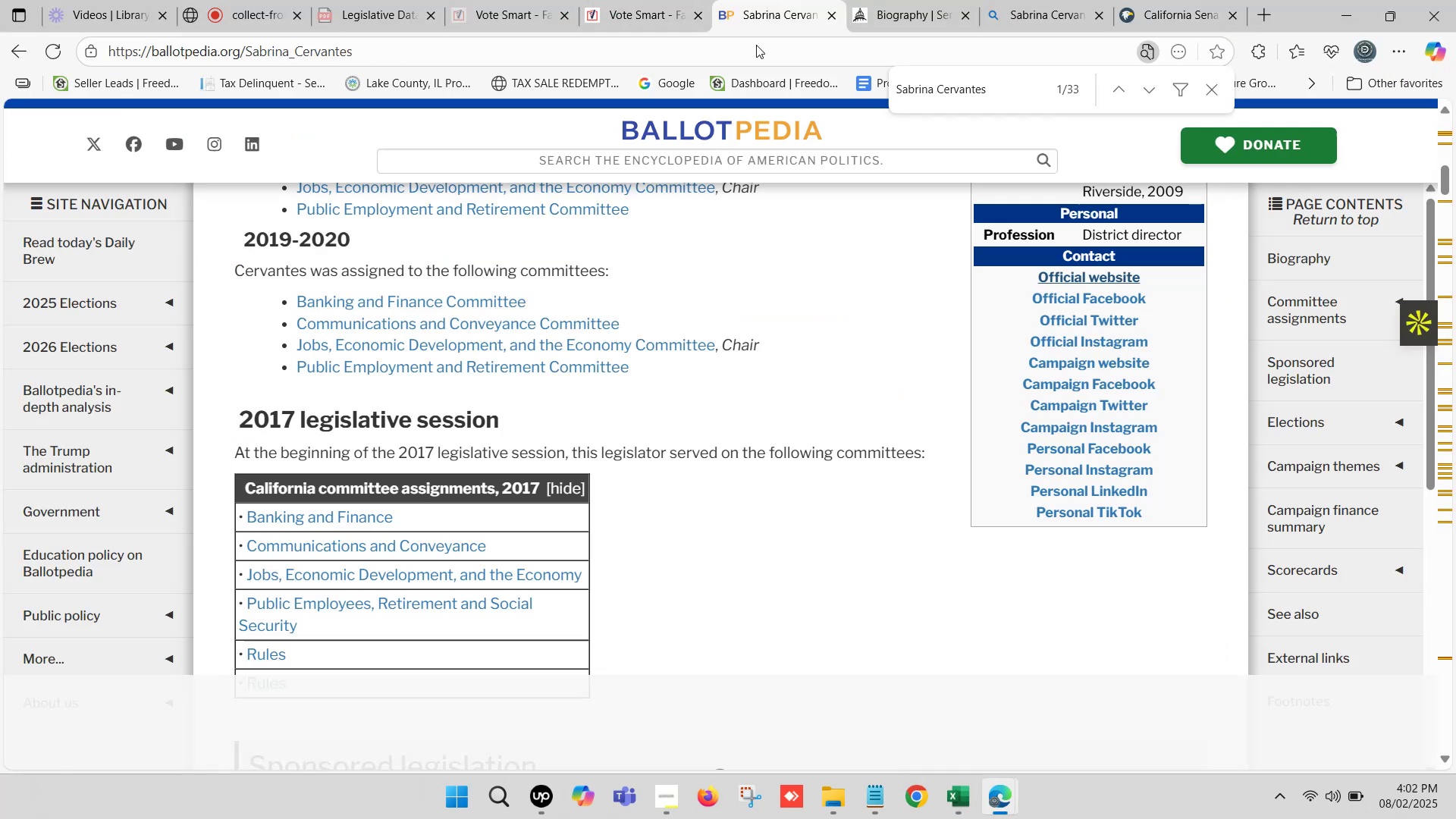 
scroll: coordinate [560, 344], scroll_direction: up, amount: 10.0
 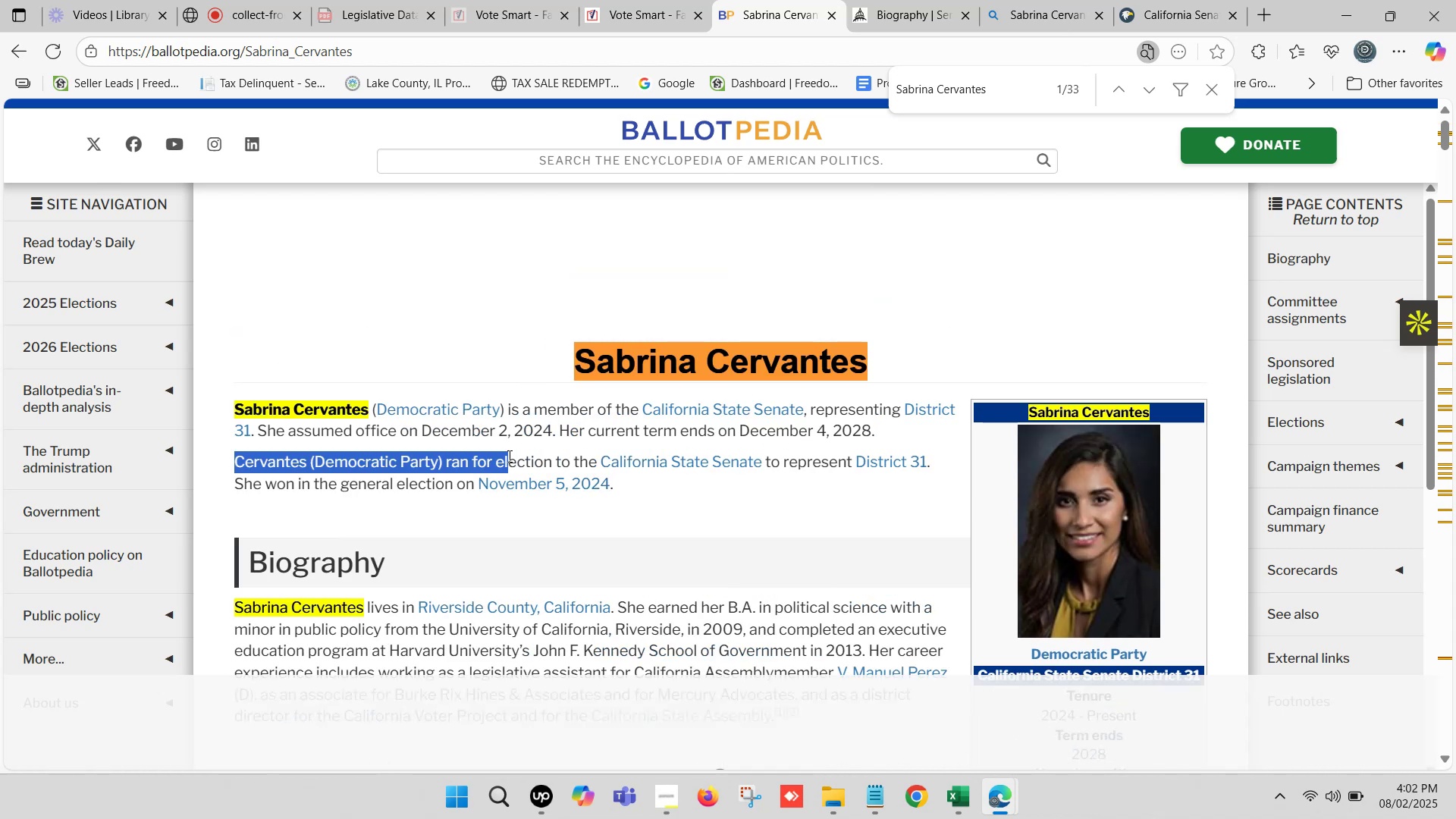 
key(Control+C)
 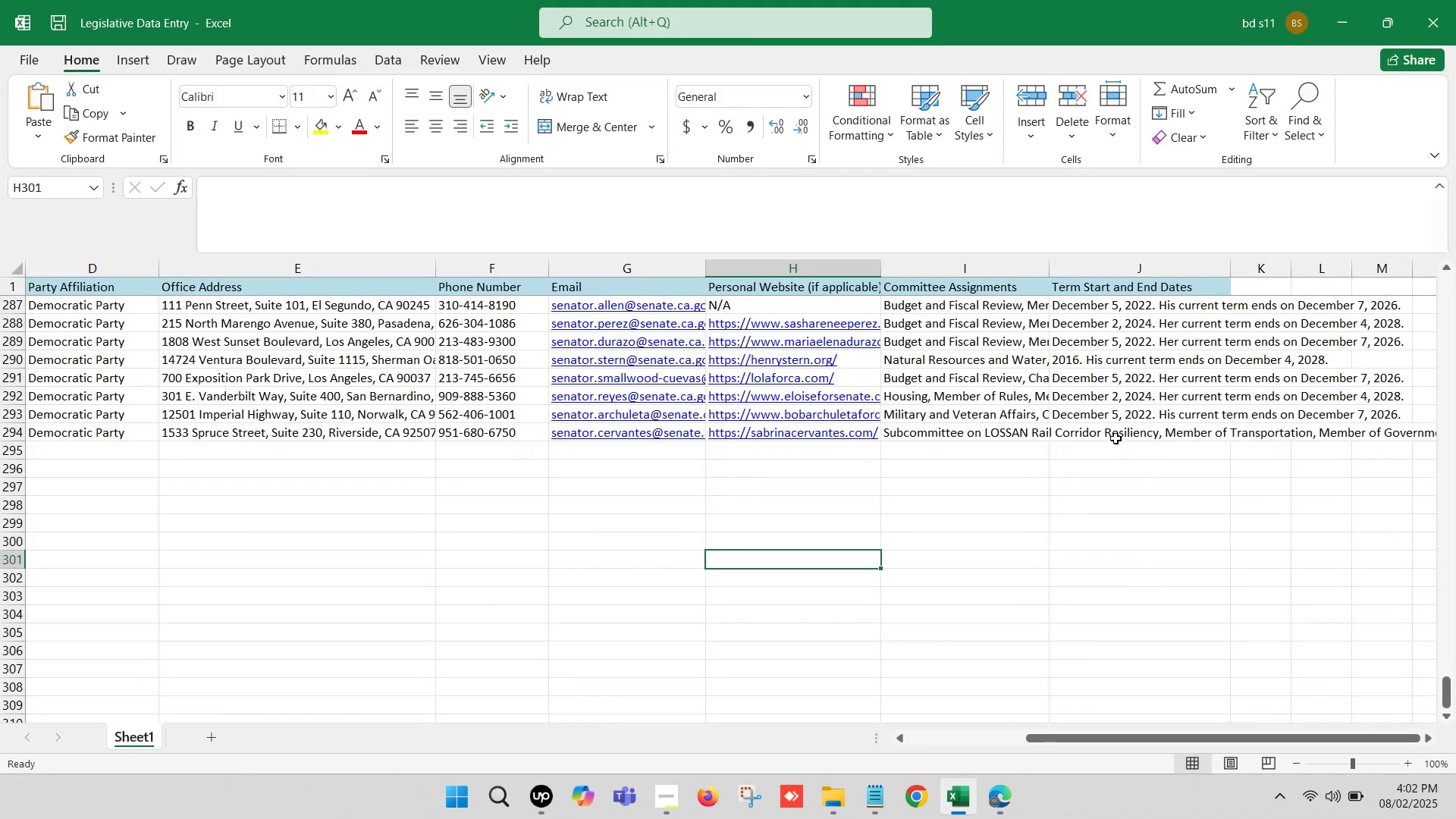 
double_click([1111, 435])
 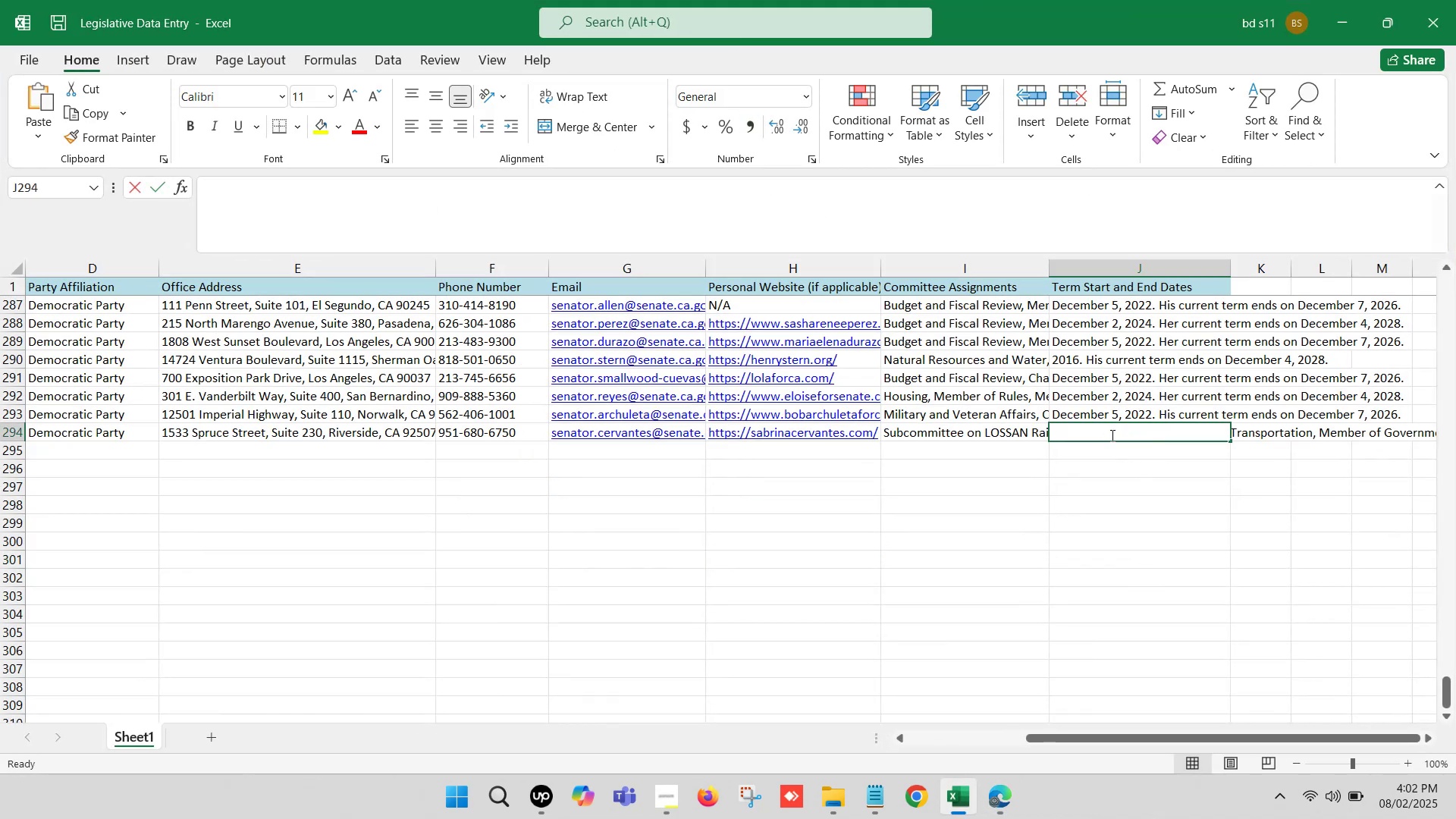 
key(Control+V)
 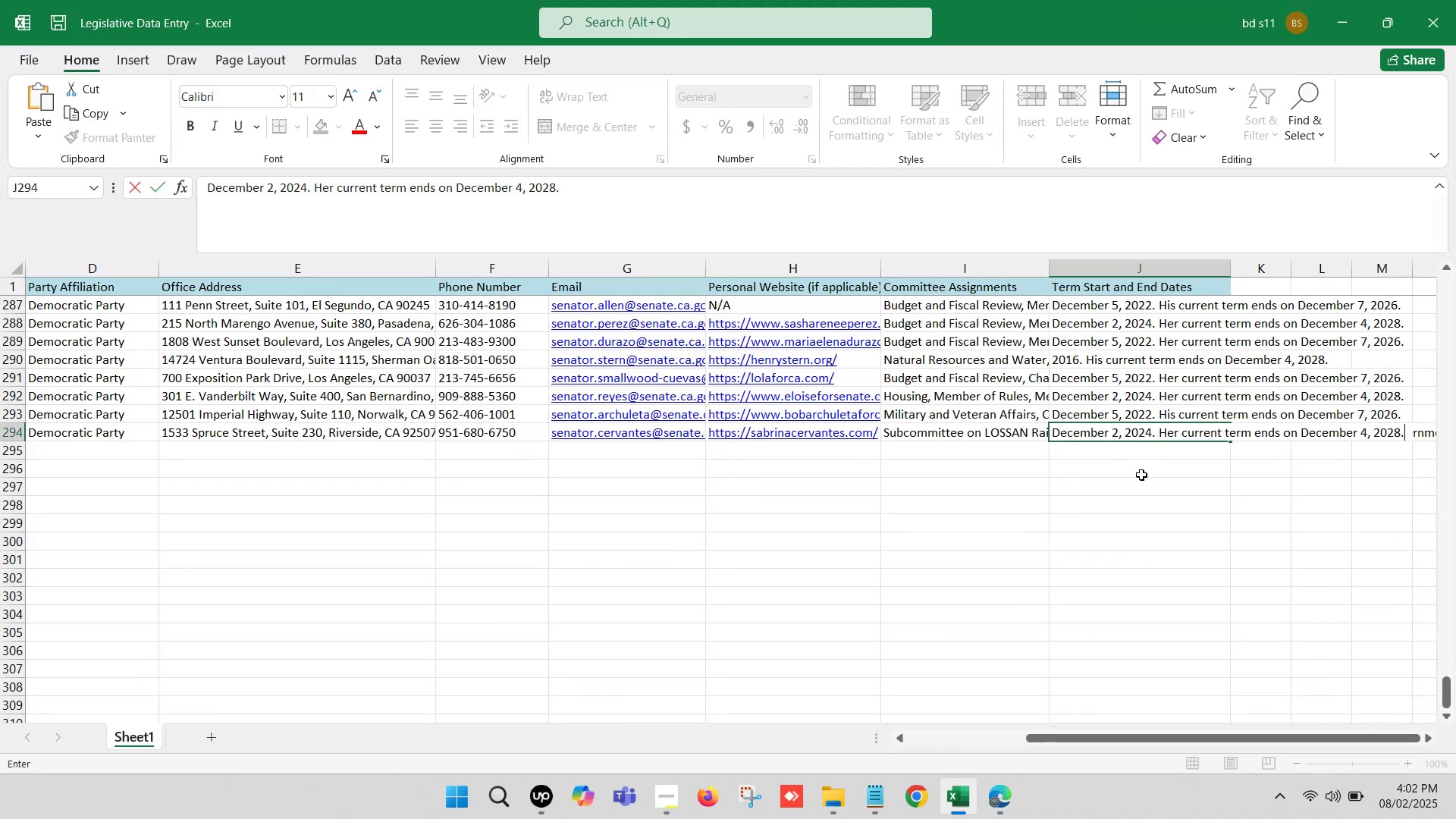 
left_click([1143, 477])
 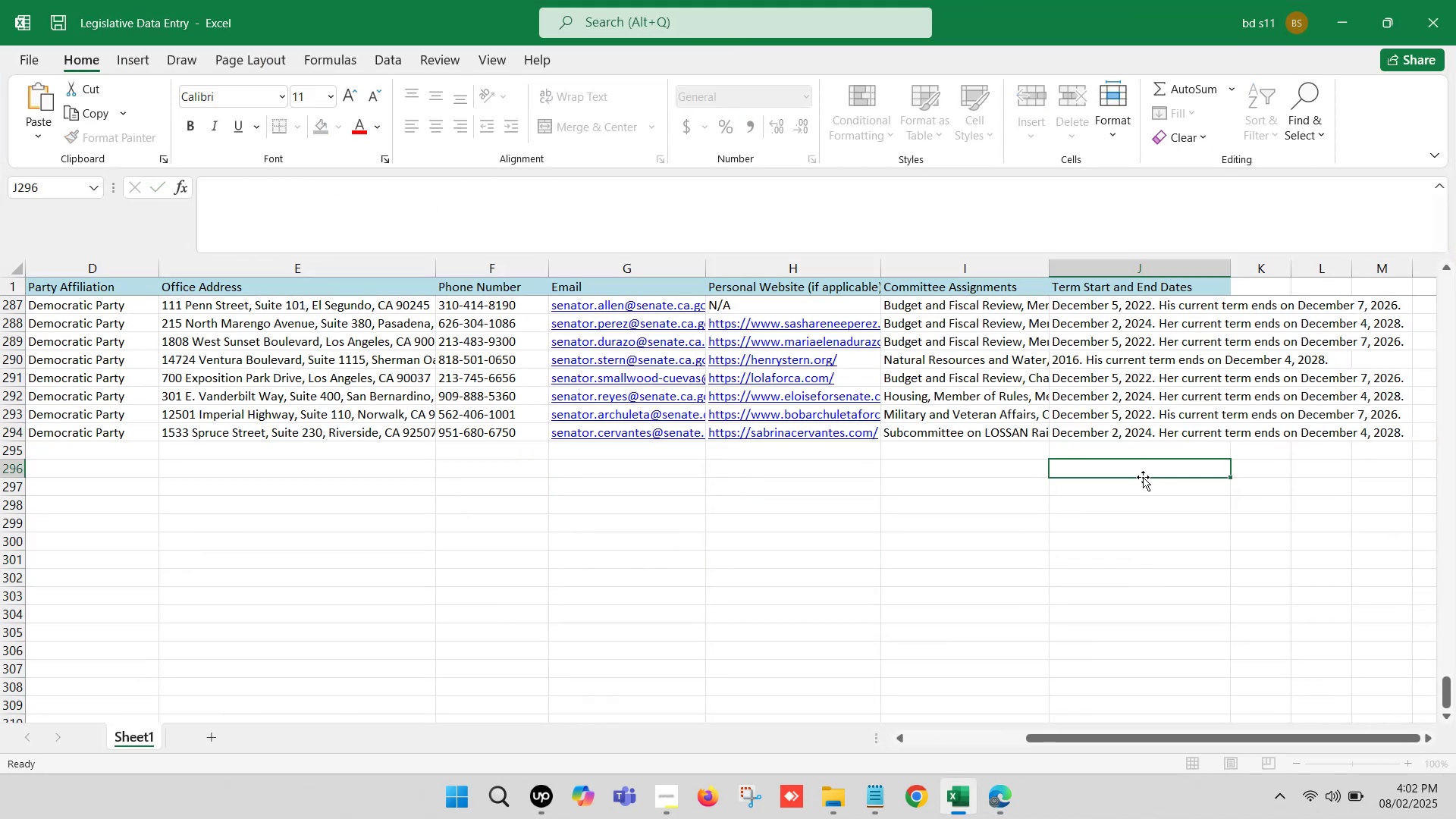 
hold_key(key=ControlLeft, duration=1.67)
 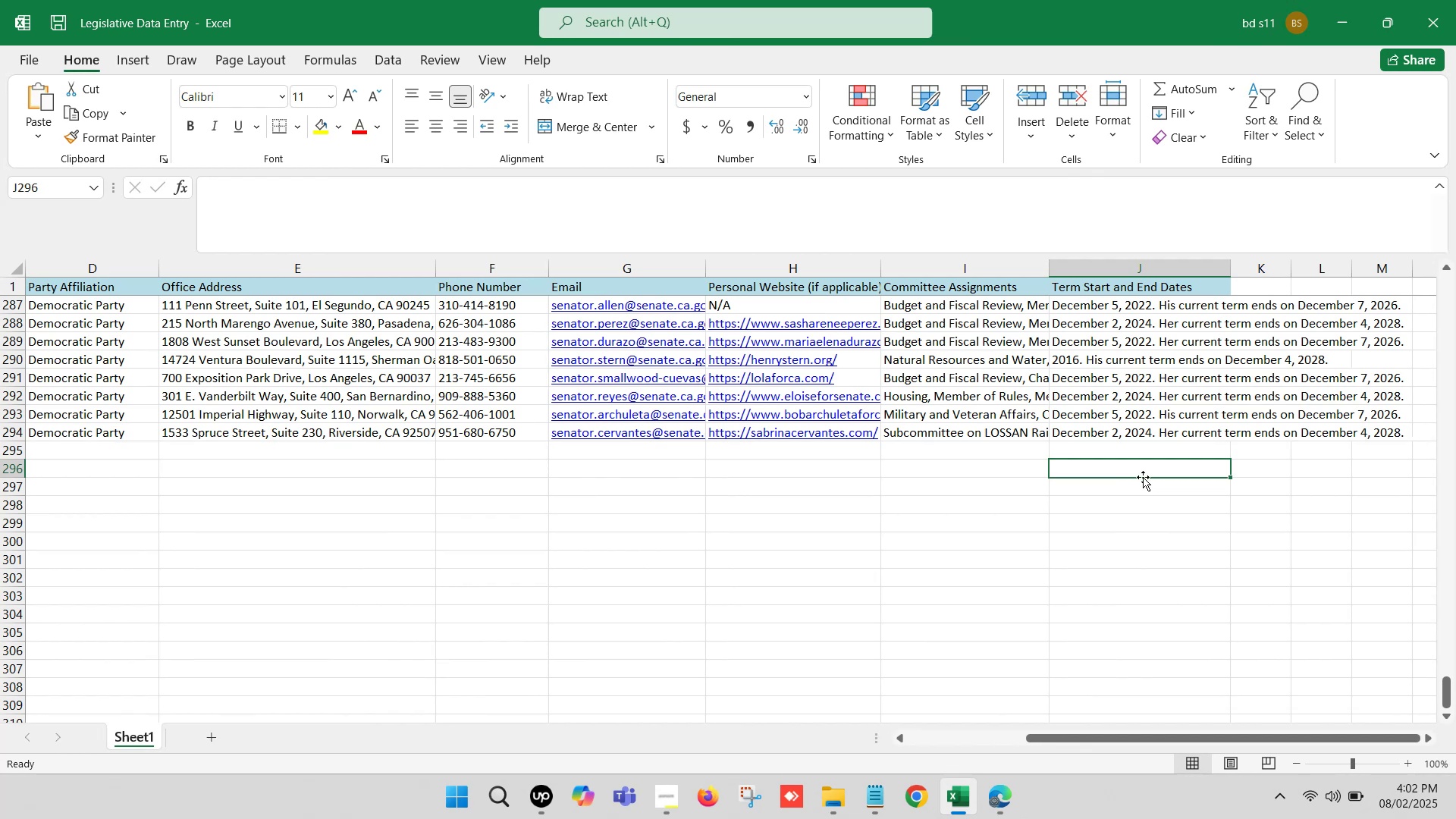 
hold_key(key=S, duration=0.44)
 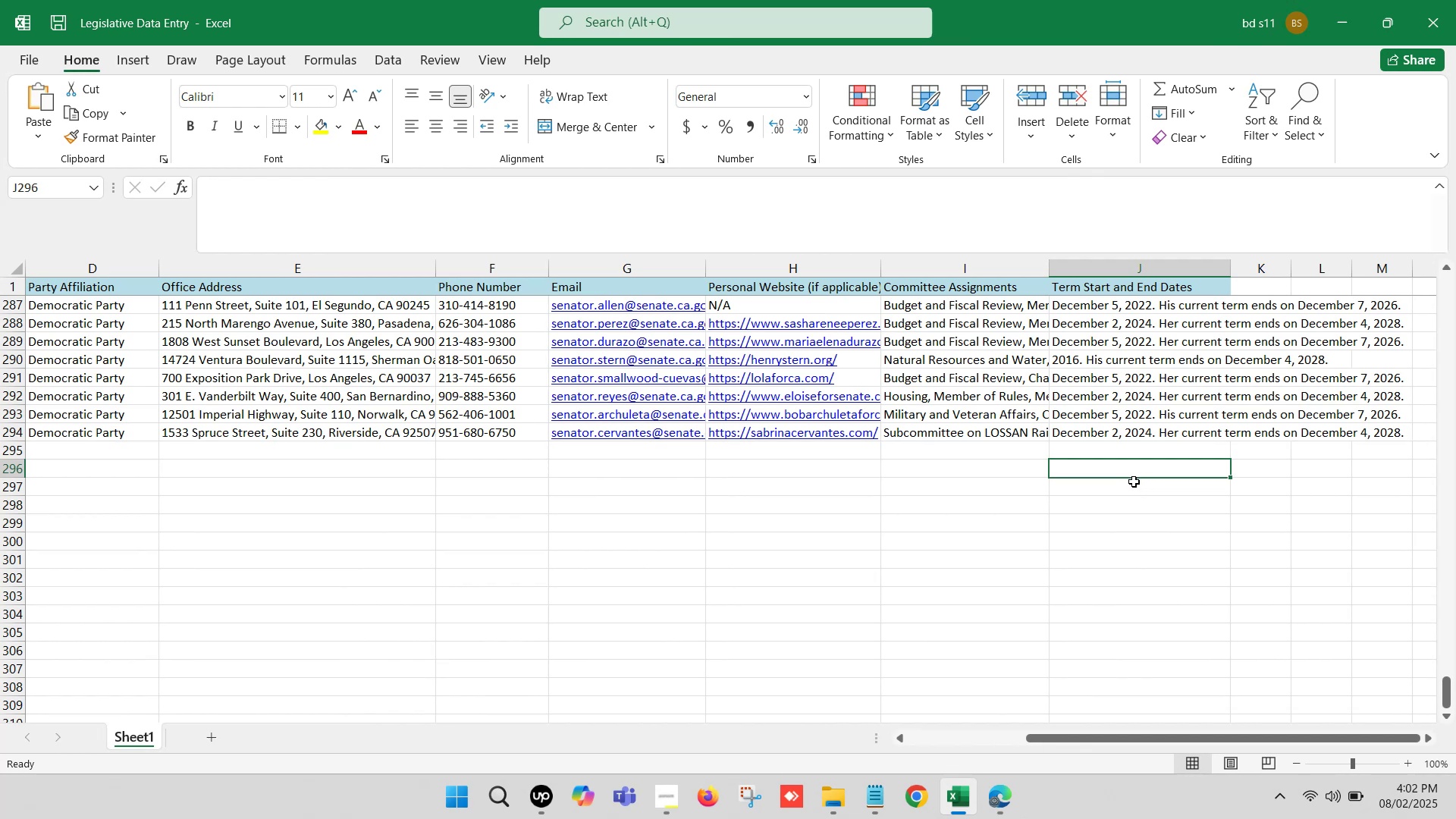 
wait(13.51)
 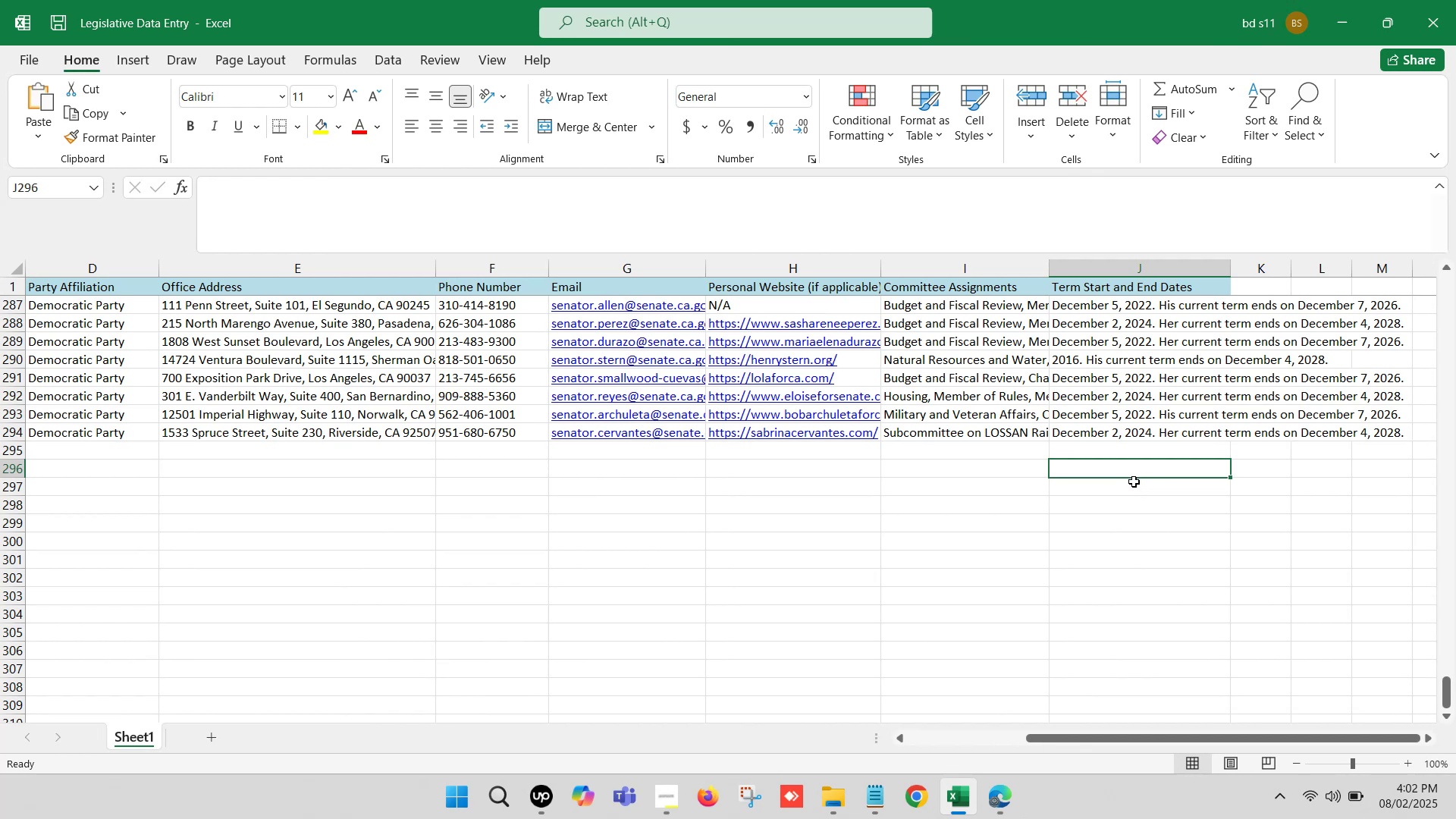 
hold_key(key=ArrowLeft, duration=1.46)
 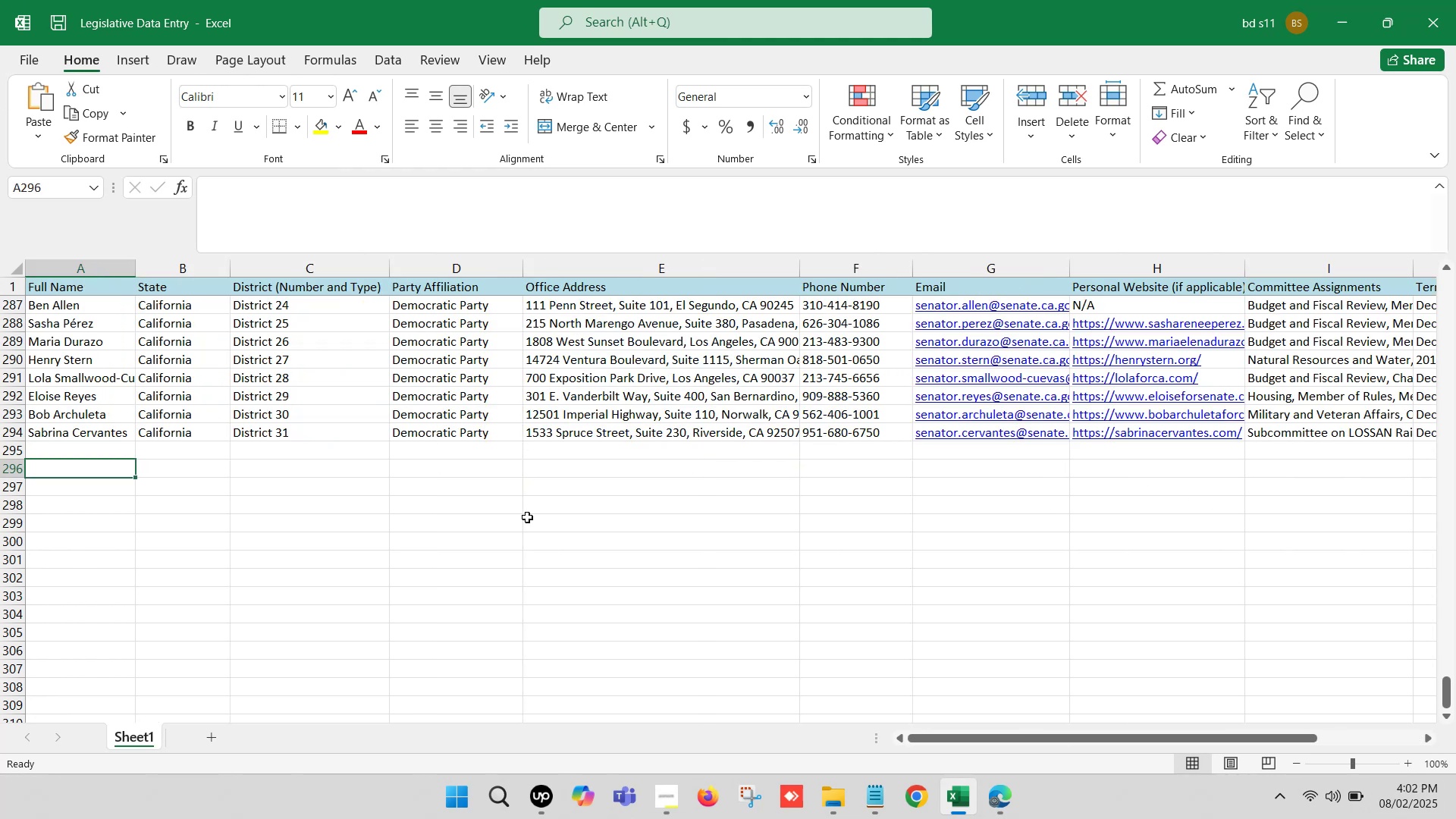 
left_click([588, 523])
 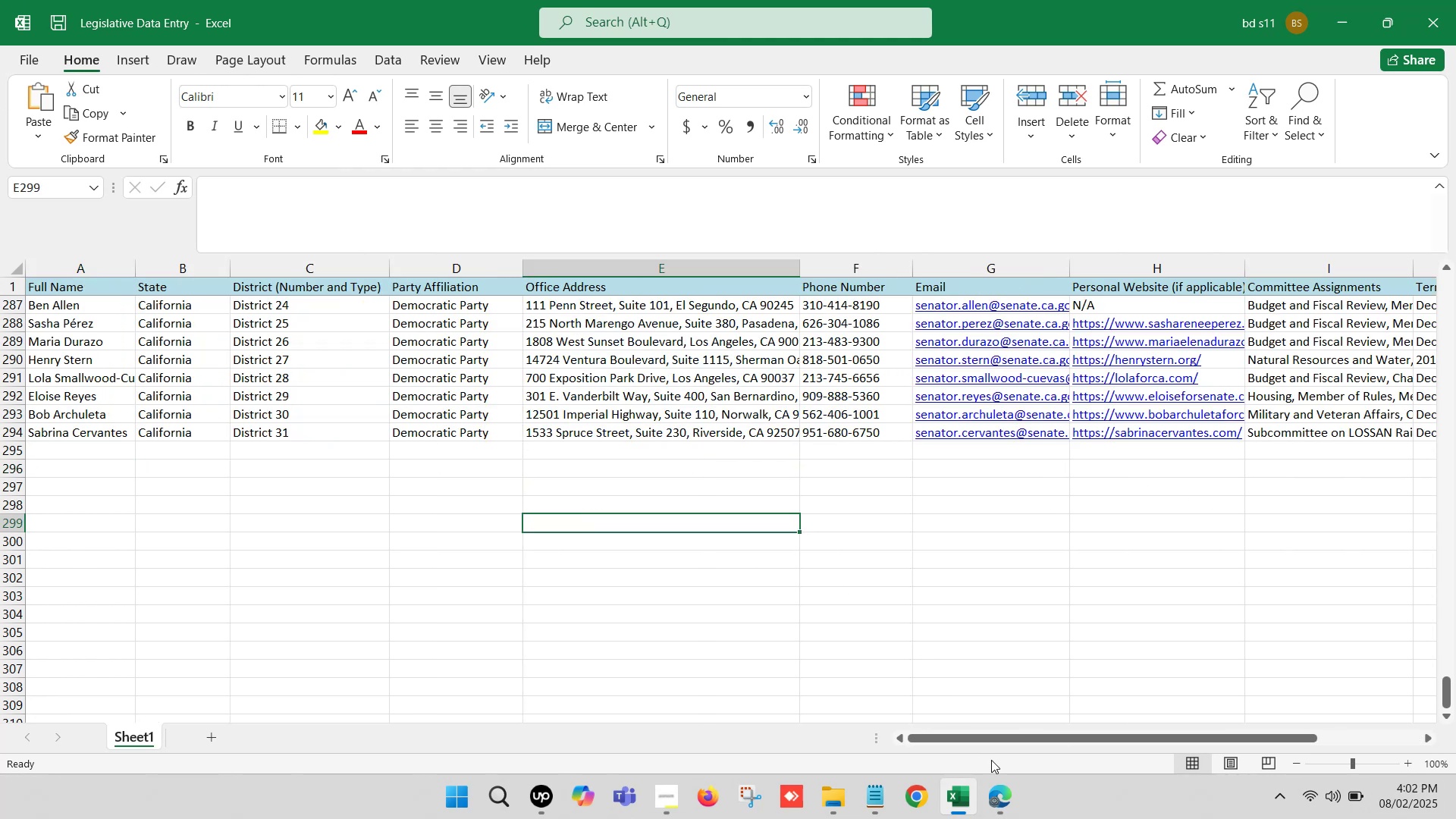 
left_click([1006, 794])
 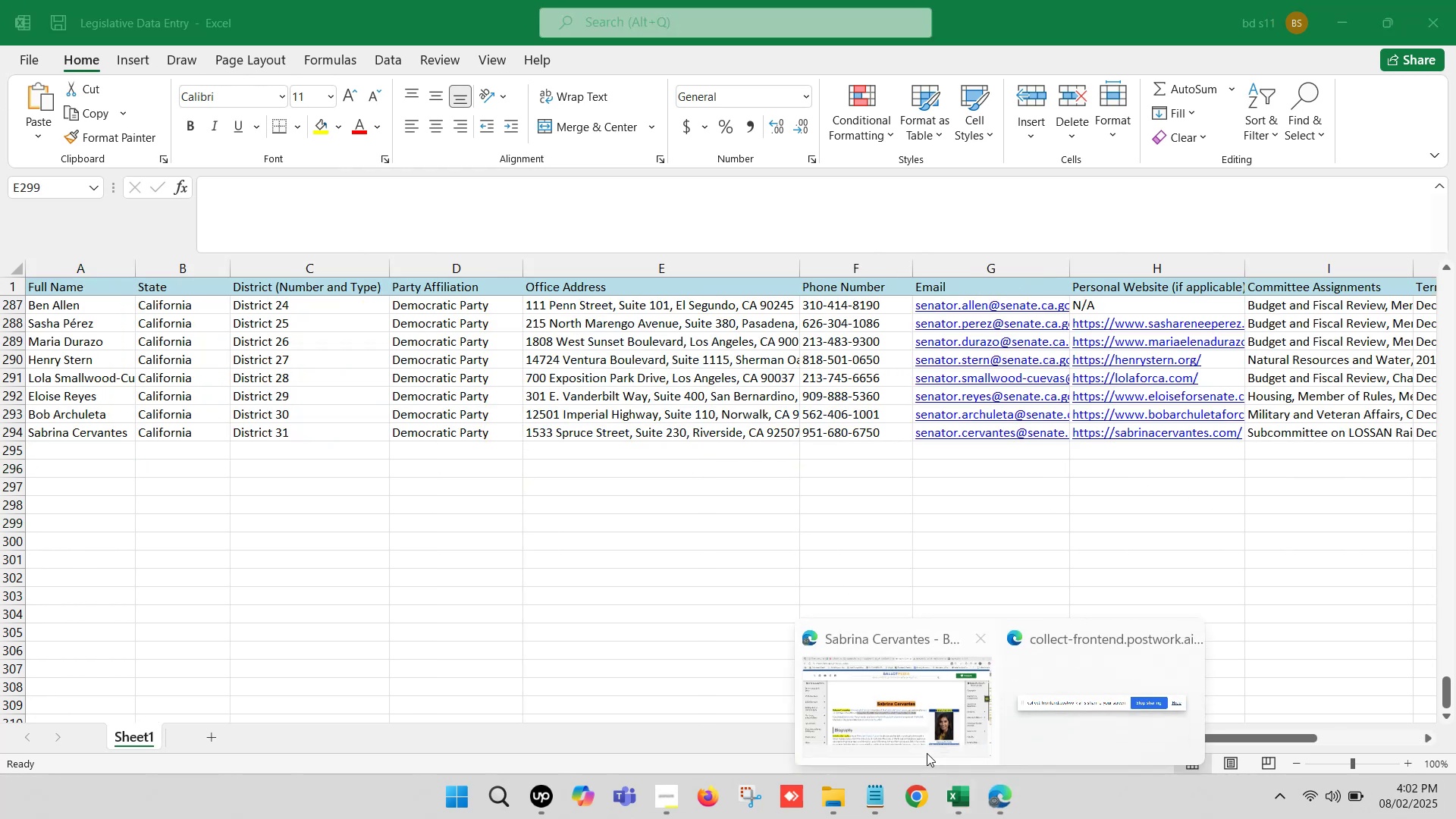 
left_click([849, 687])
 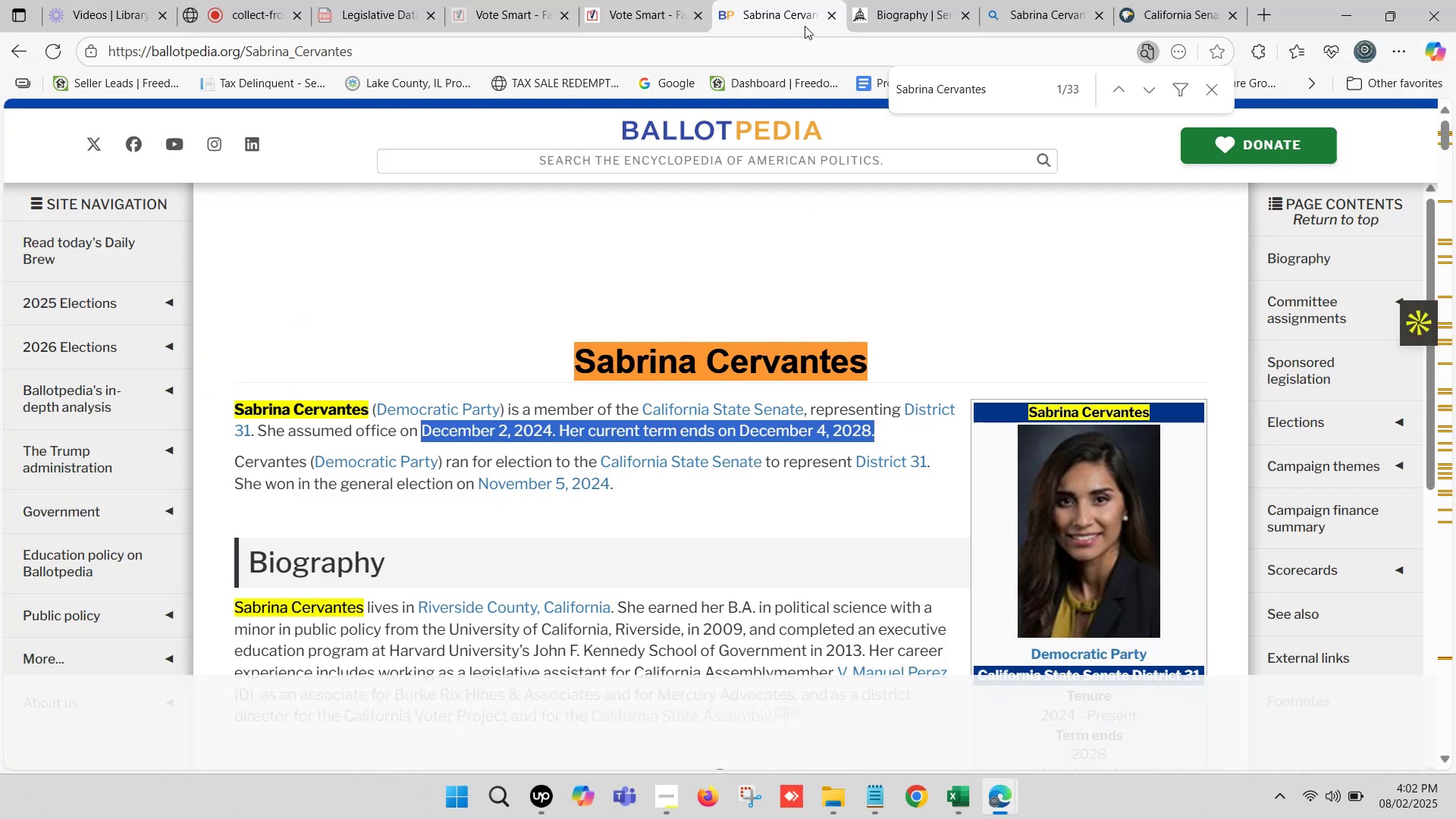 
left_click([608, 0])
 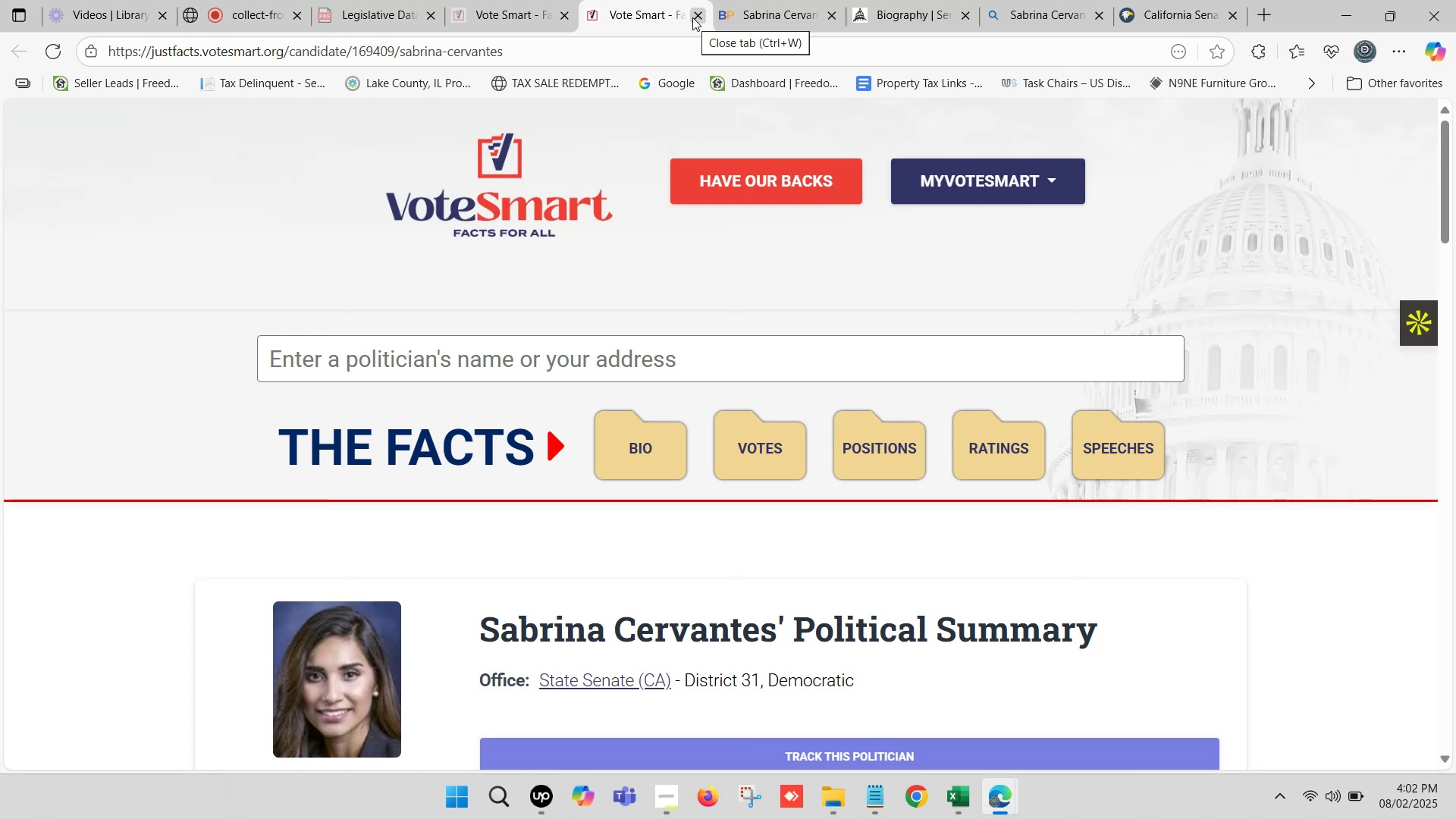 
left_click([692, 17])
 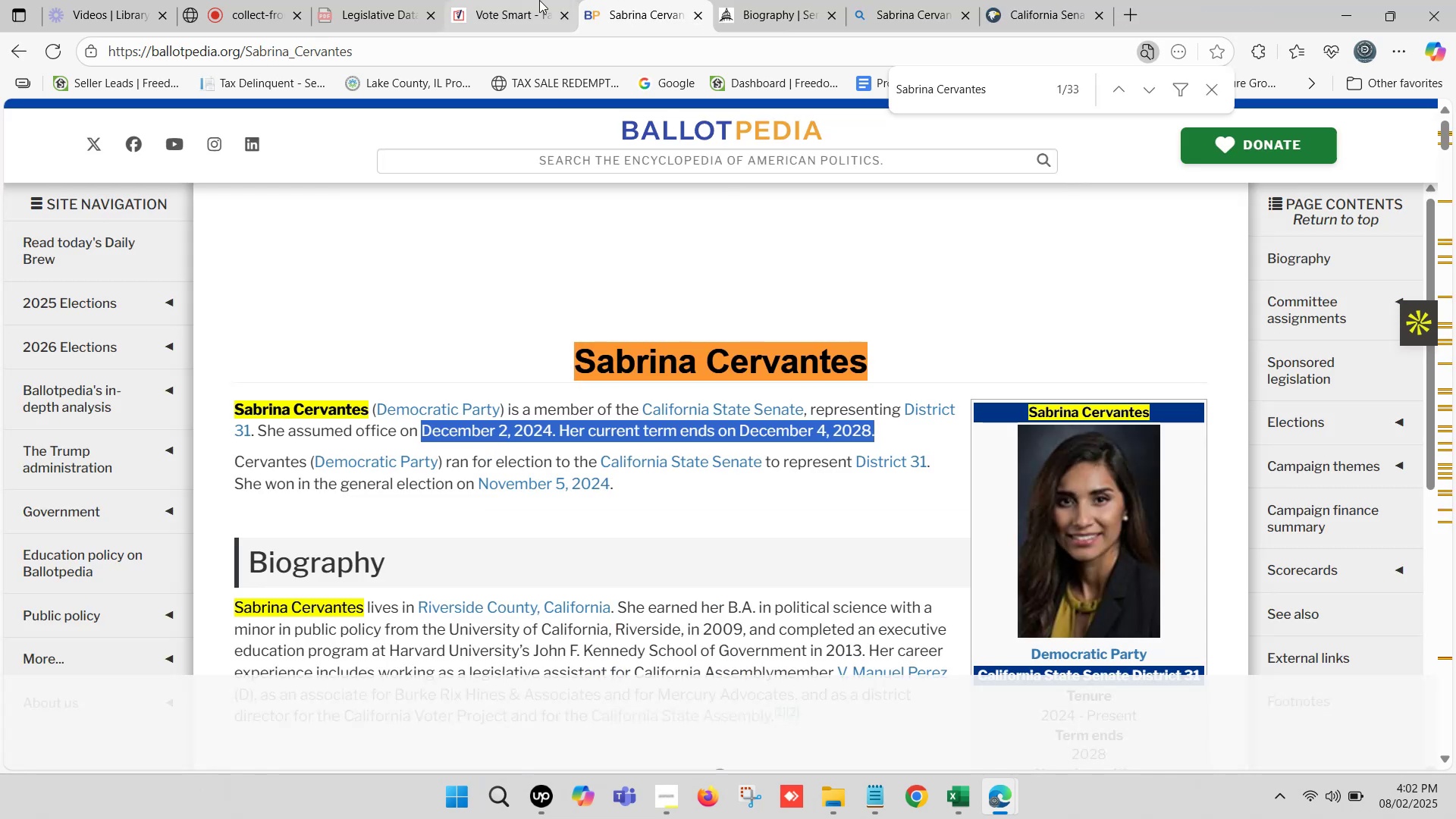 
left_click([512, 0])
 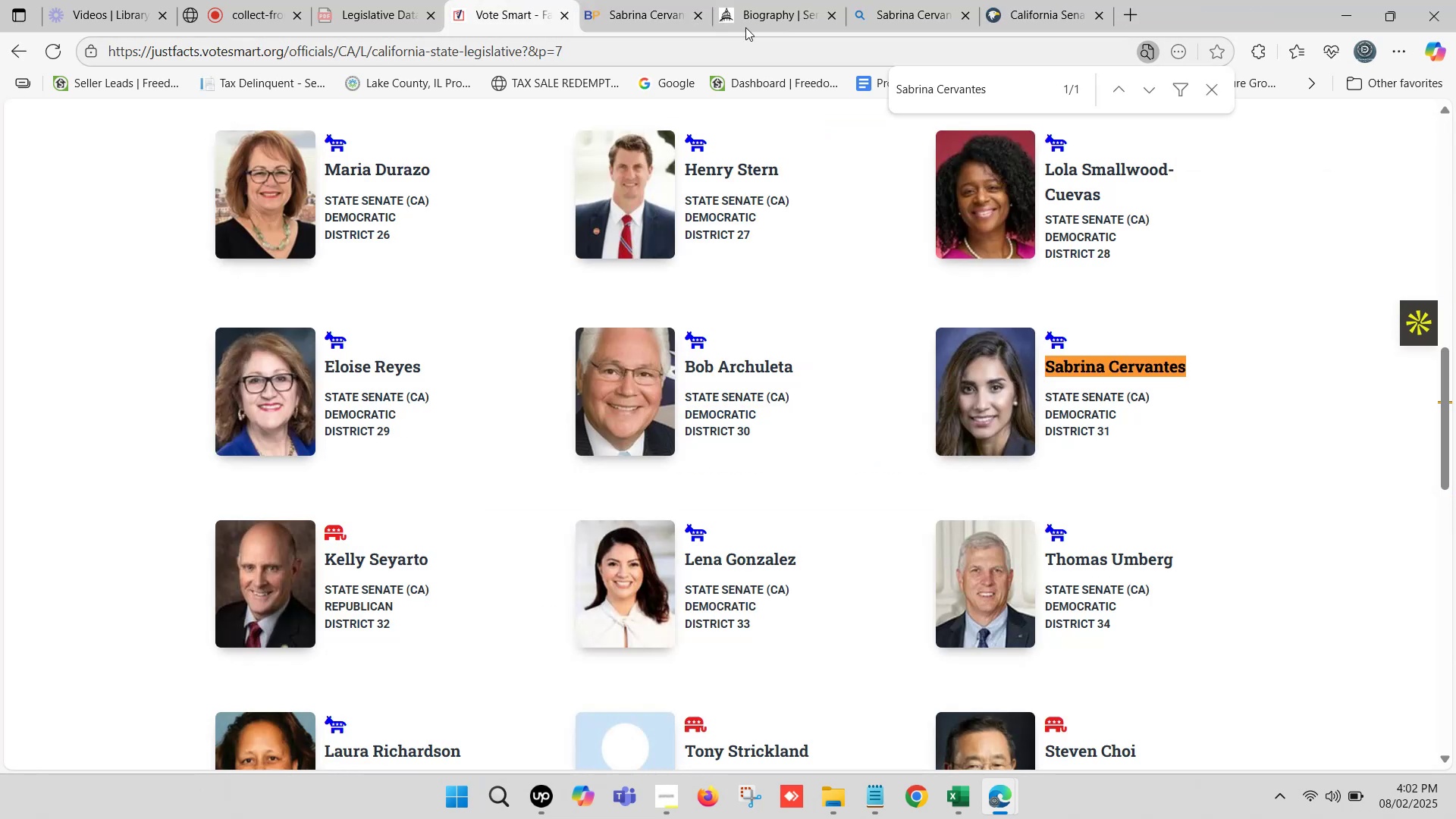 
left_click([789, 0])
 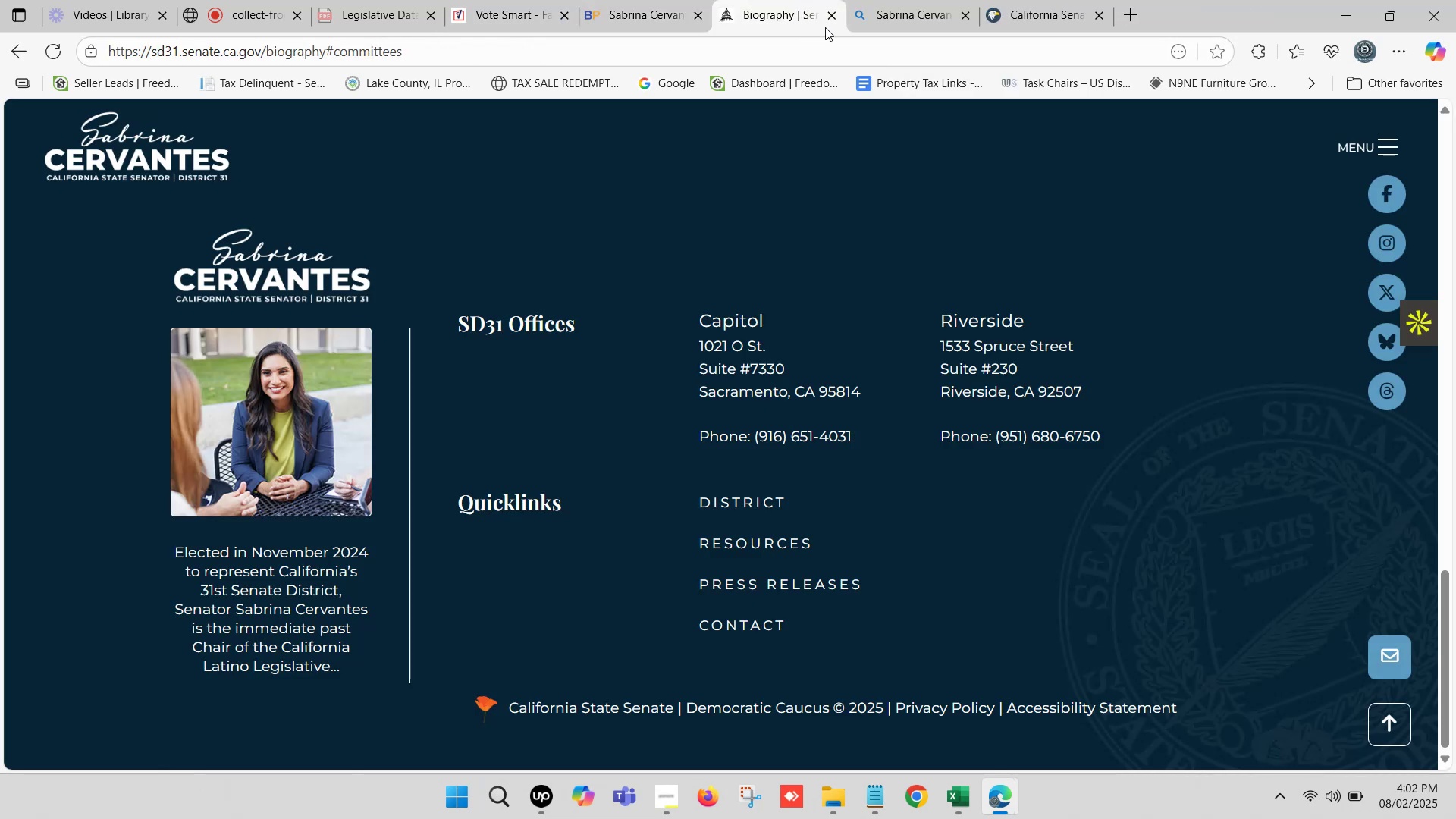 
left_click([832, 10])
 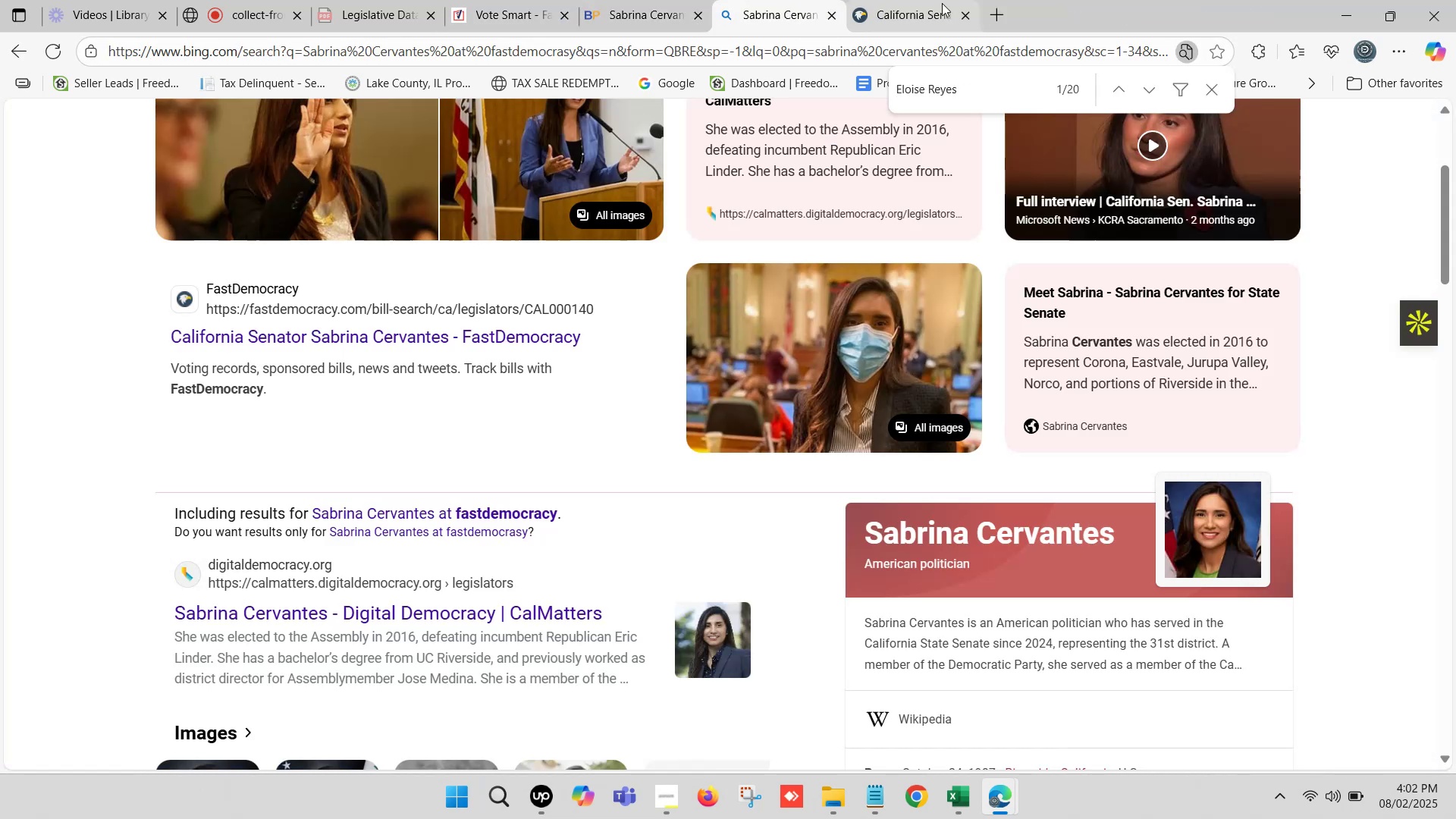 
left_click([952, 0])
 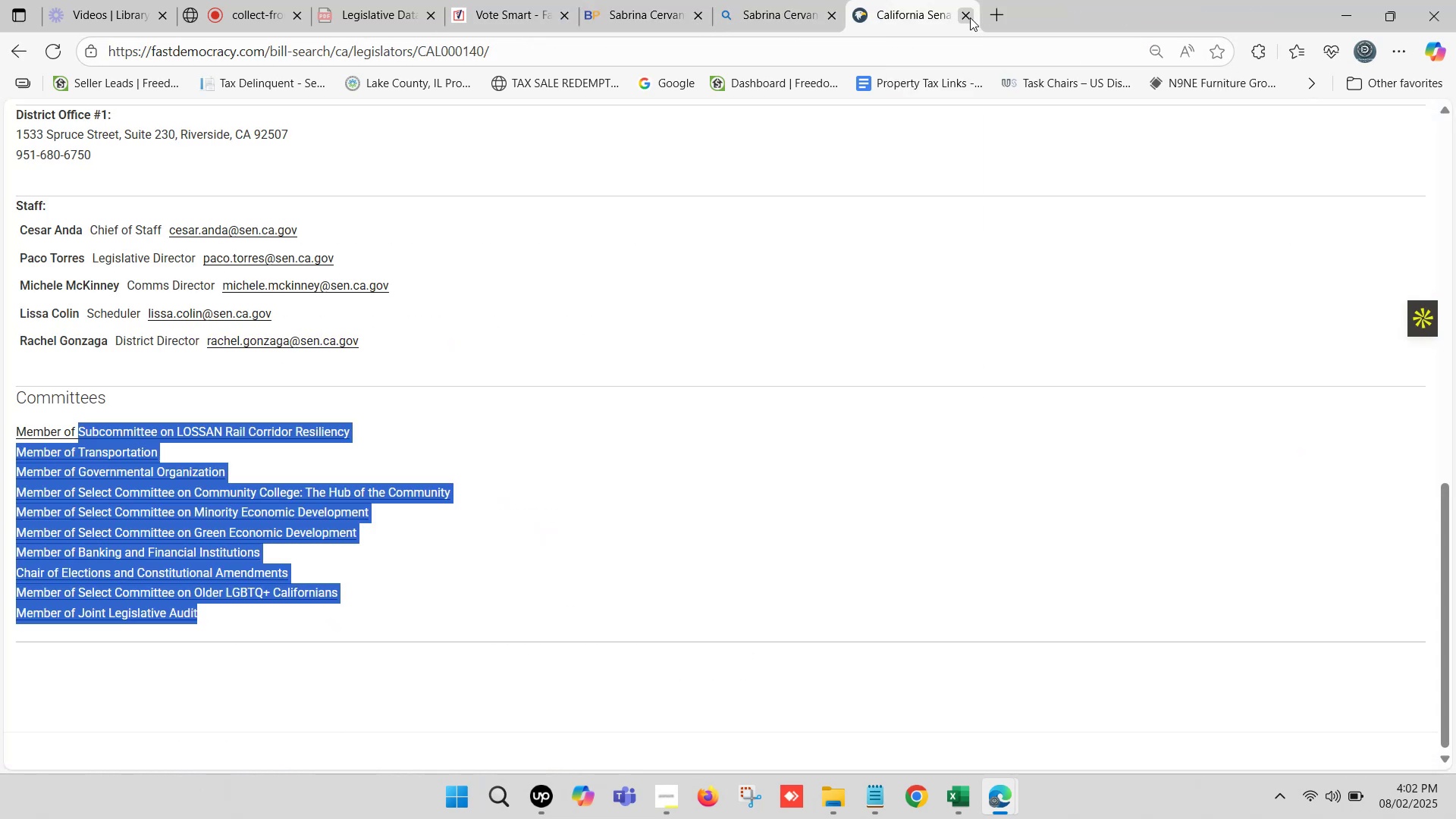 
double_click([965, 12])
 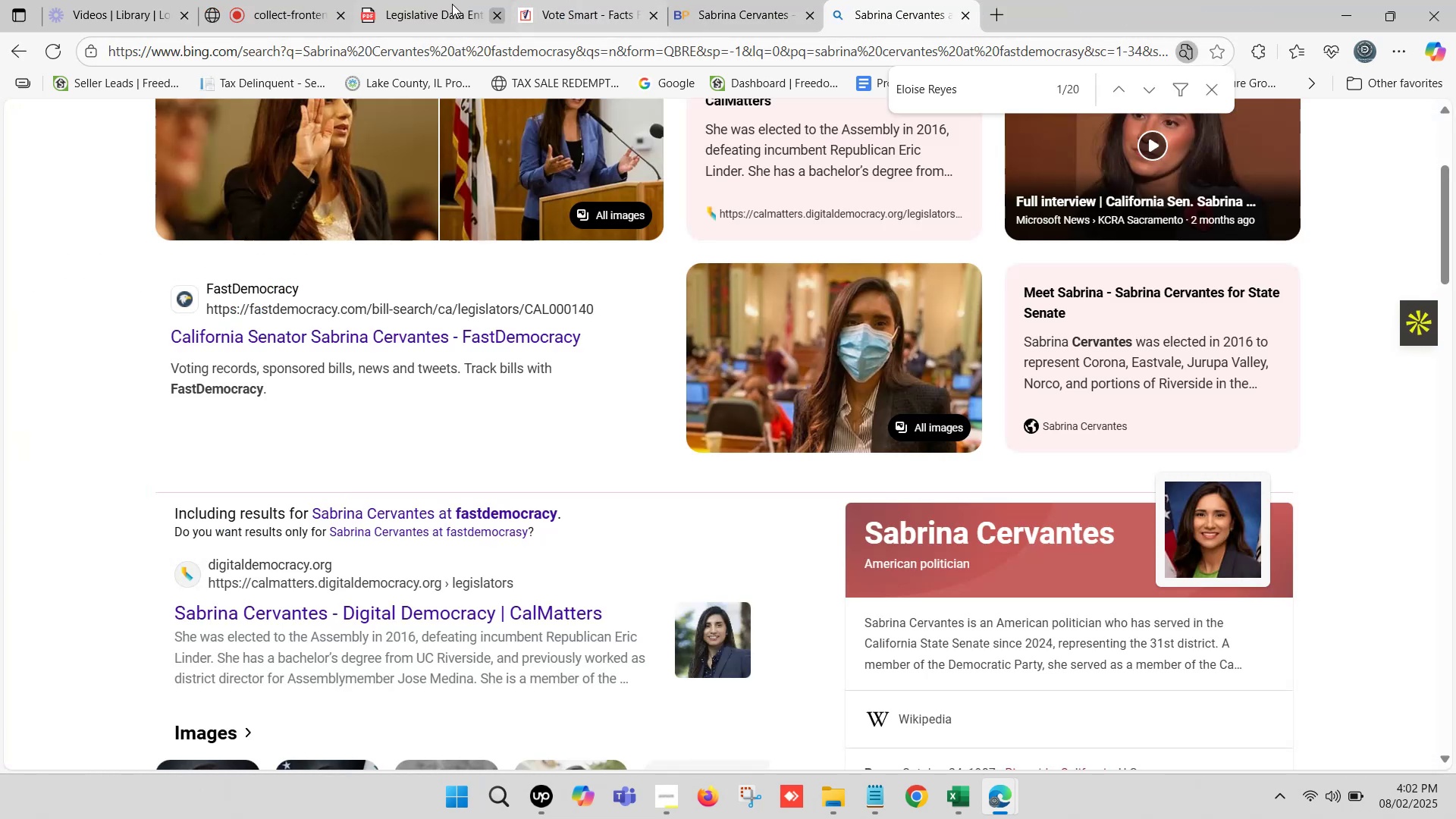 
left_click([392, 0])
 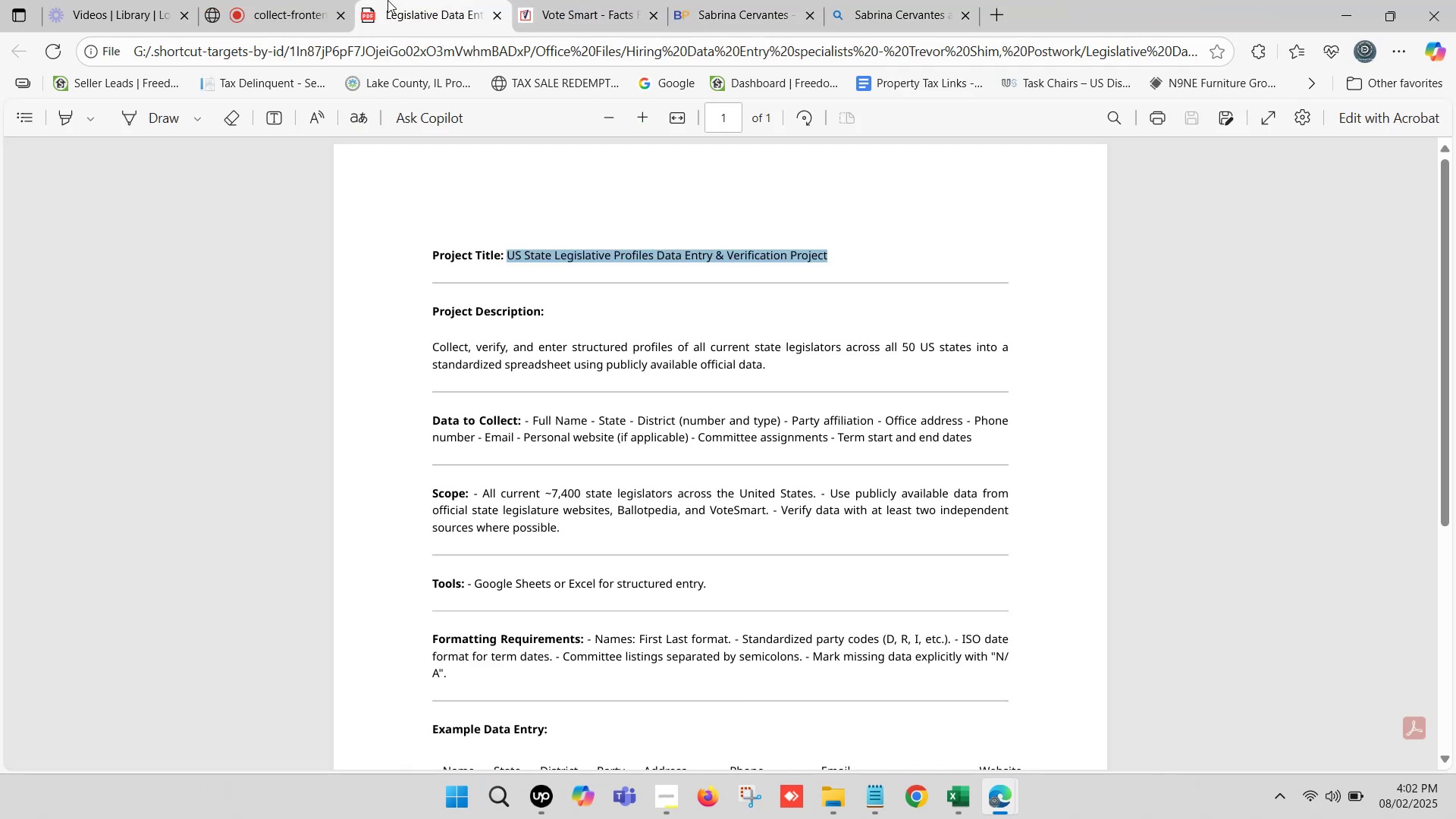 
left_click([295, 0])
 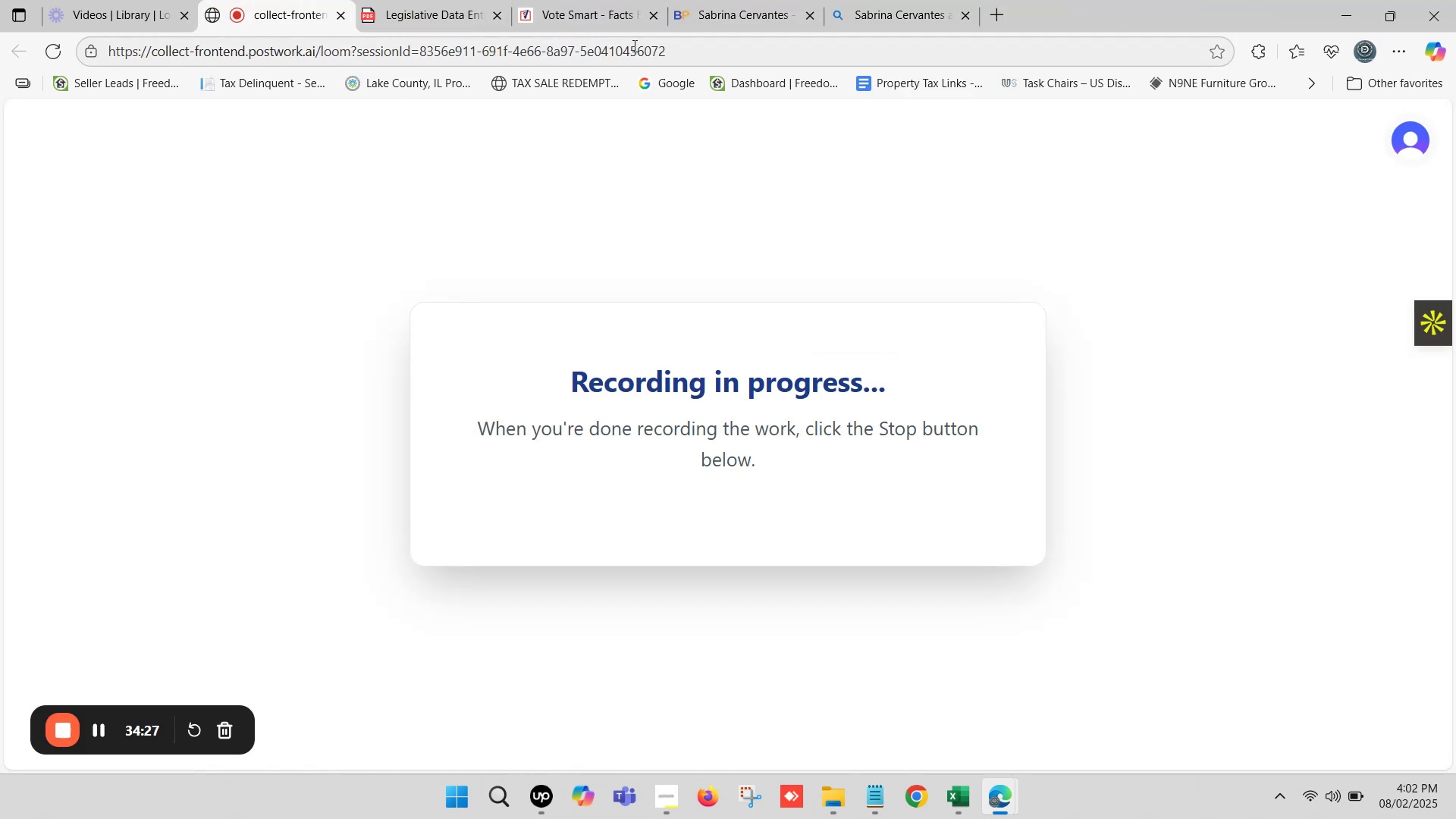 
double_click([740, 0])
 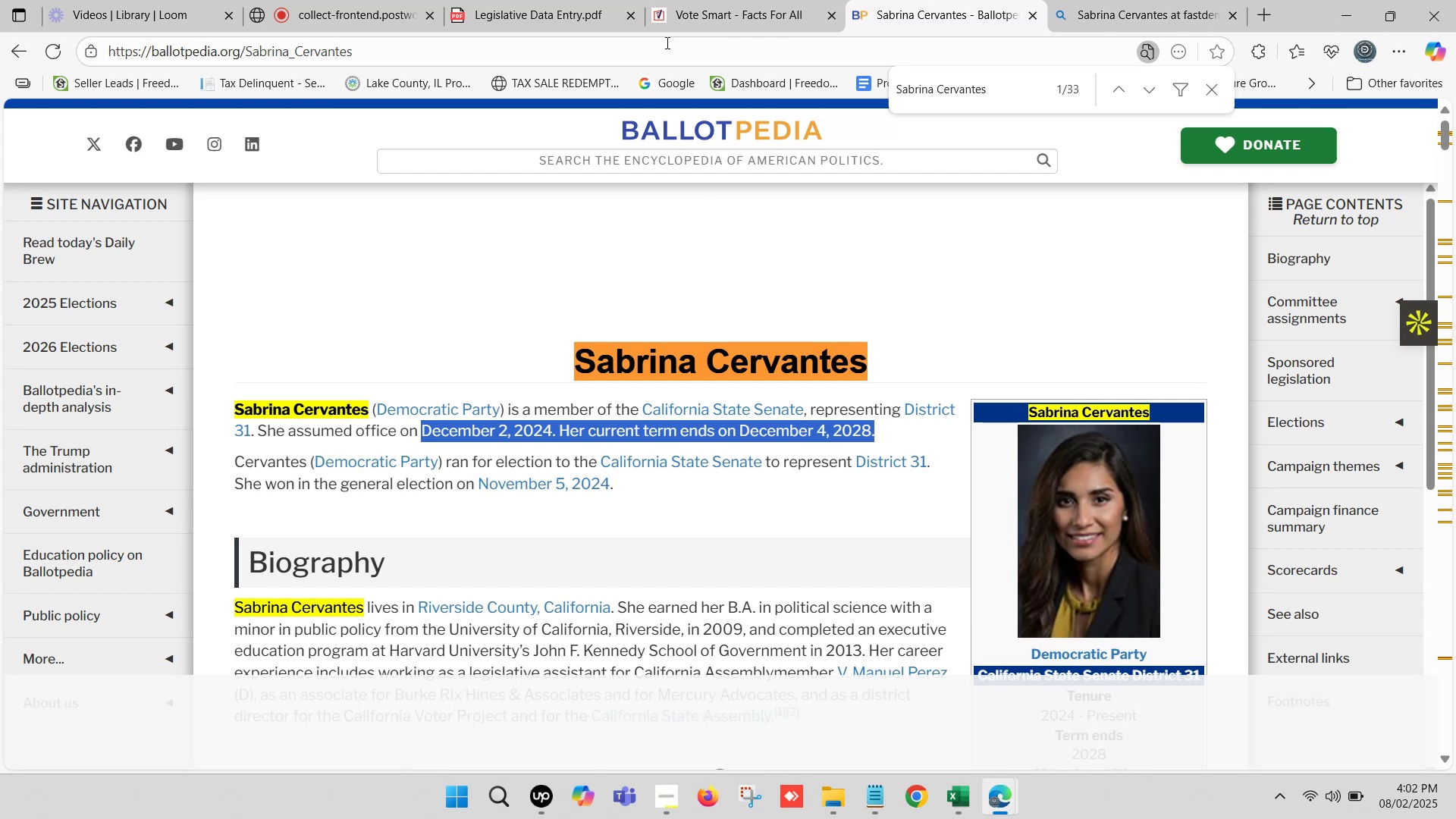 
double_click([705, 0])
 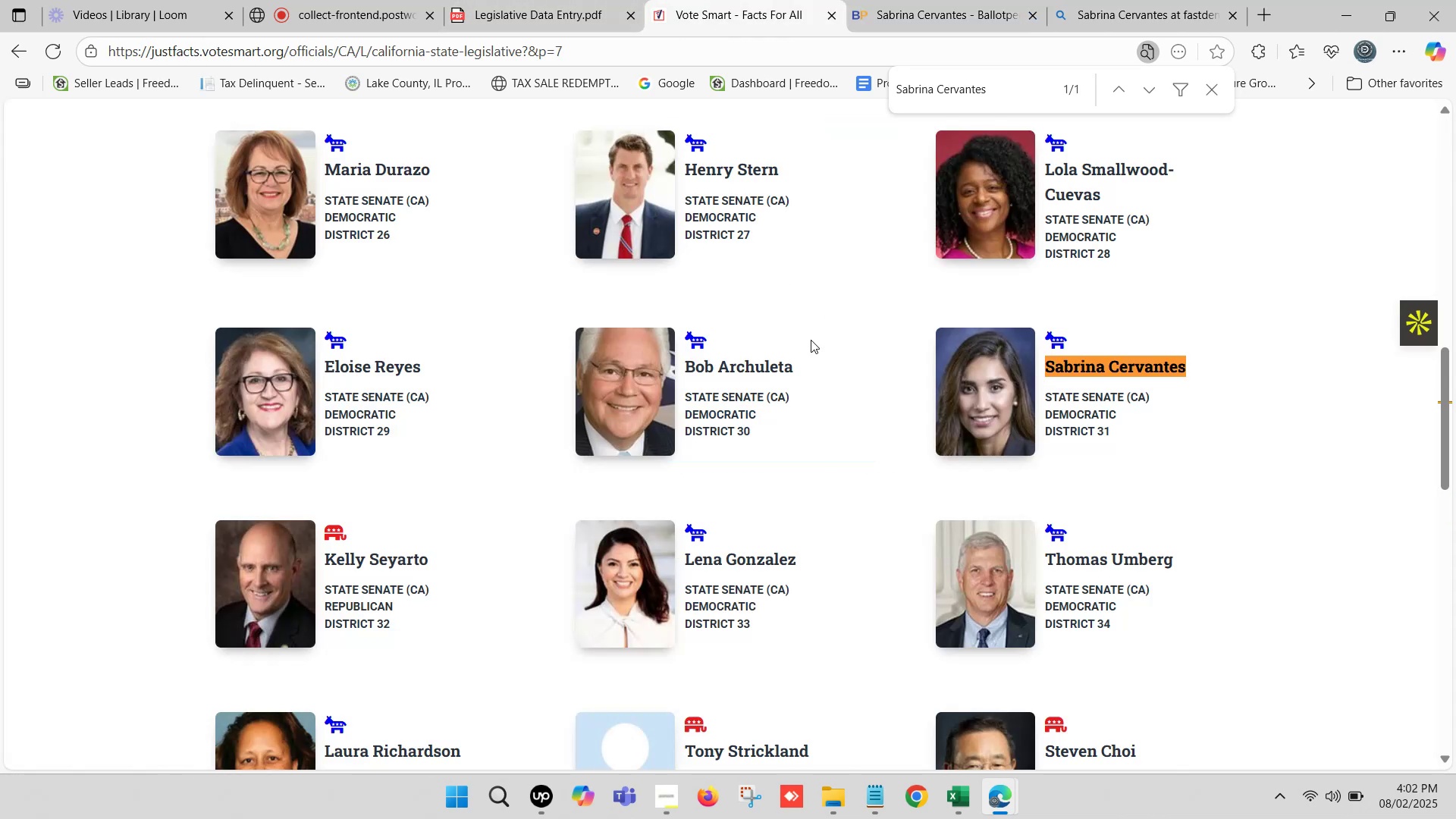 
scroll: coordinate [714, 522], scroll_direction: down, amount: 1.0
 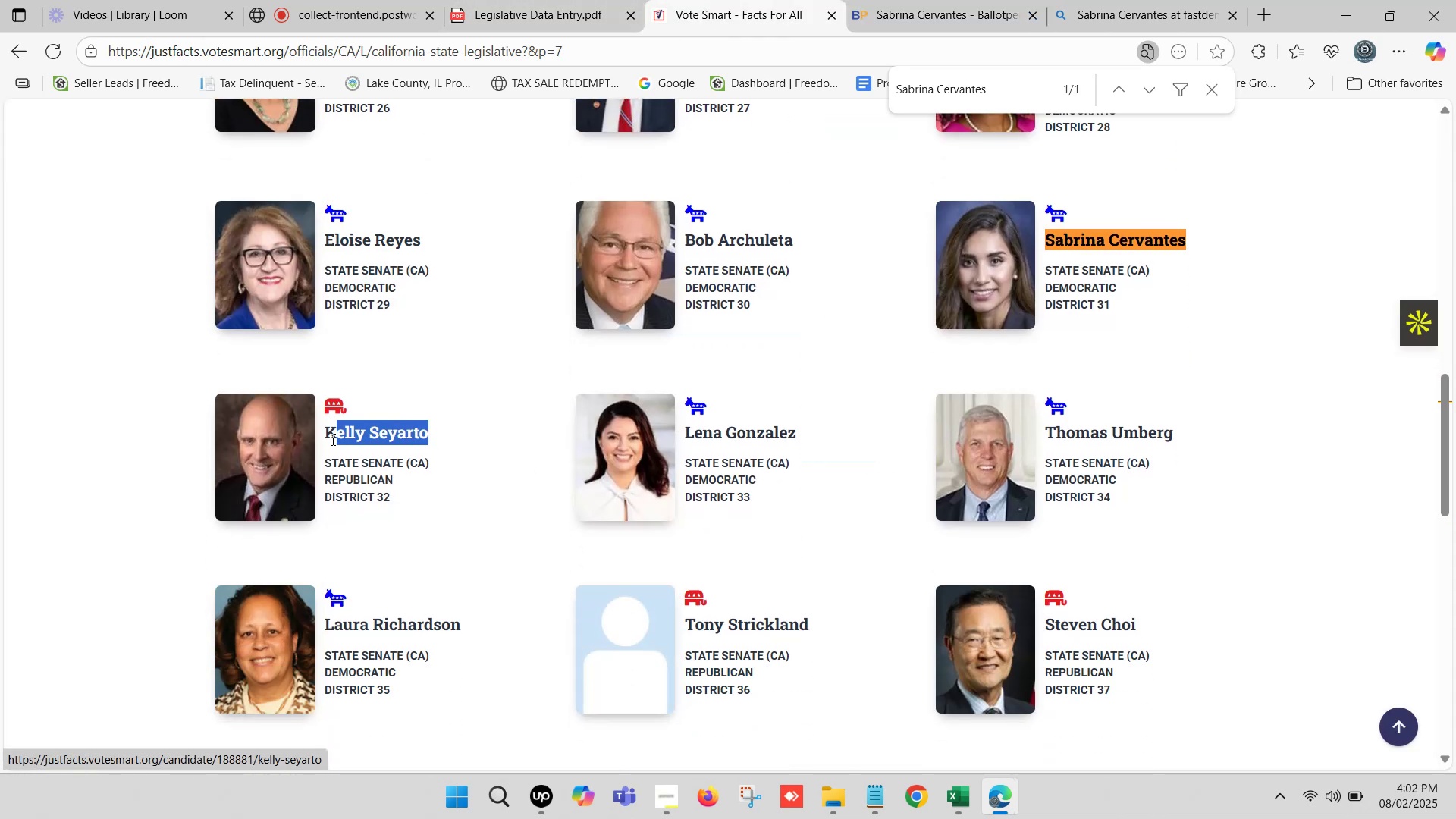 
key(Control+C)
 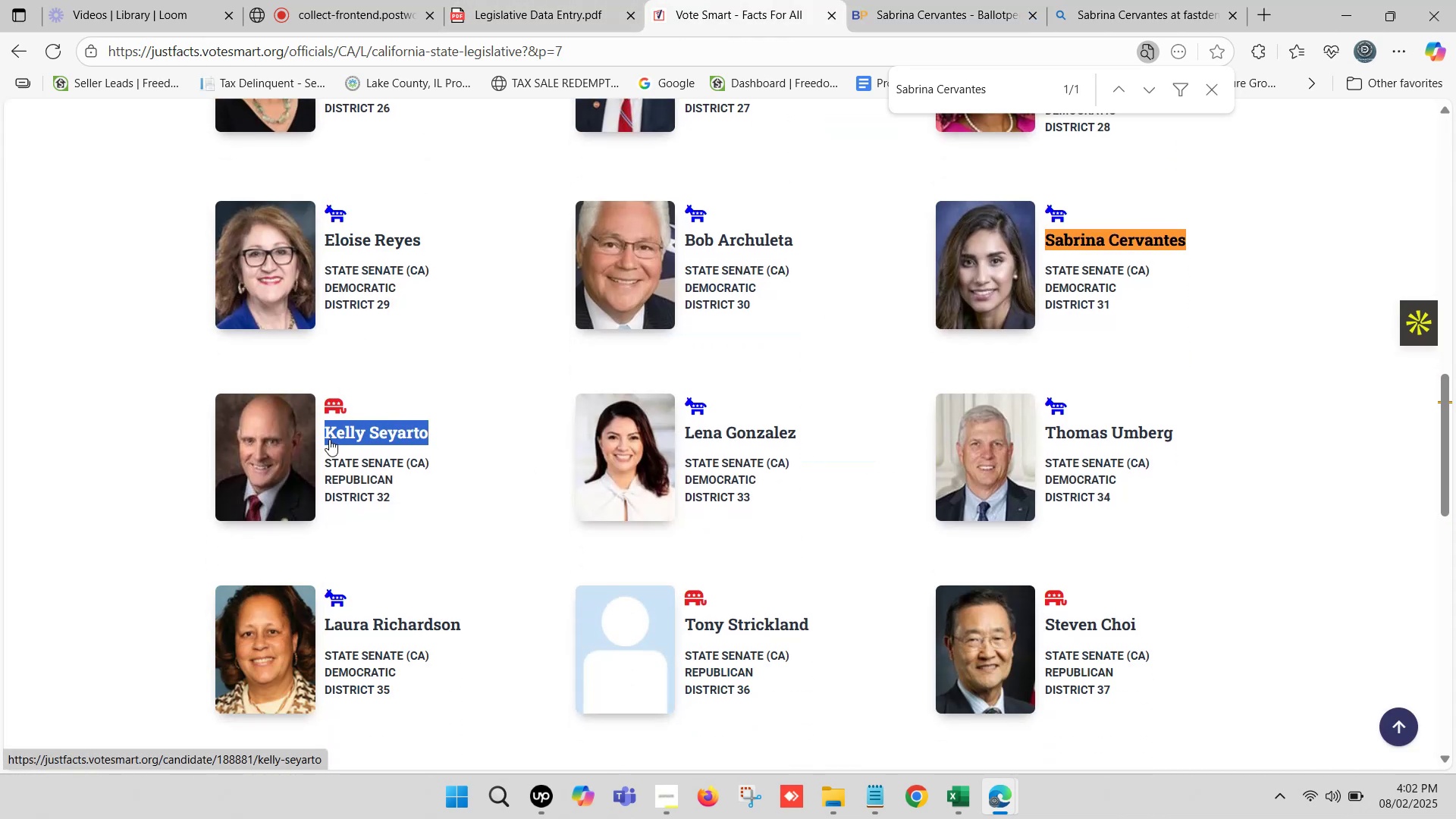 
key(Control+F)
 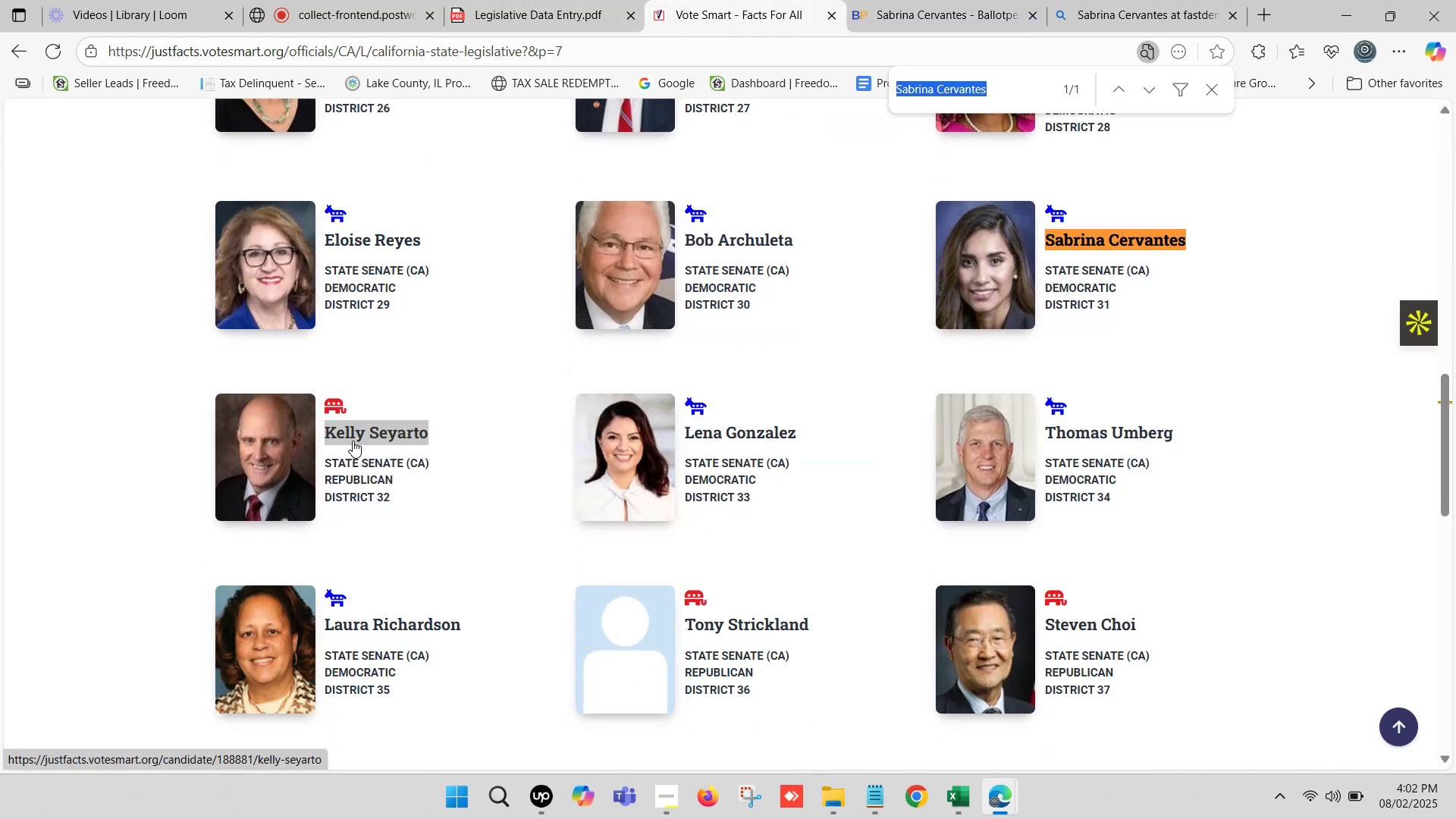 
key(Control+V)
 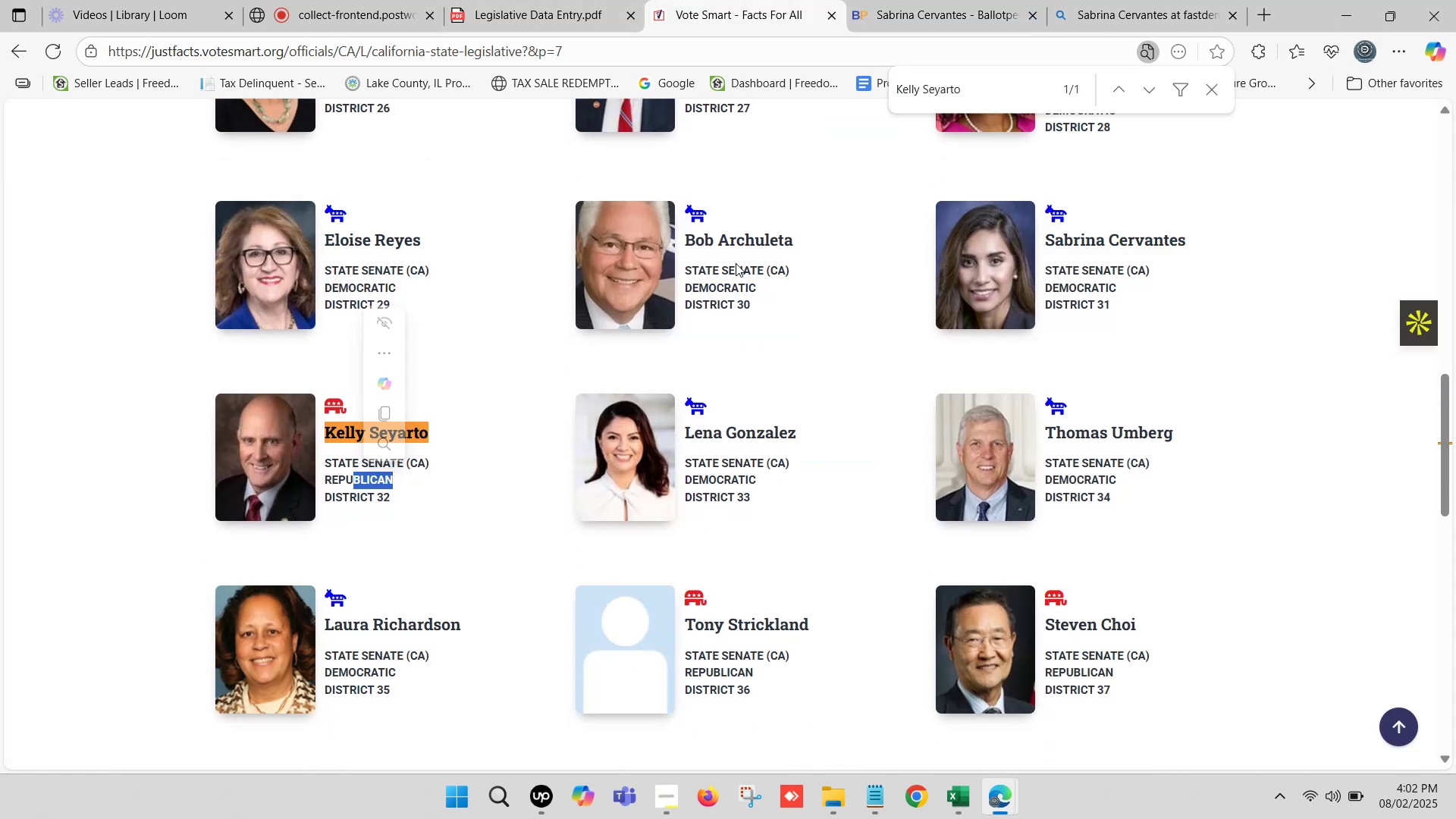 
double_click([918, 0])
 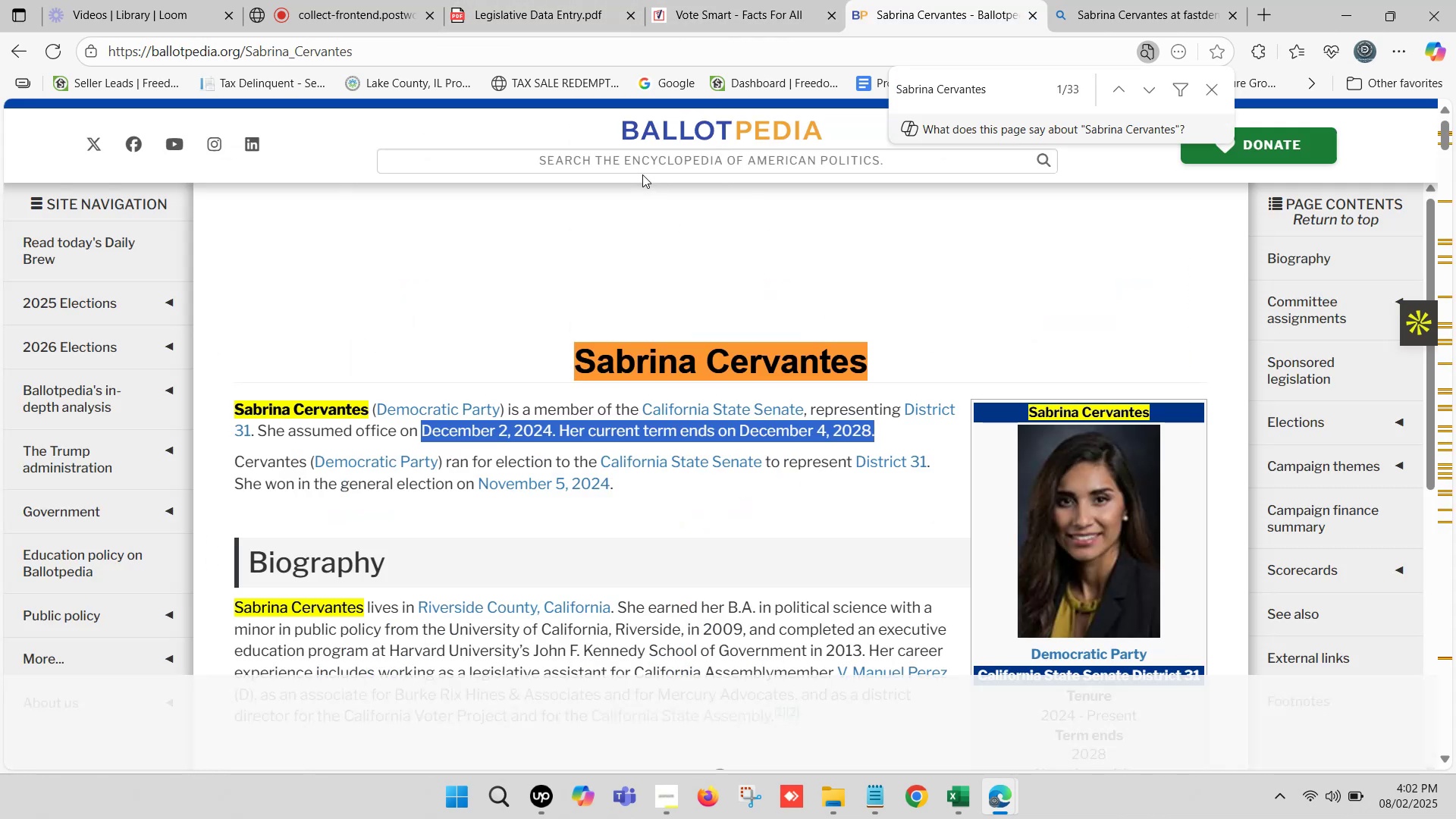 
key(Control+ControlLeft)
 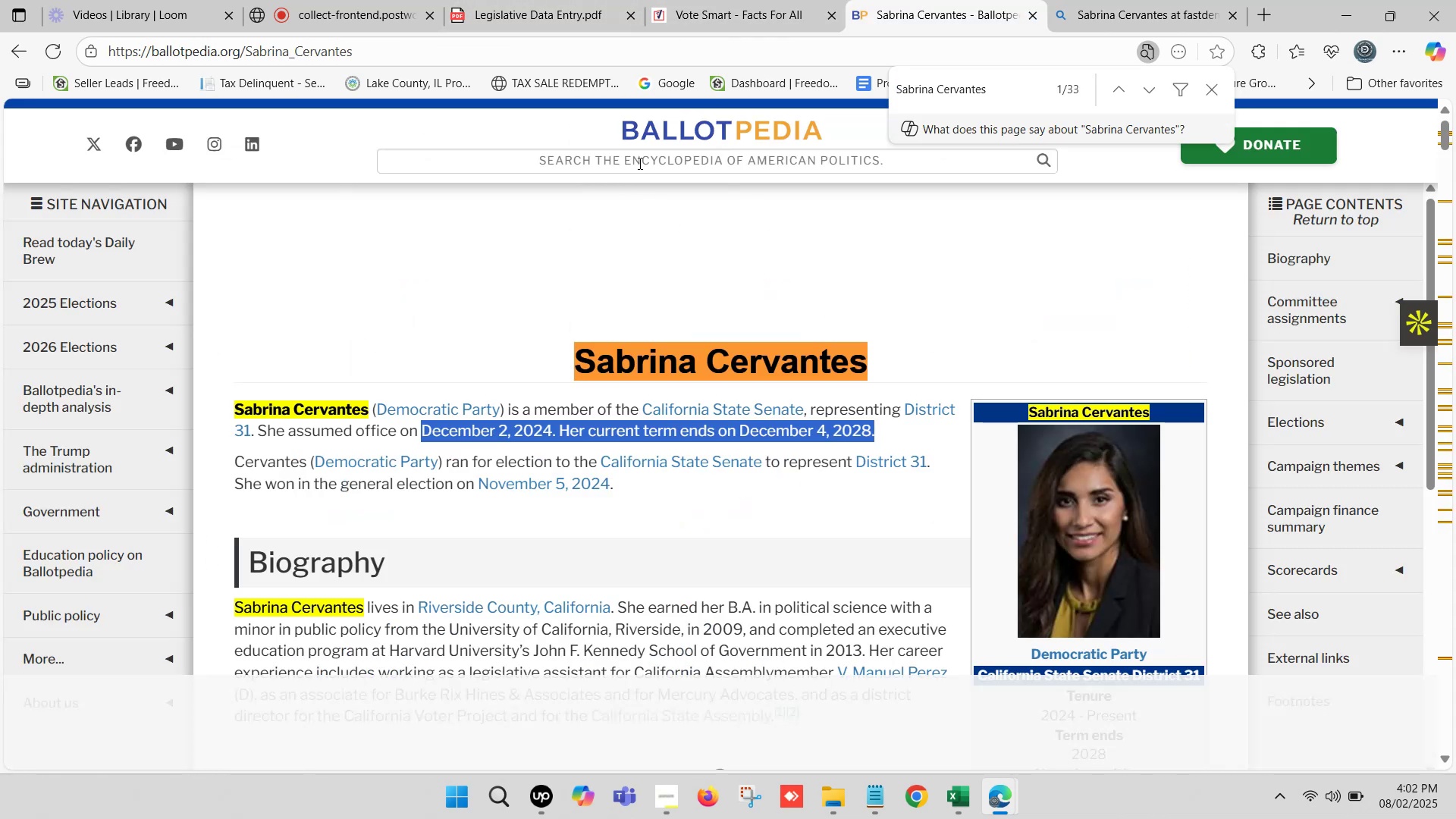 
left_click([639, 163])
 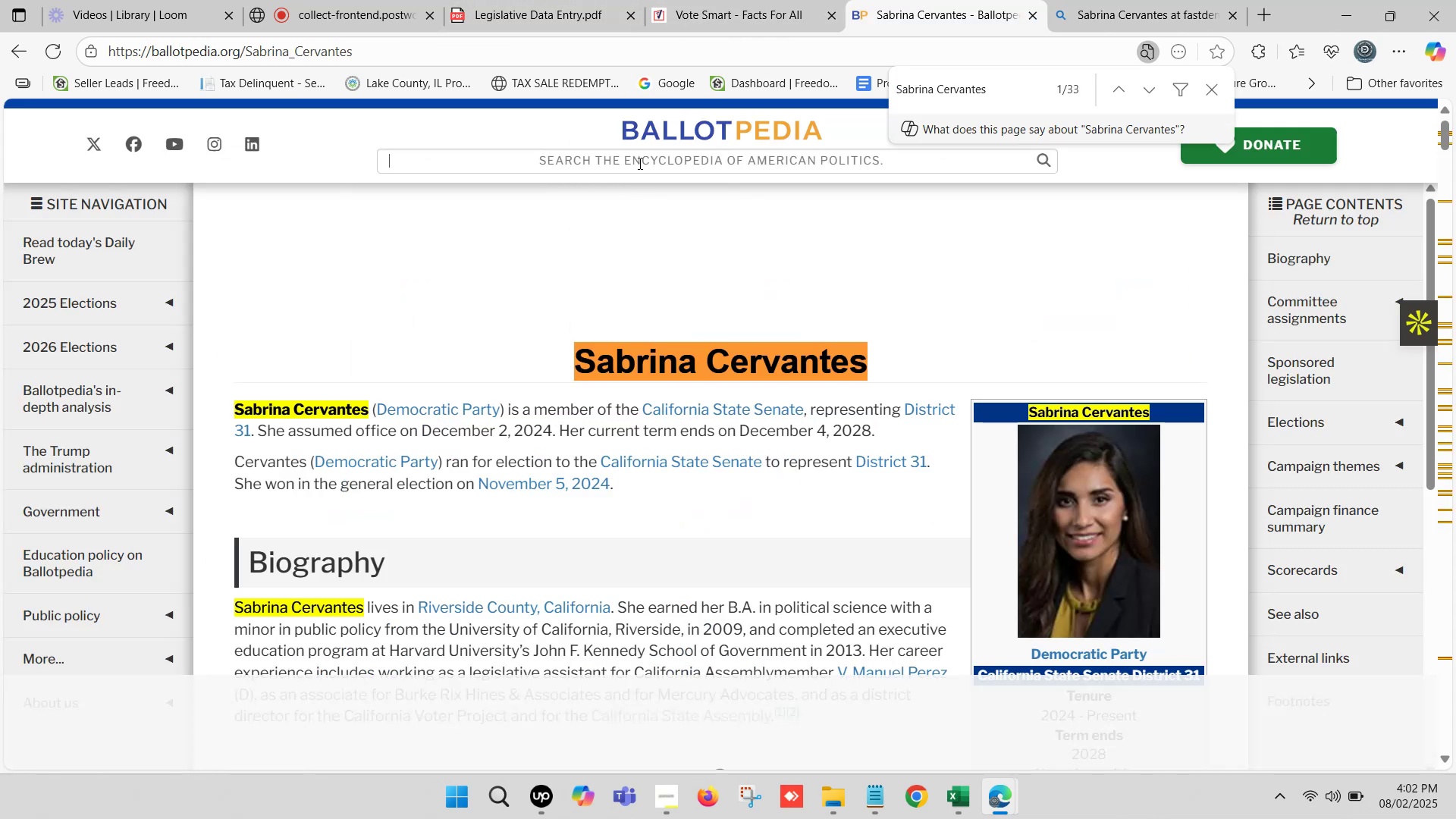 
key(Control+V)
 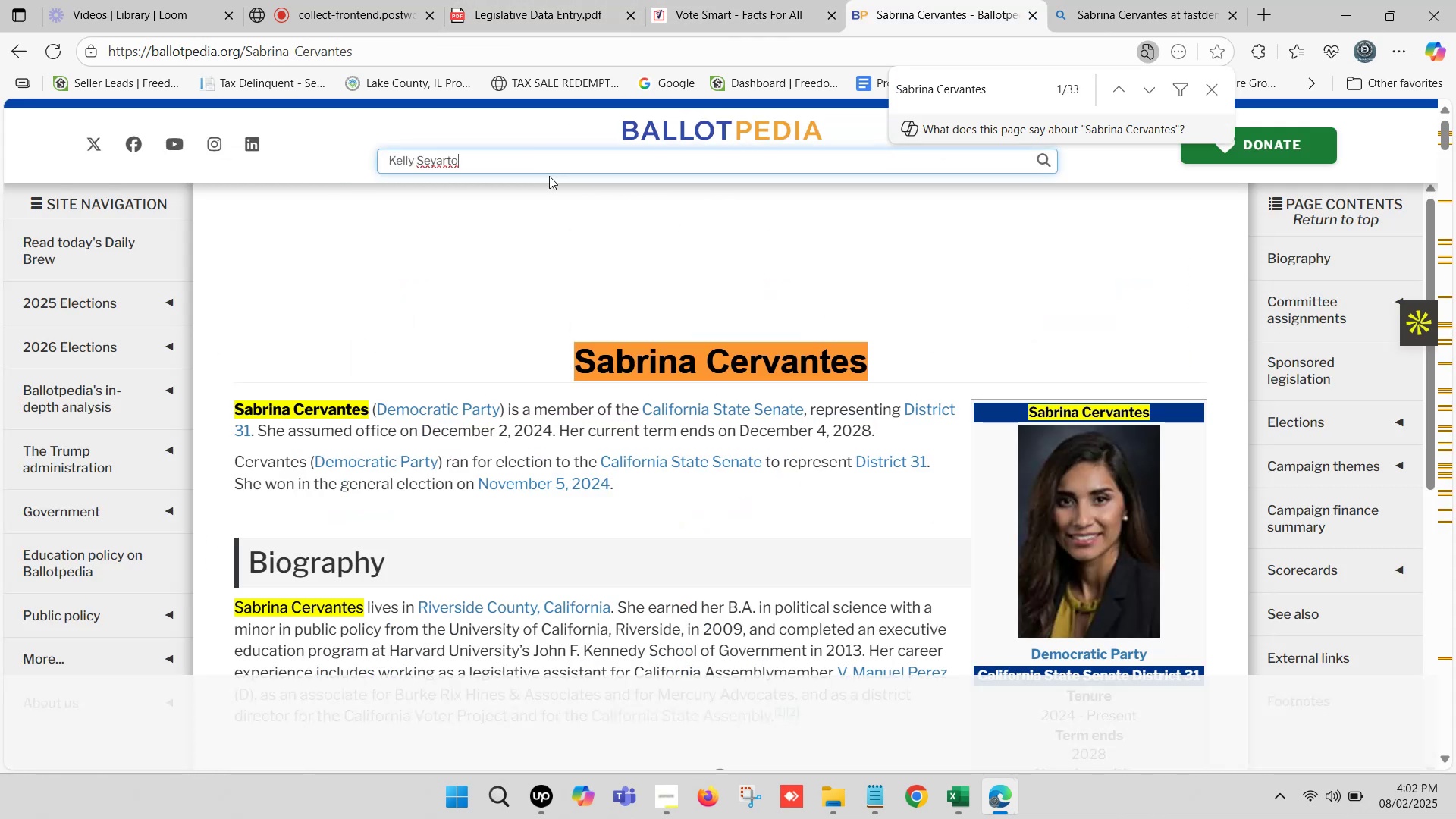 
left_click([522, 184])
 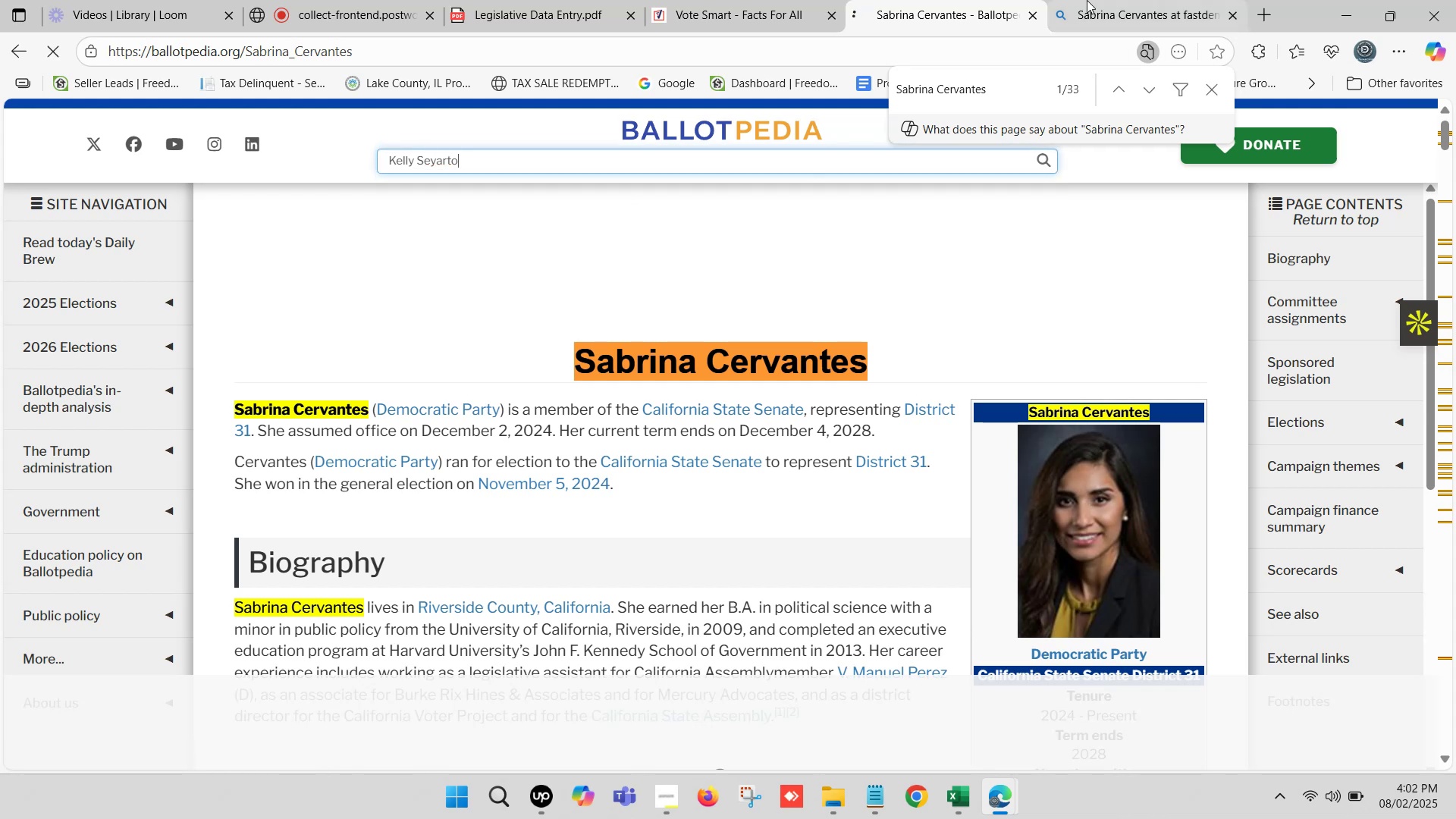 
left_click([1106, 0])
 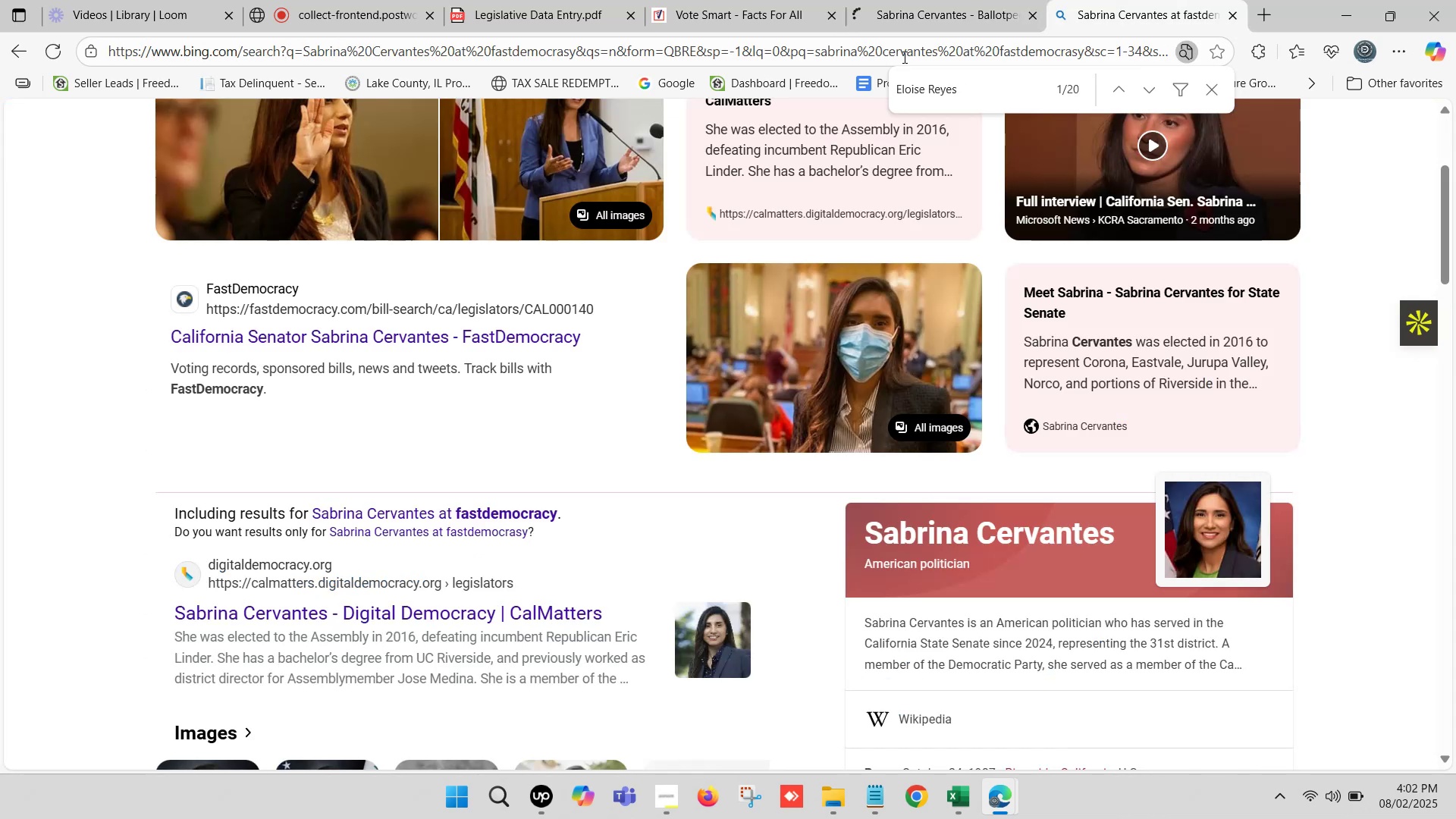 
scroll: coordinate [347, 199], scroll_direction: up, amount: 7.0
 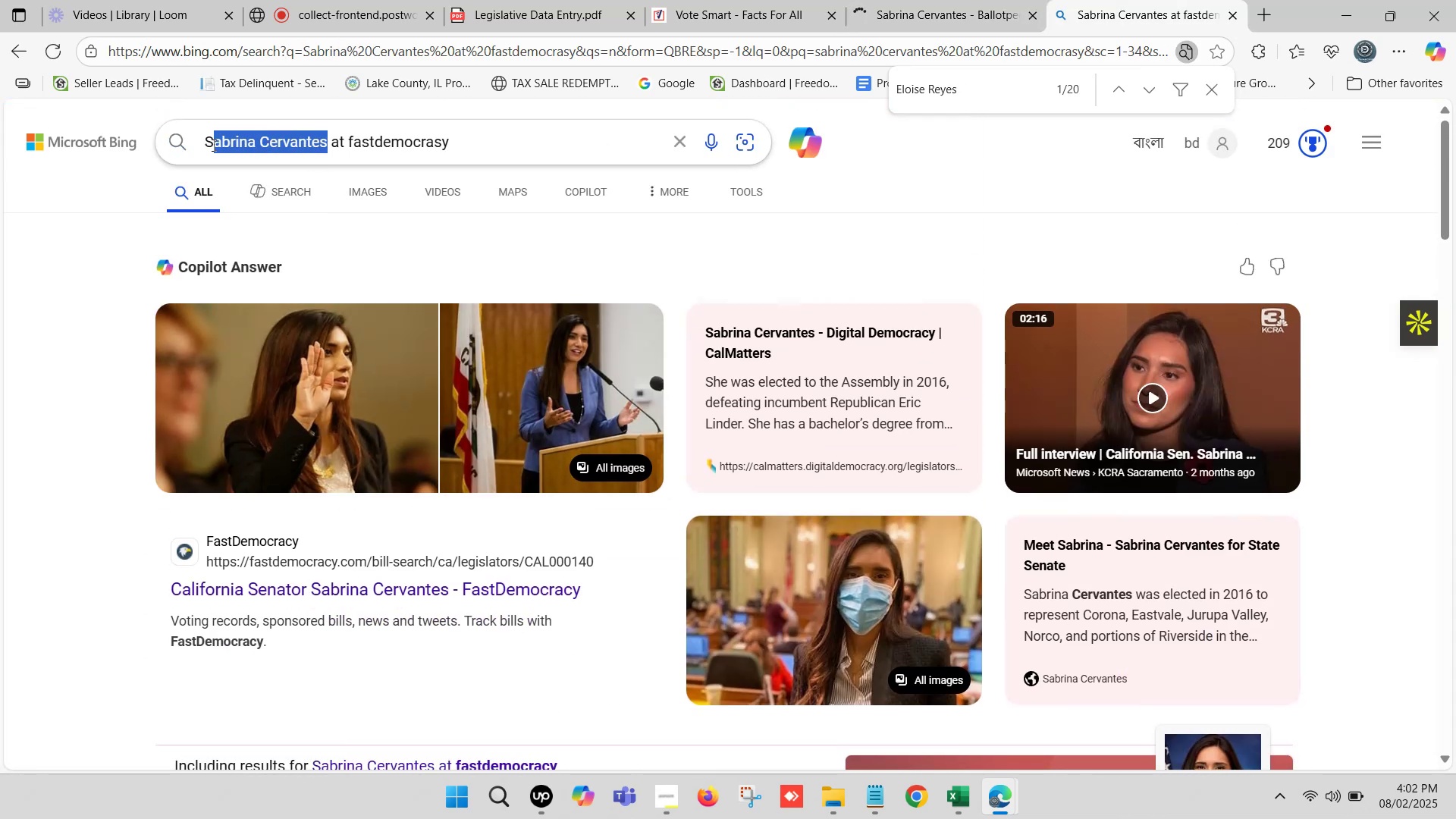 
key(Control+V)
 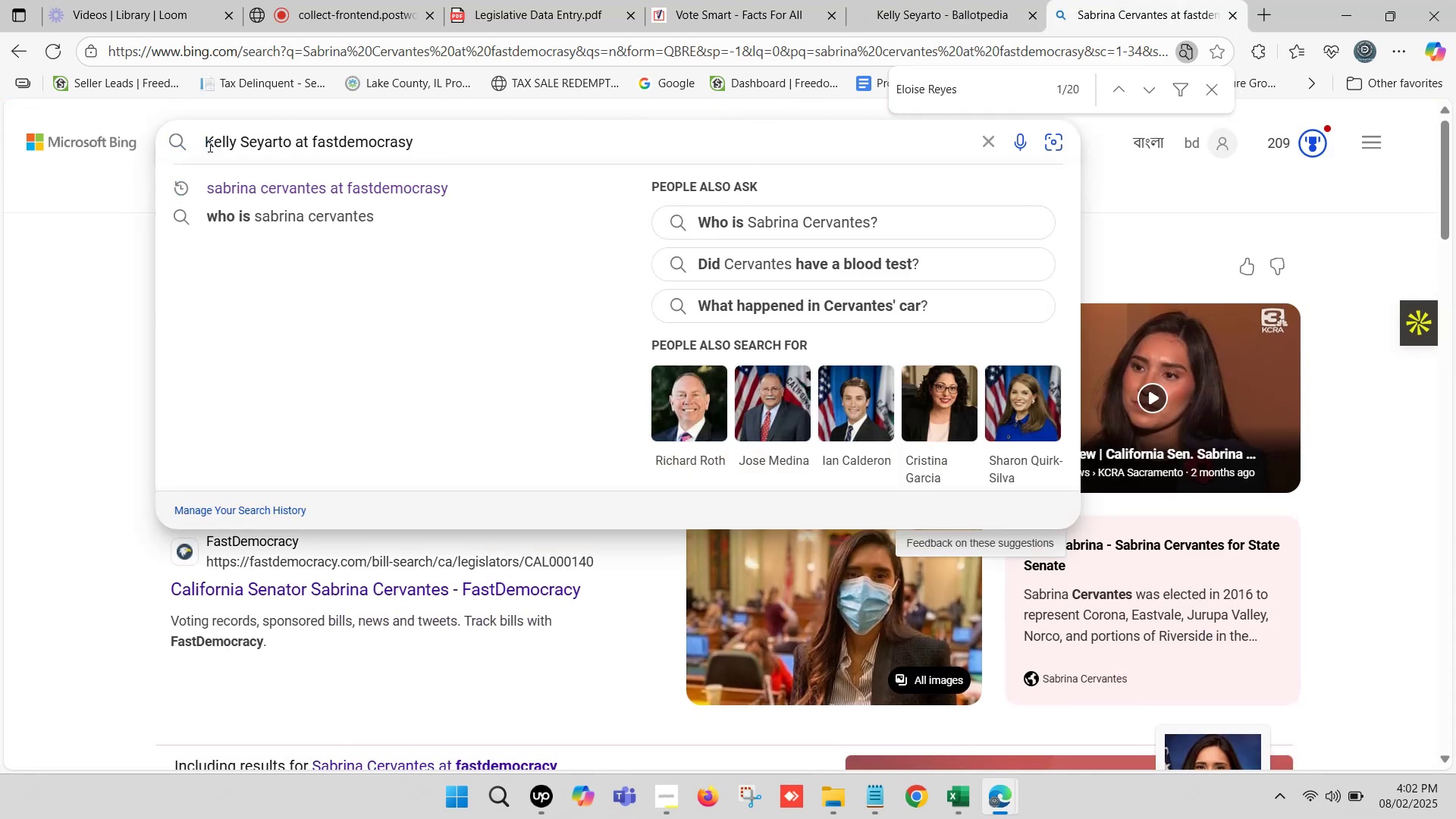 
key(Enter)
 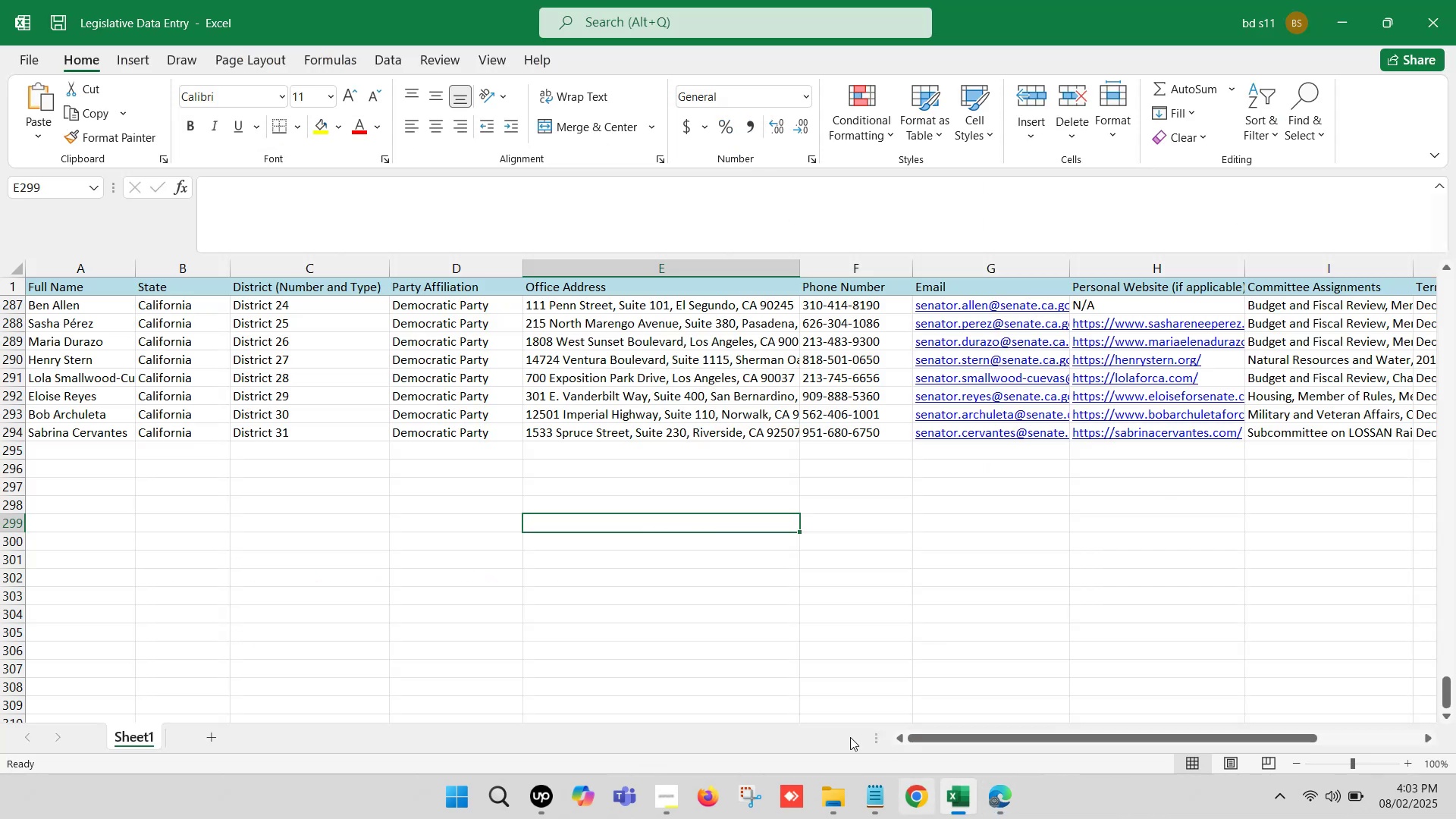 
left_click([420, 452])
 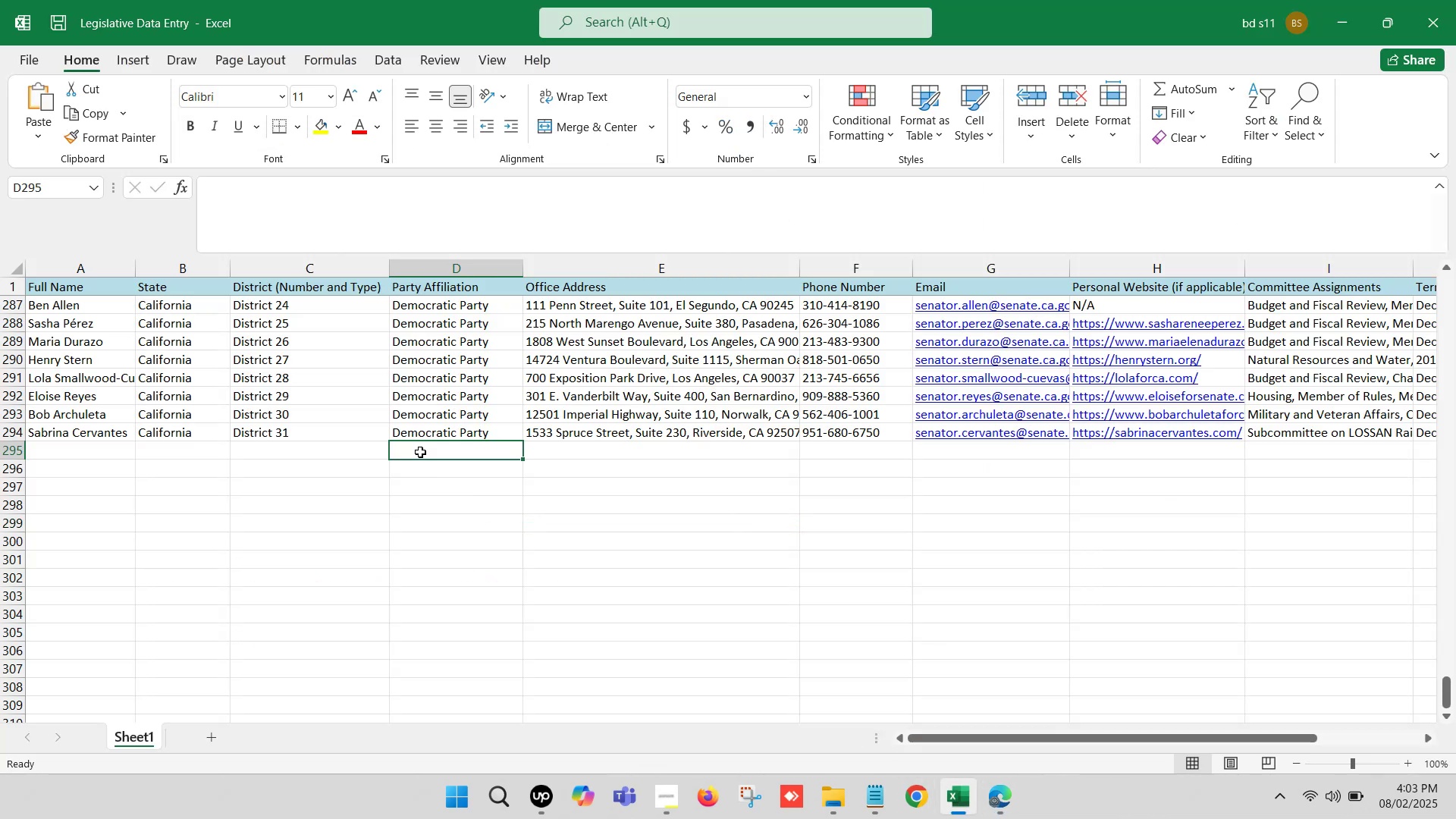 
key(ArrowLeft)
 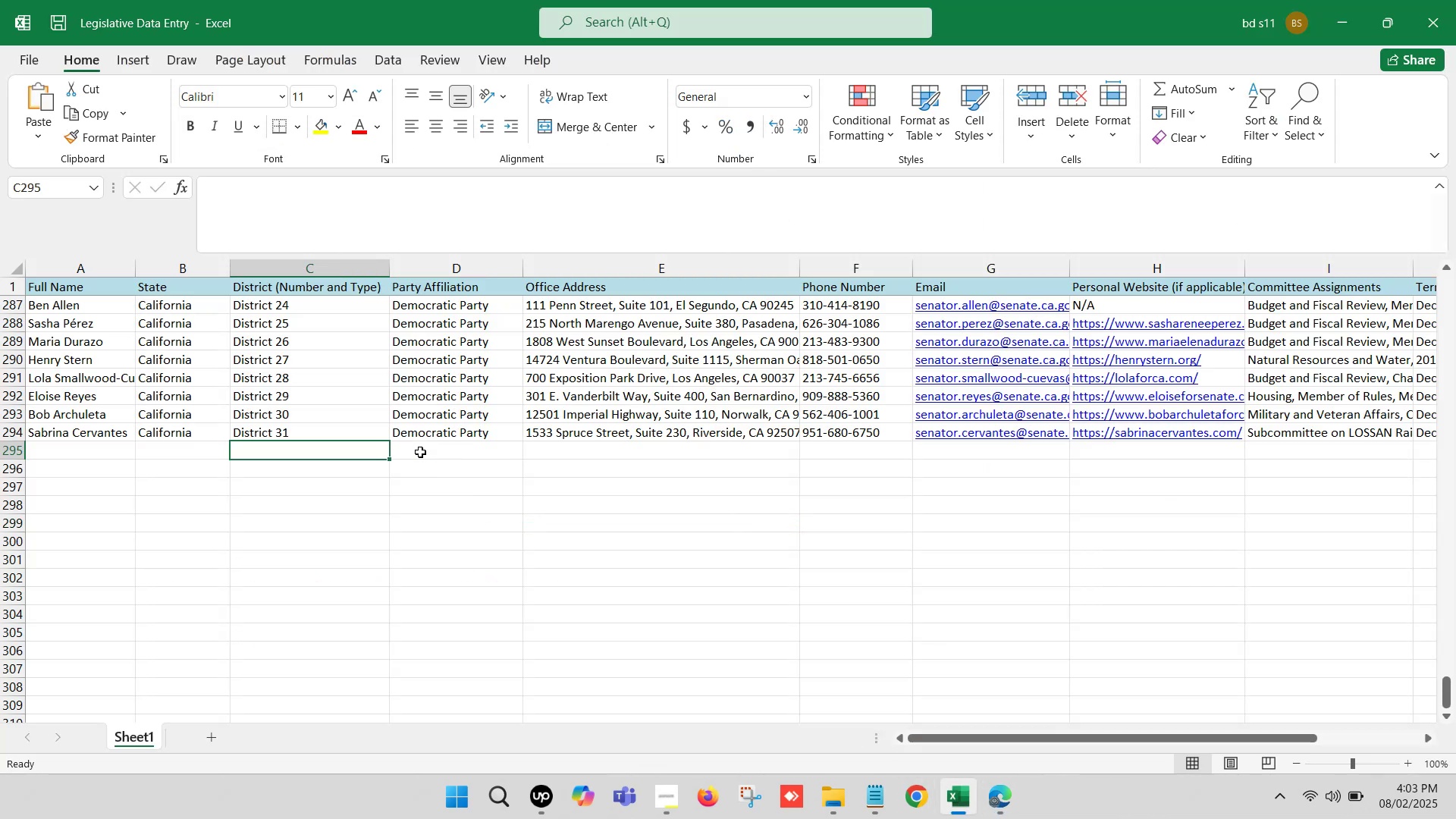 
key(ArrowLeft)
 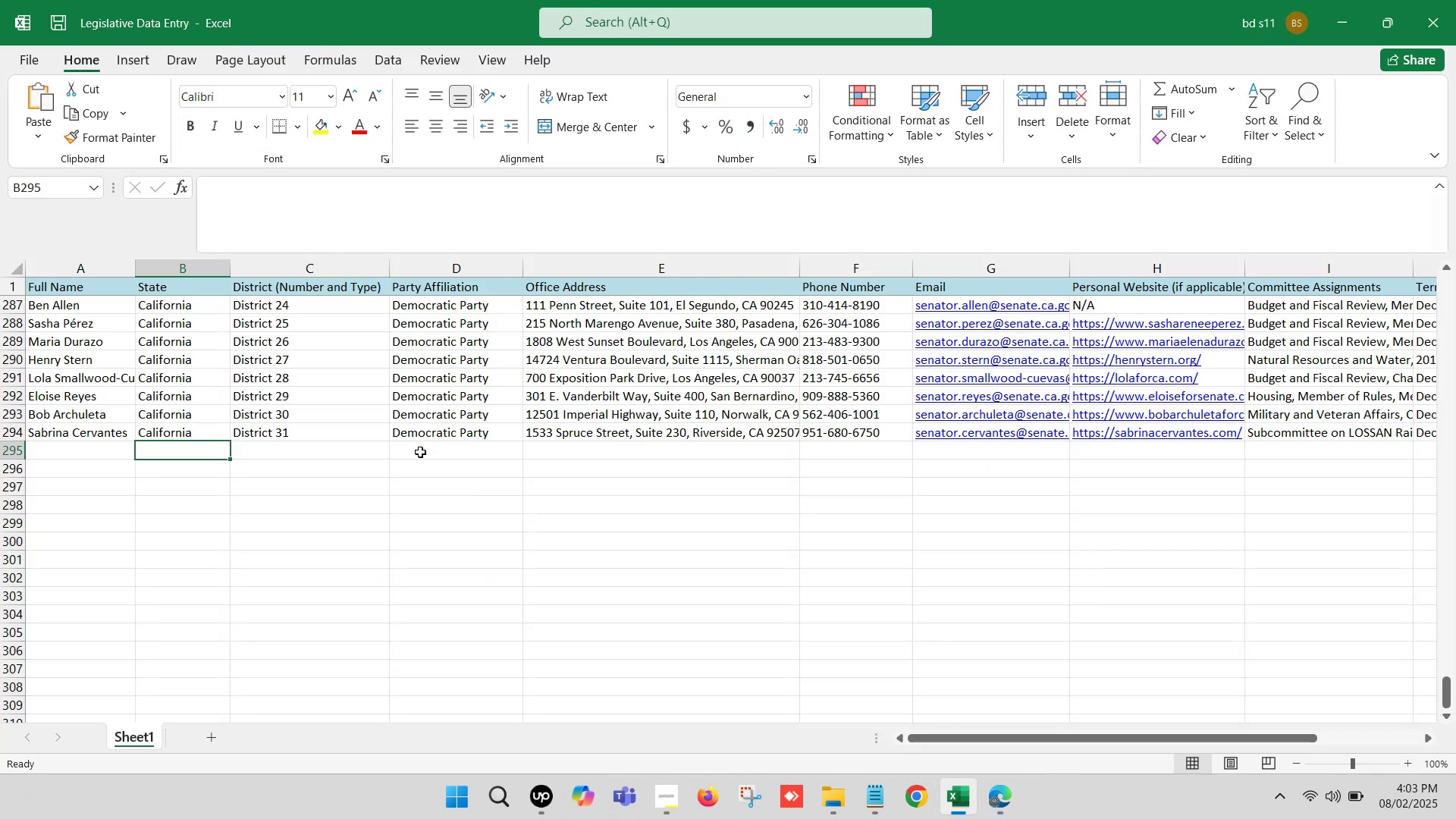 
key(ArrowLeft)
 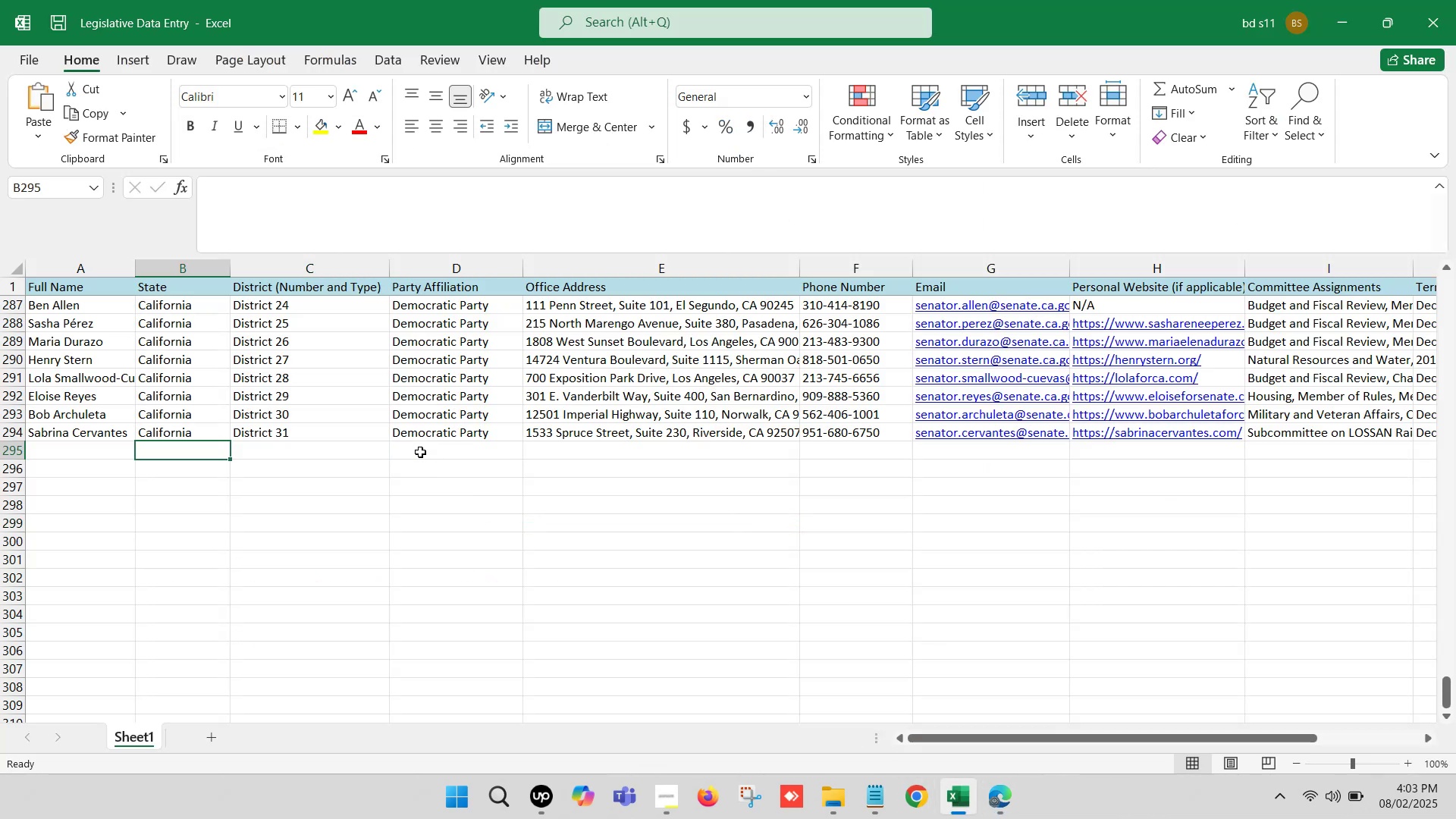 
key(ArrowLeft)
 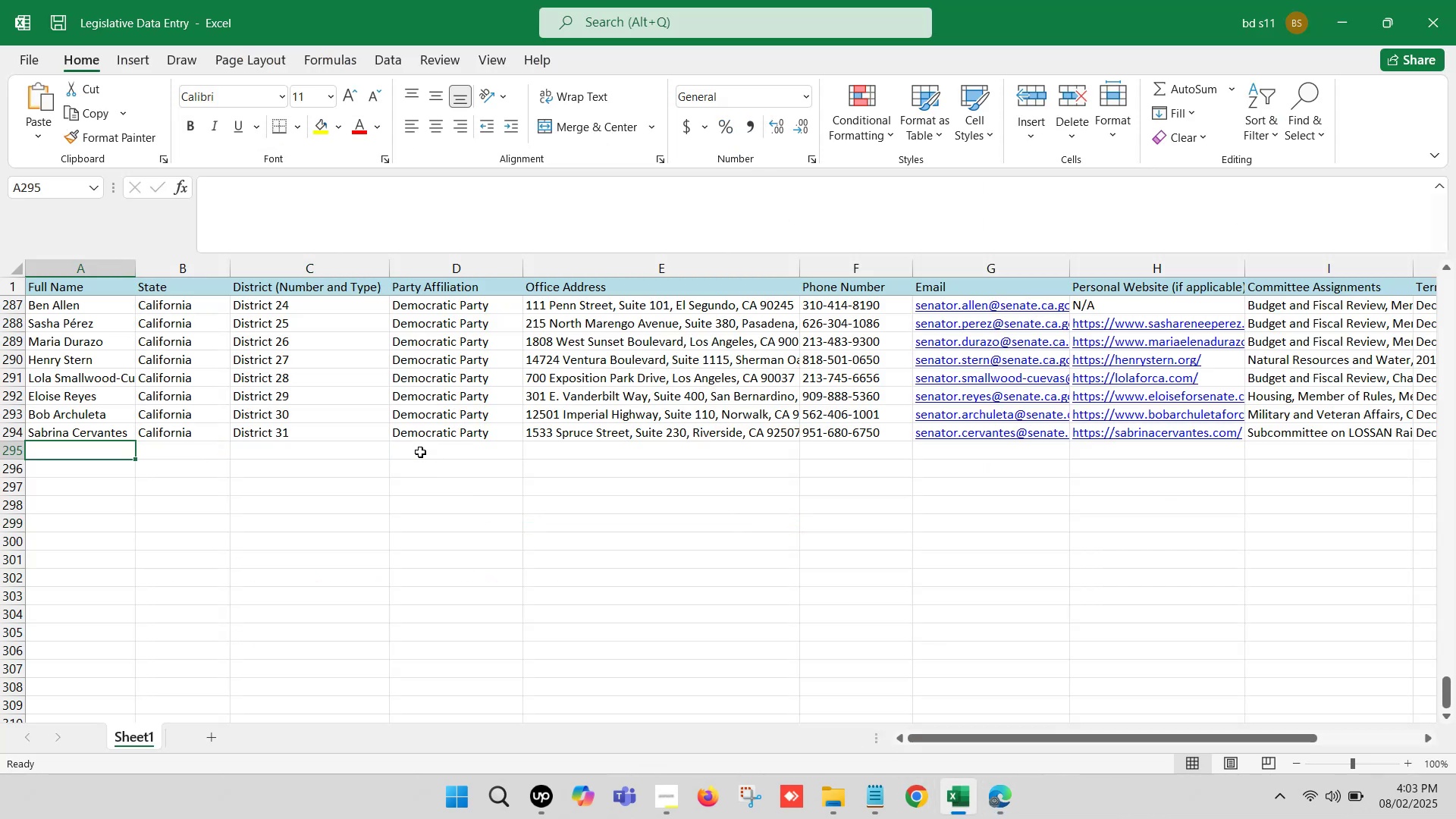 
key(ArrowLeft)
 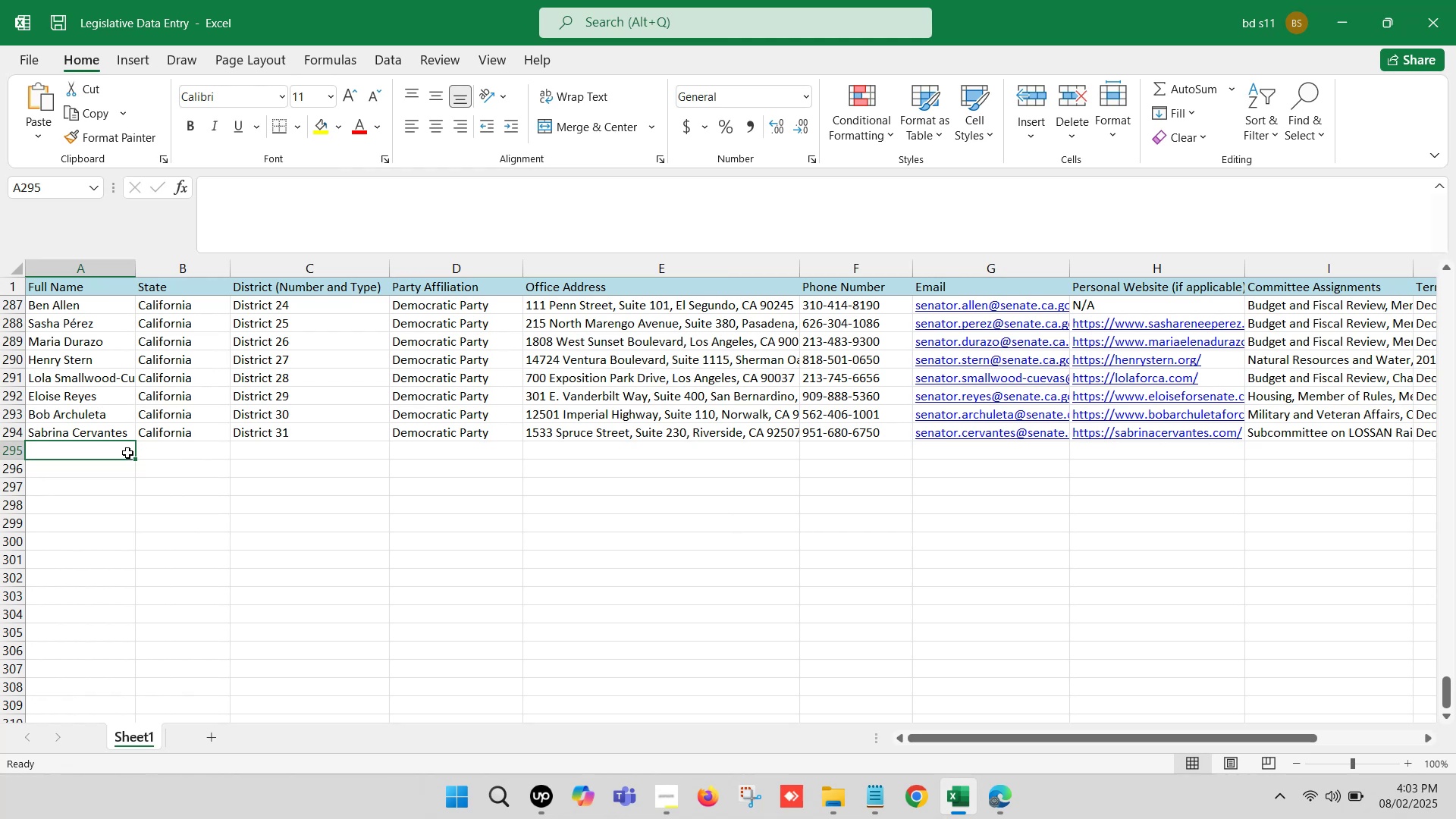 
left_click([90, 452])
 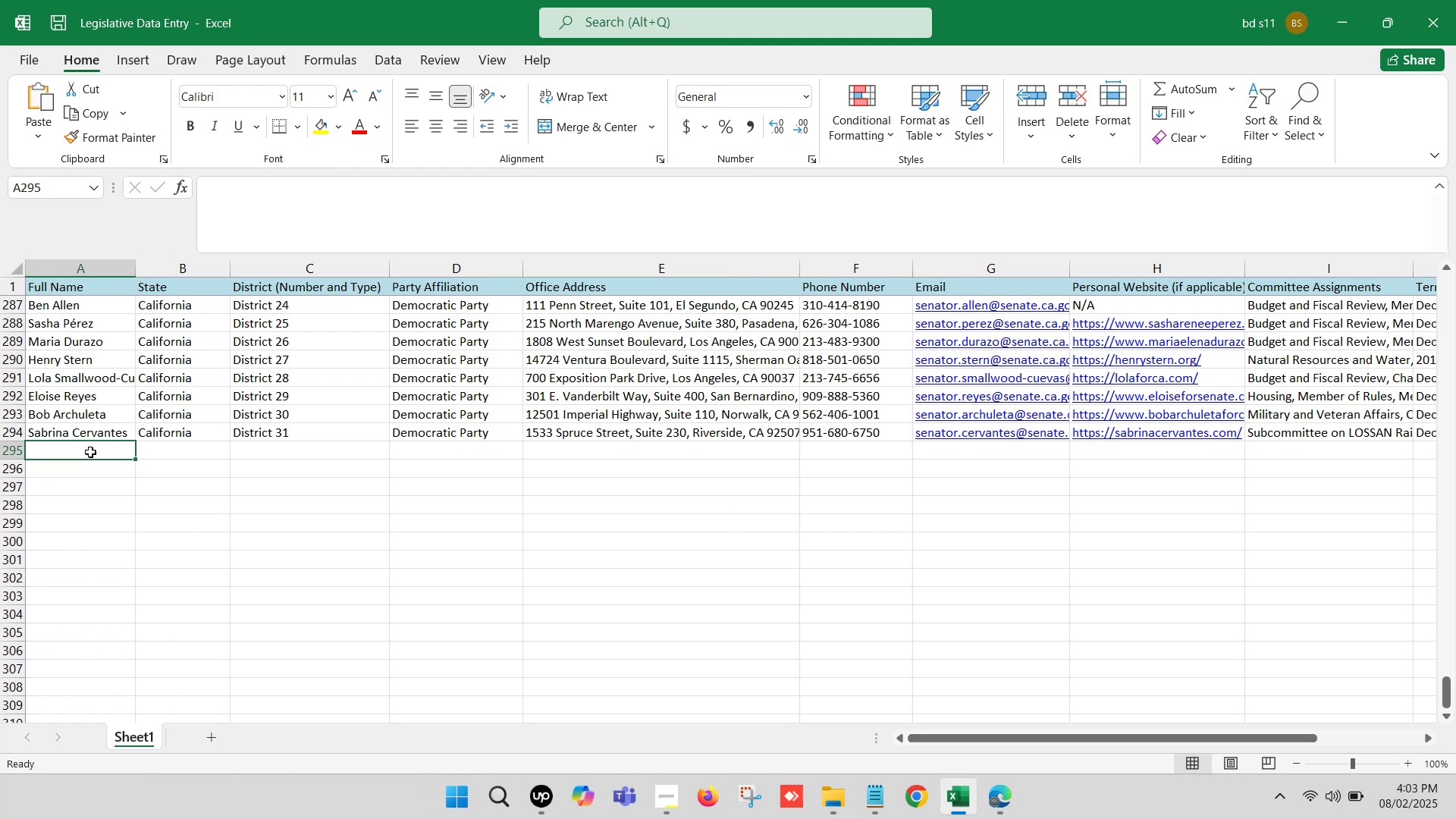 
double_click([90, 452])
 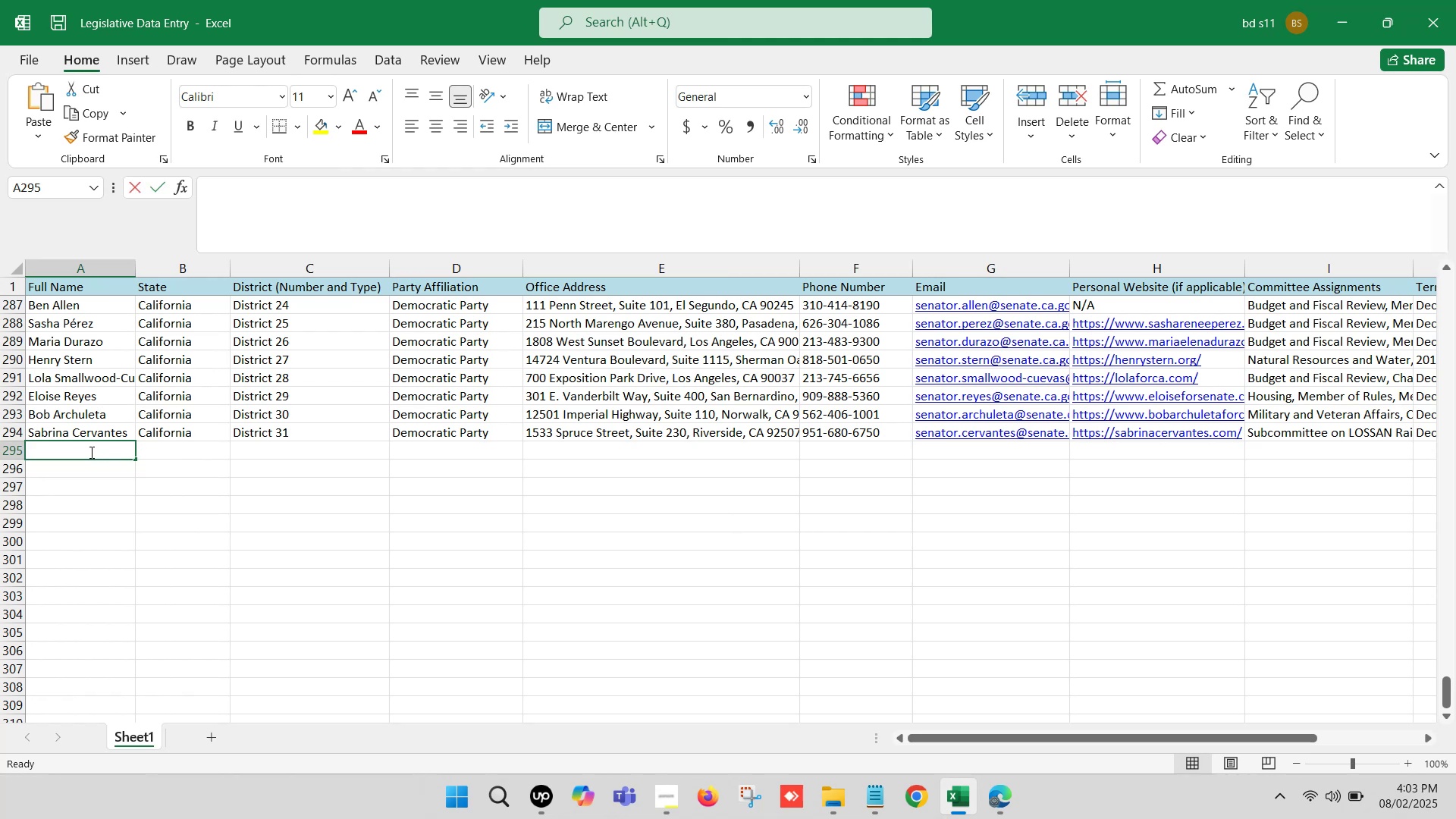 
key(Control+V)
 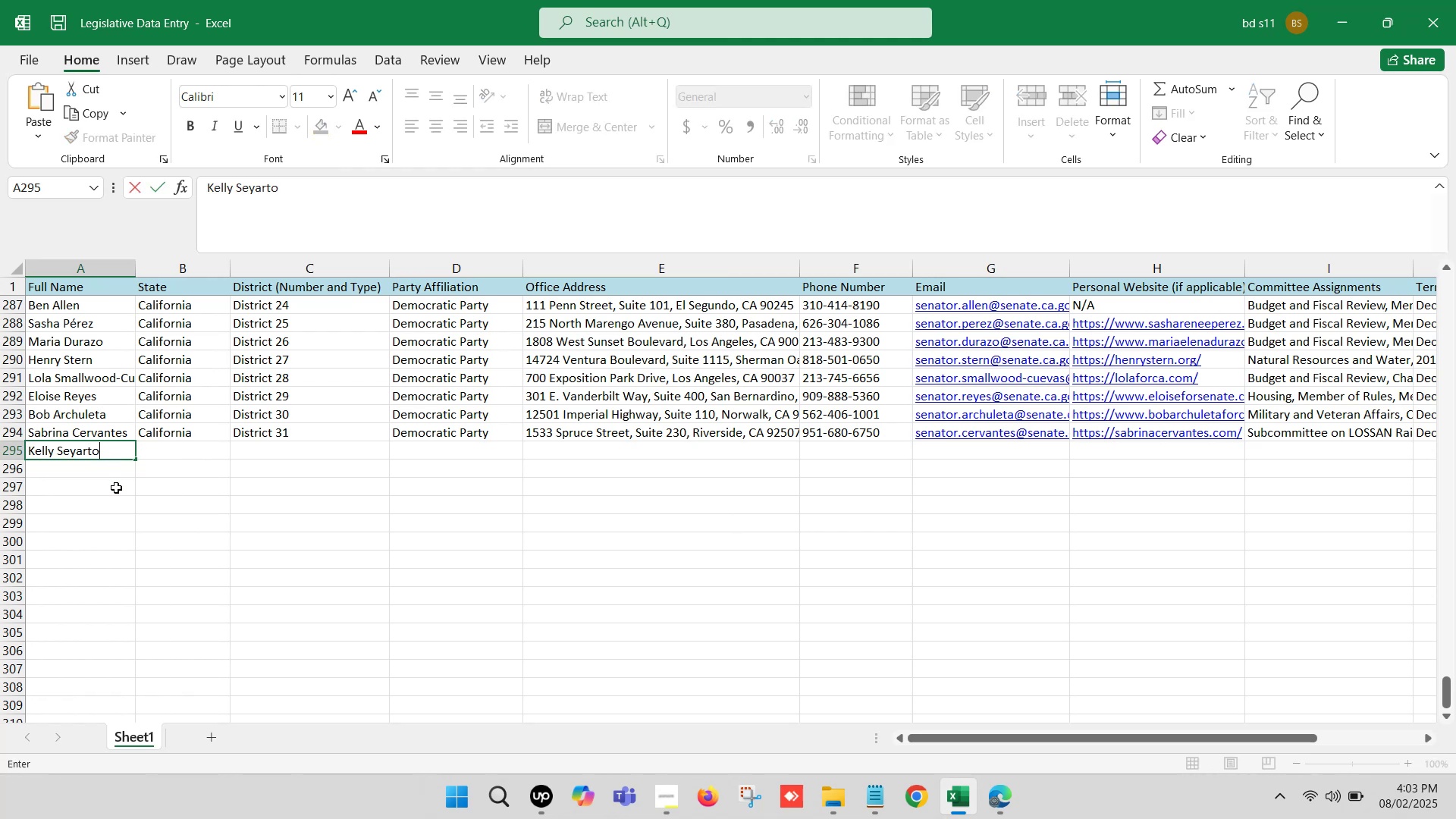 
left_click([116, 488])
 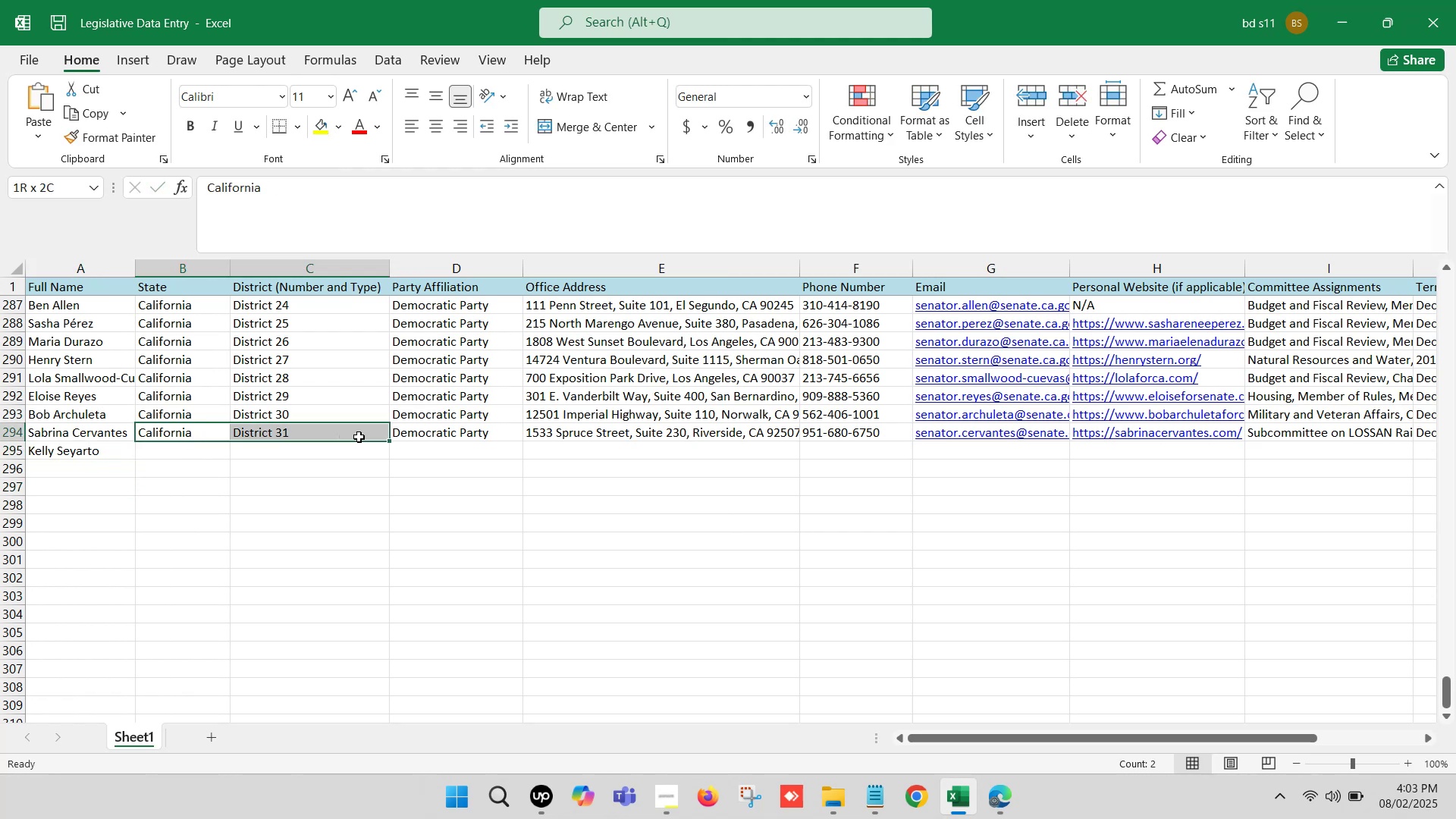 
key(Control+C)
 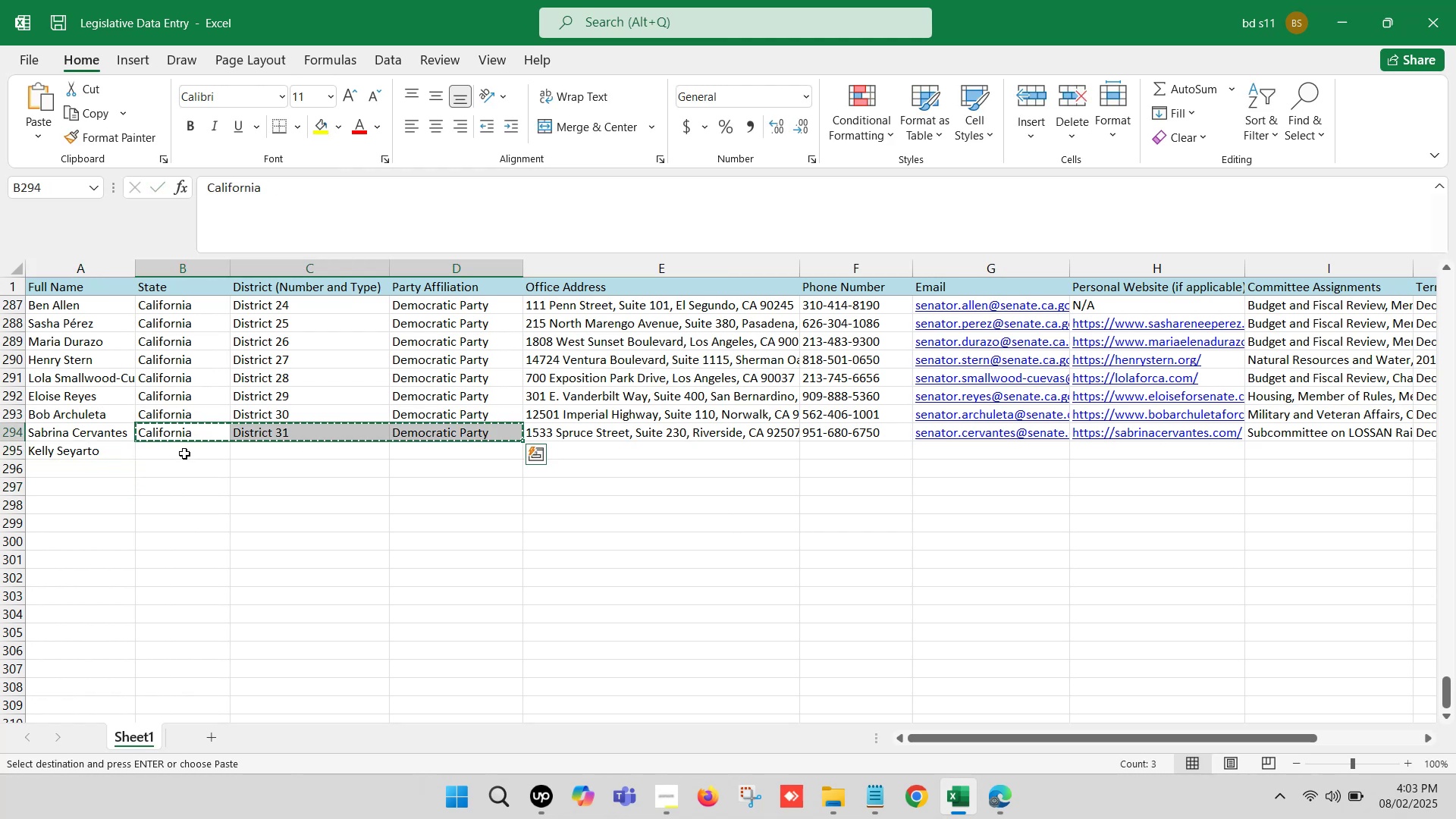 
left_click([186, 453])
 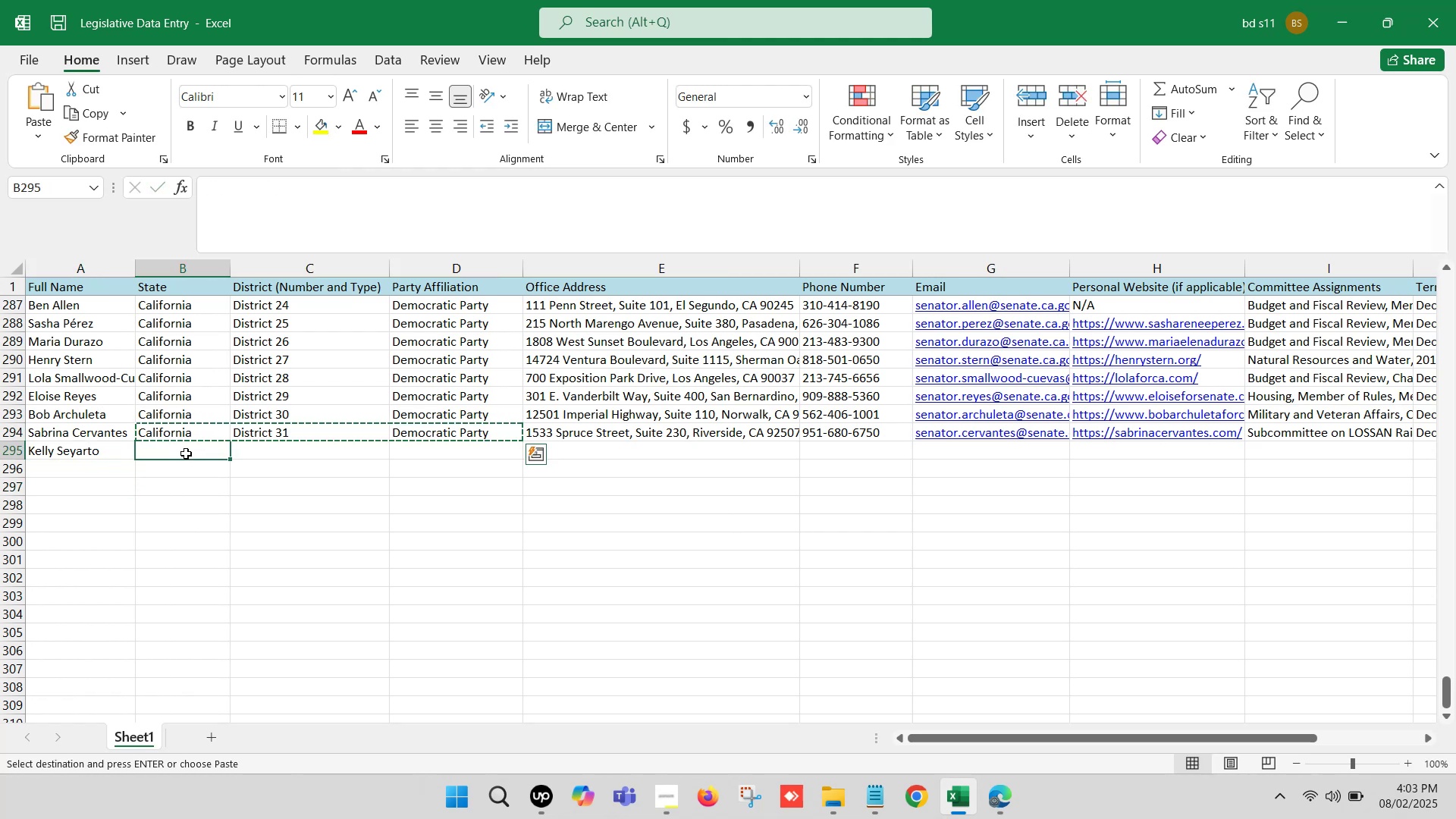 
key(Control+ControlLeft)
 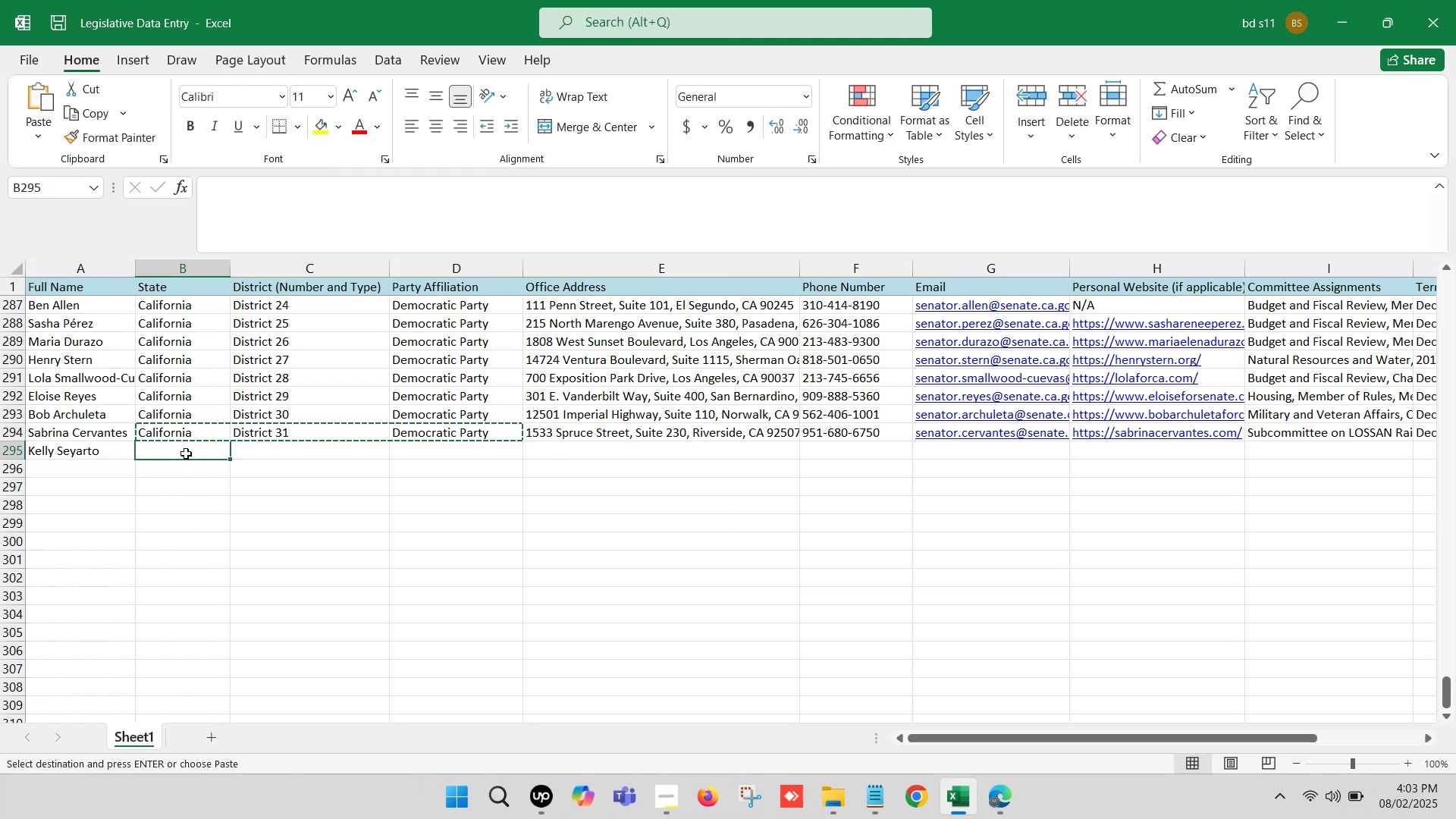 
key(Control+V)
 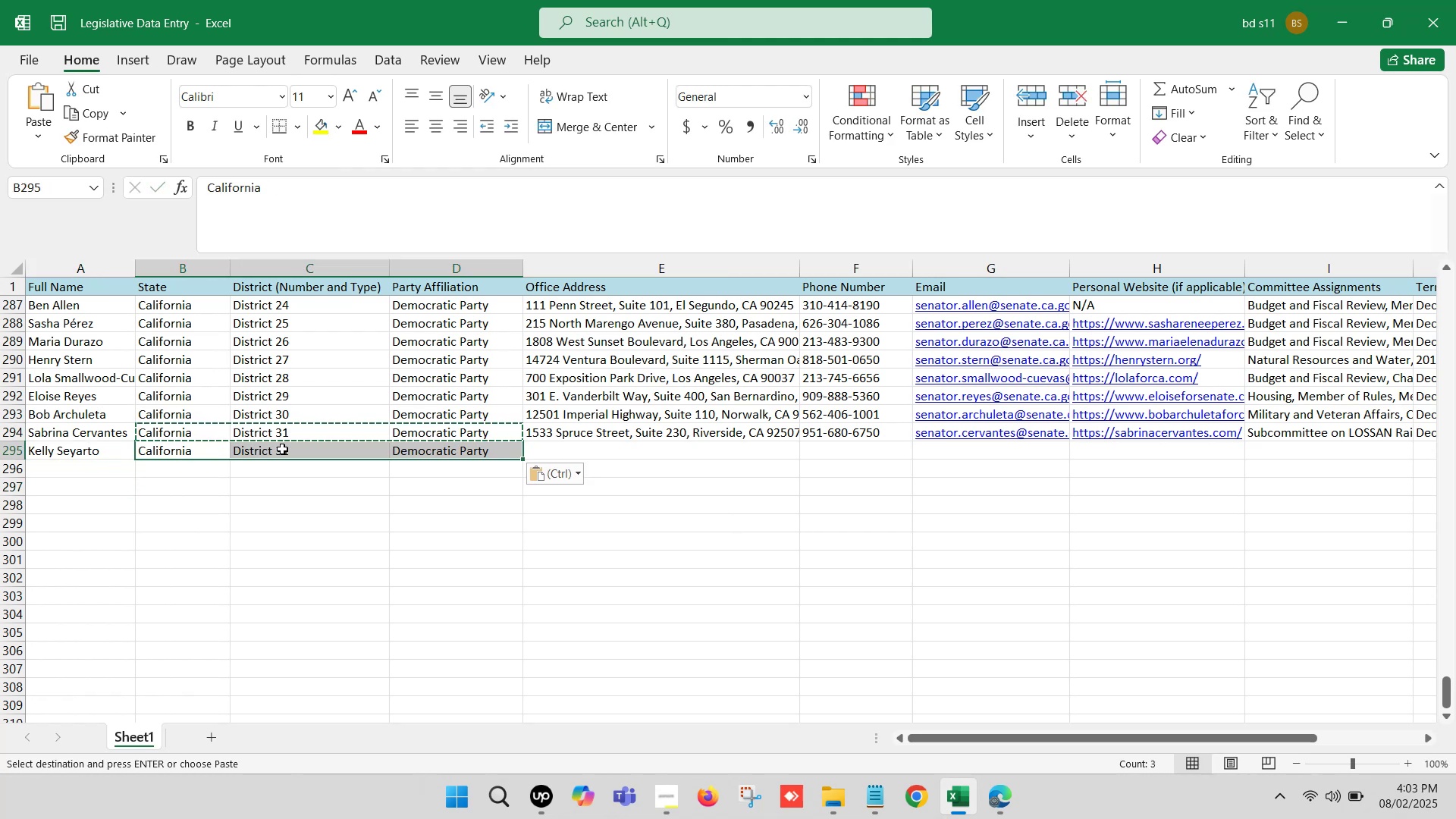 
double_click([283, 449])
 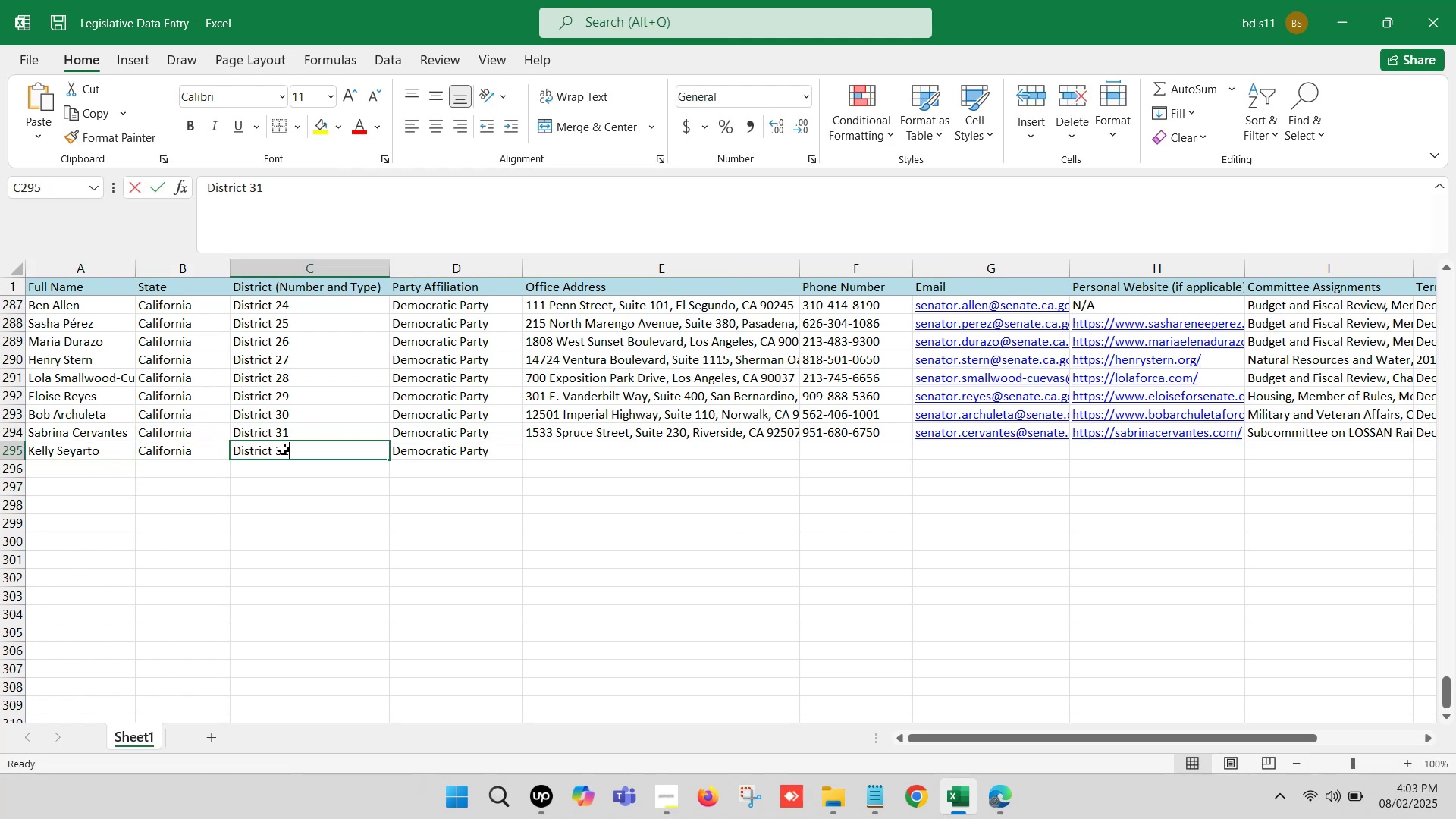 
key(Backspace)
 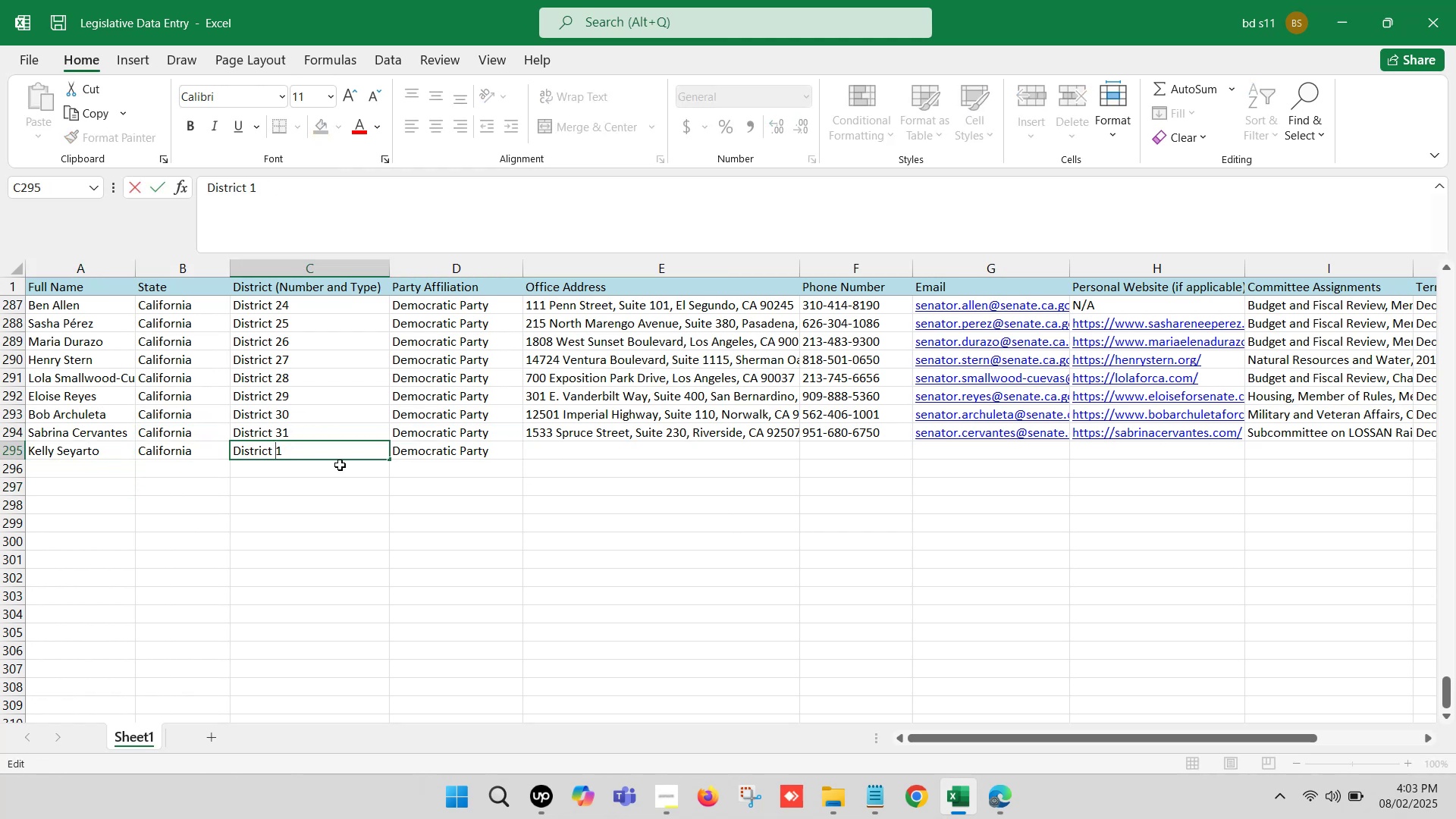 
key(ArrowRight)
 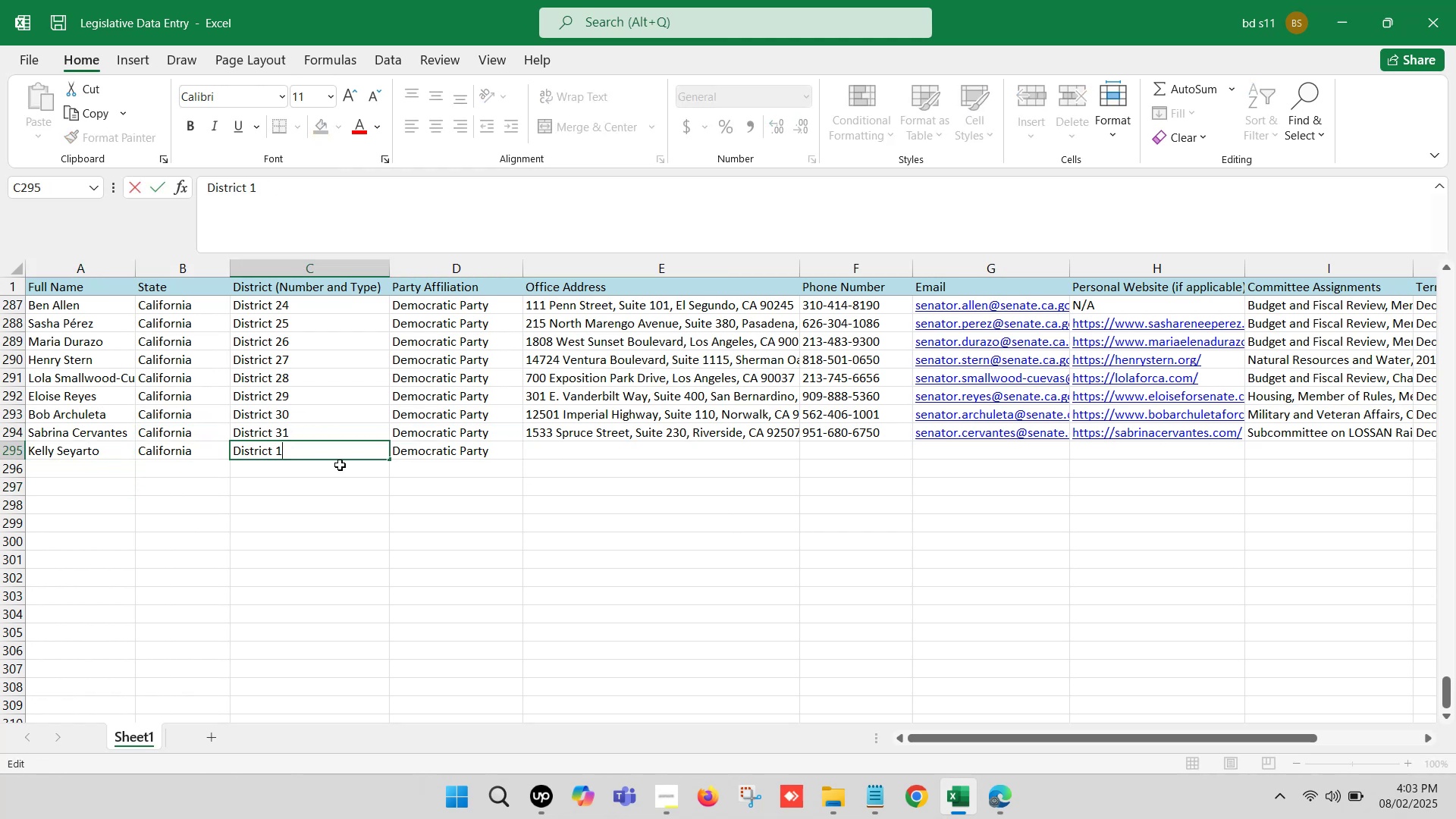 
key(Backspace)
type(32)
 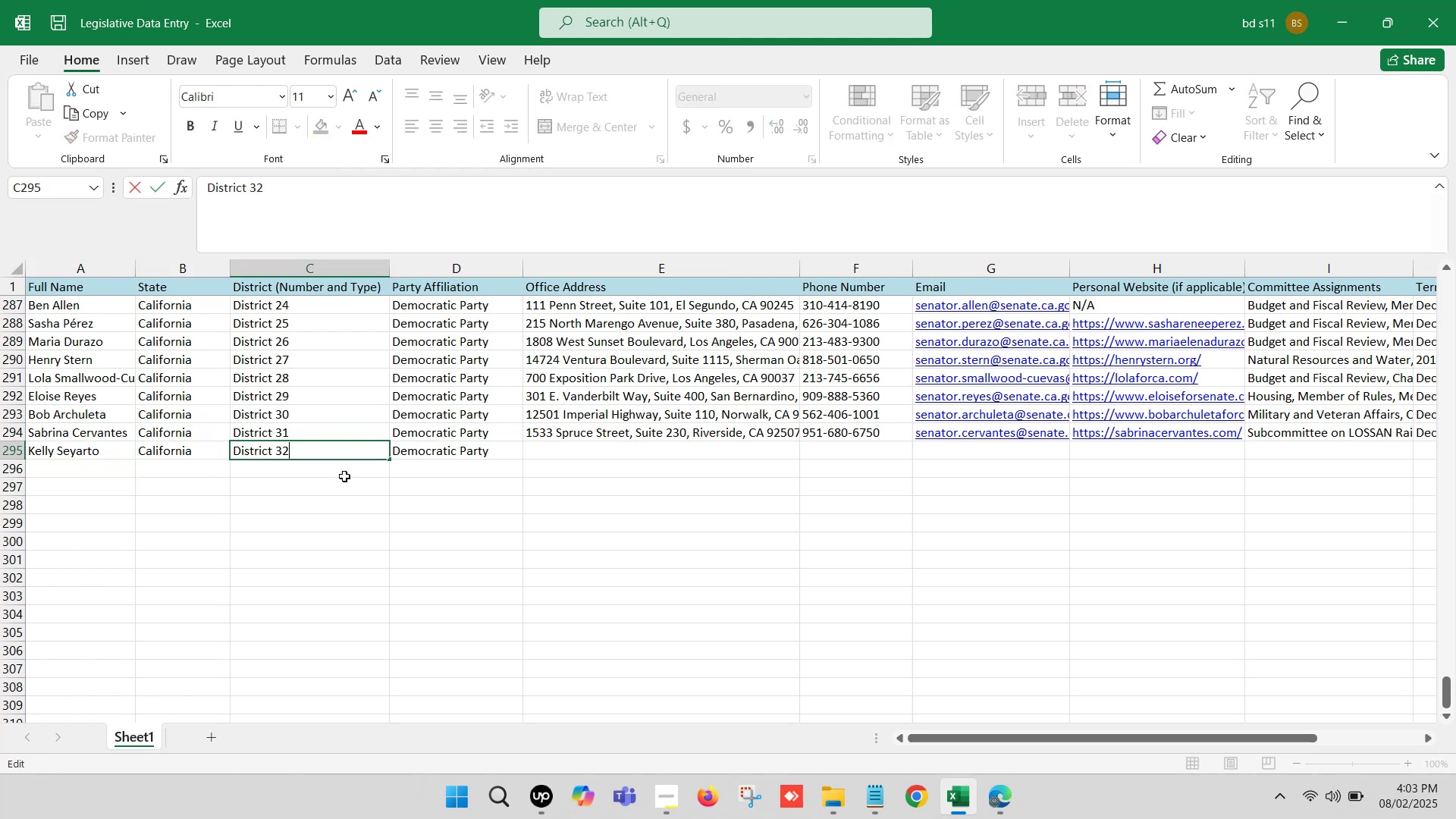 
left_click([356, 489])
 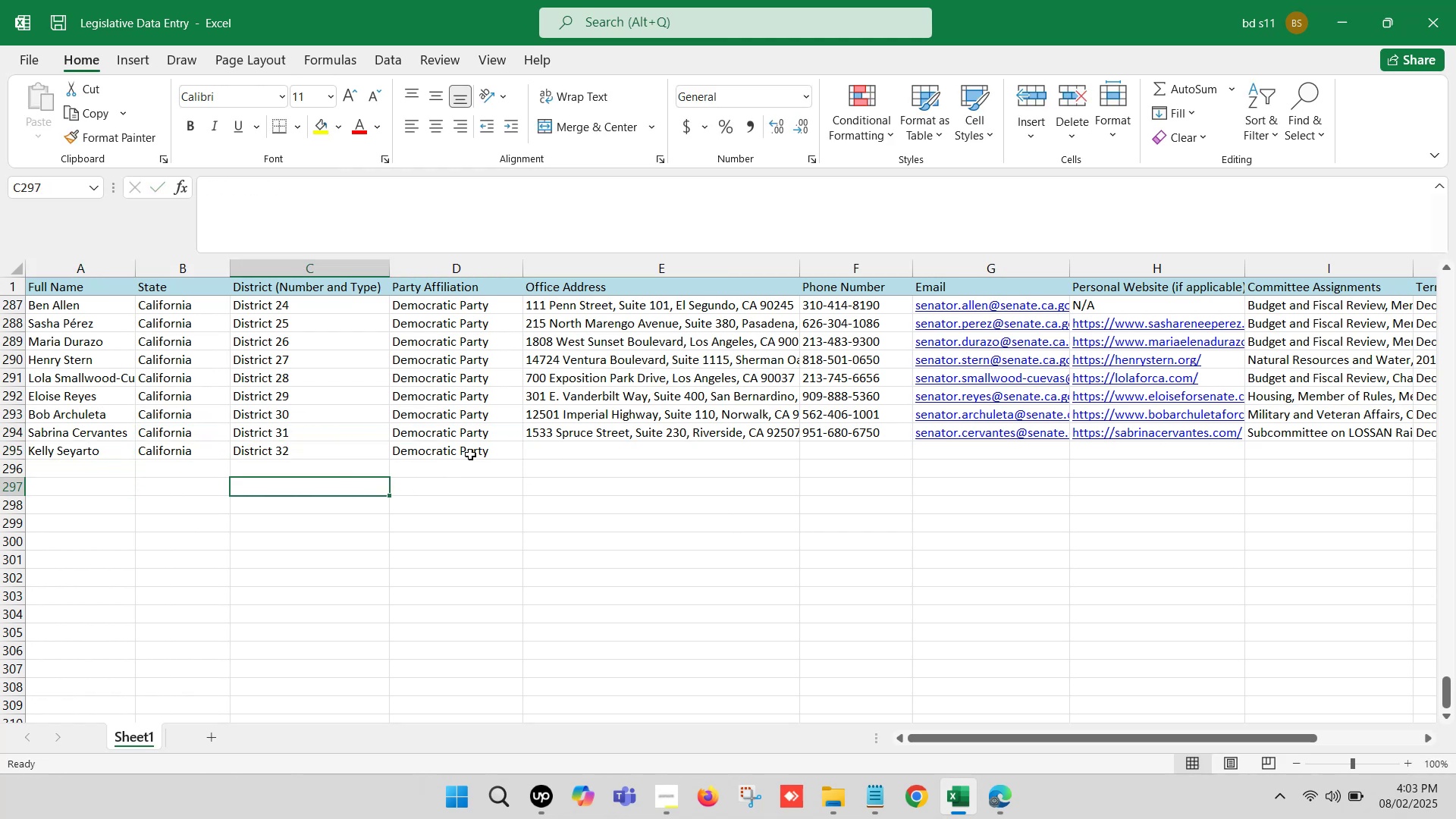 
left_click([472, 453])
 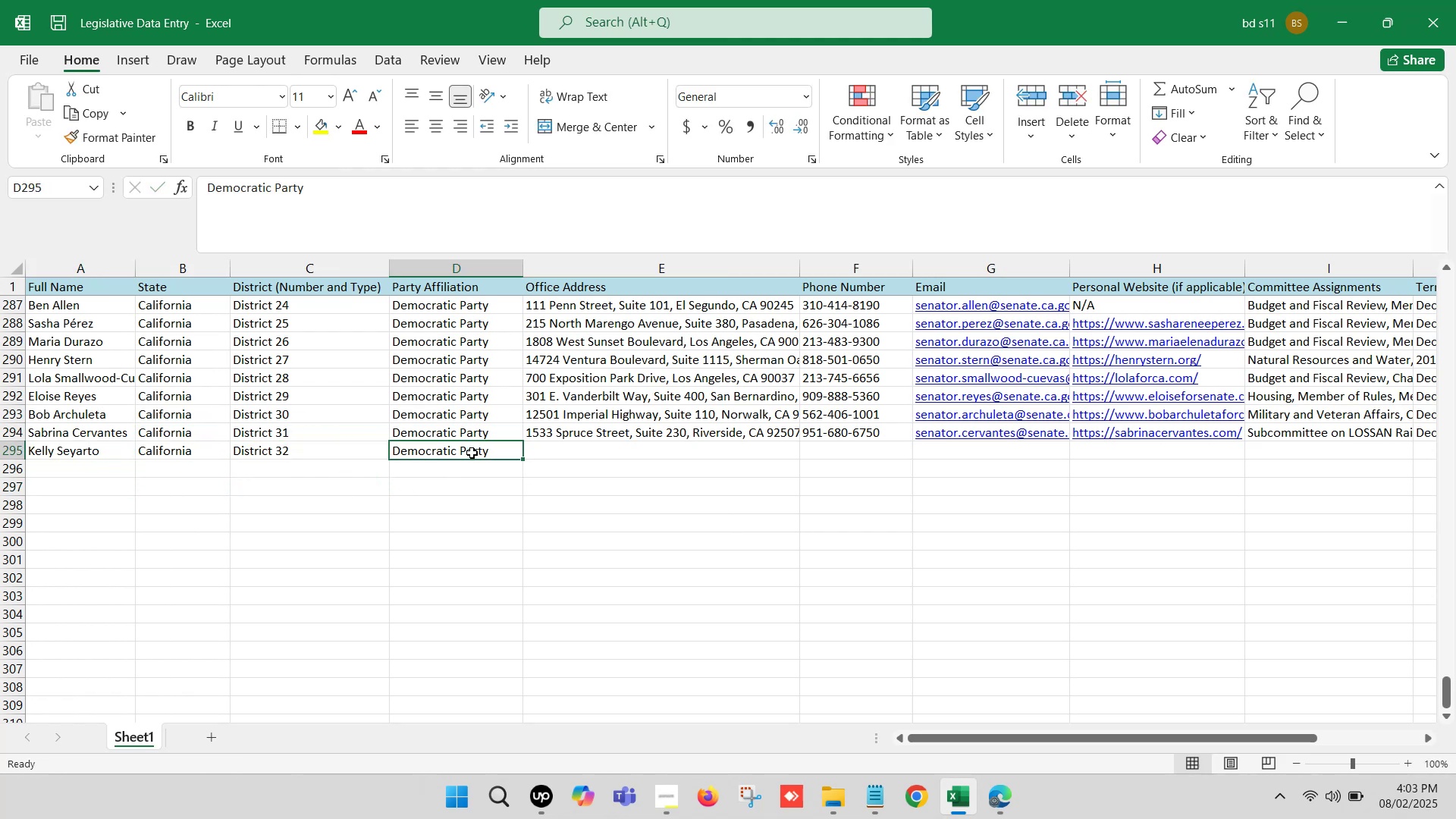 
scroll: coordinate [481, 437], scroll_direction: up, amount: 3.0
 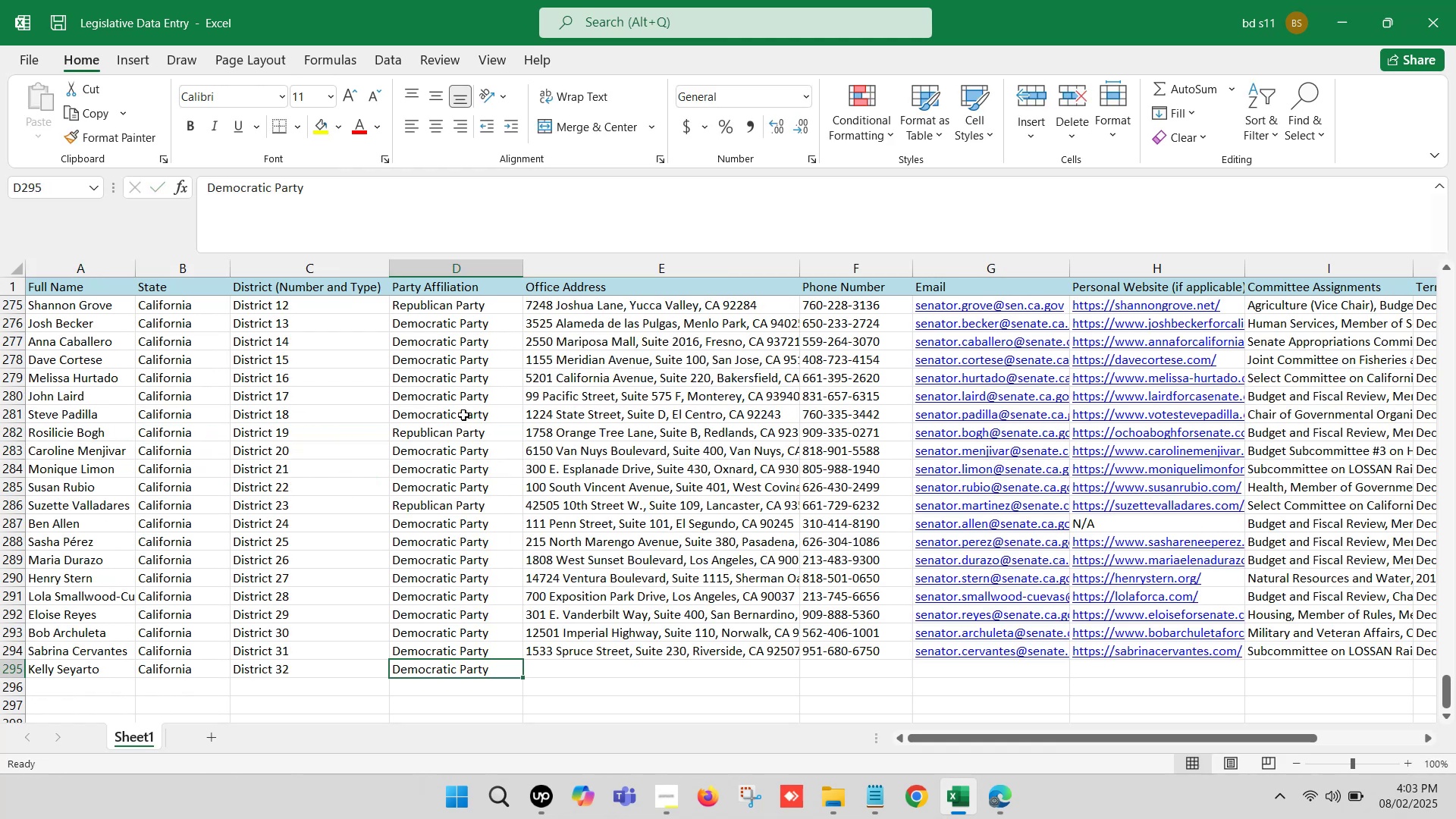 
left_click([453, 432])
 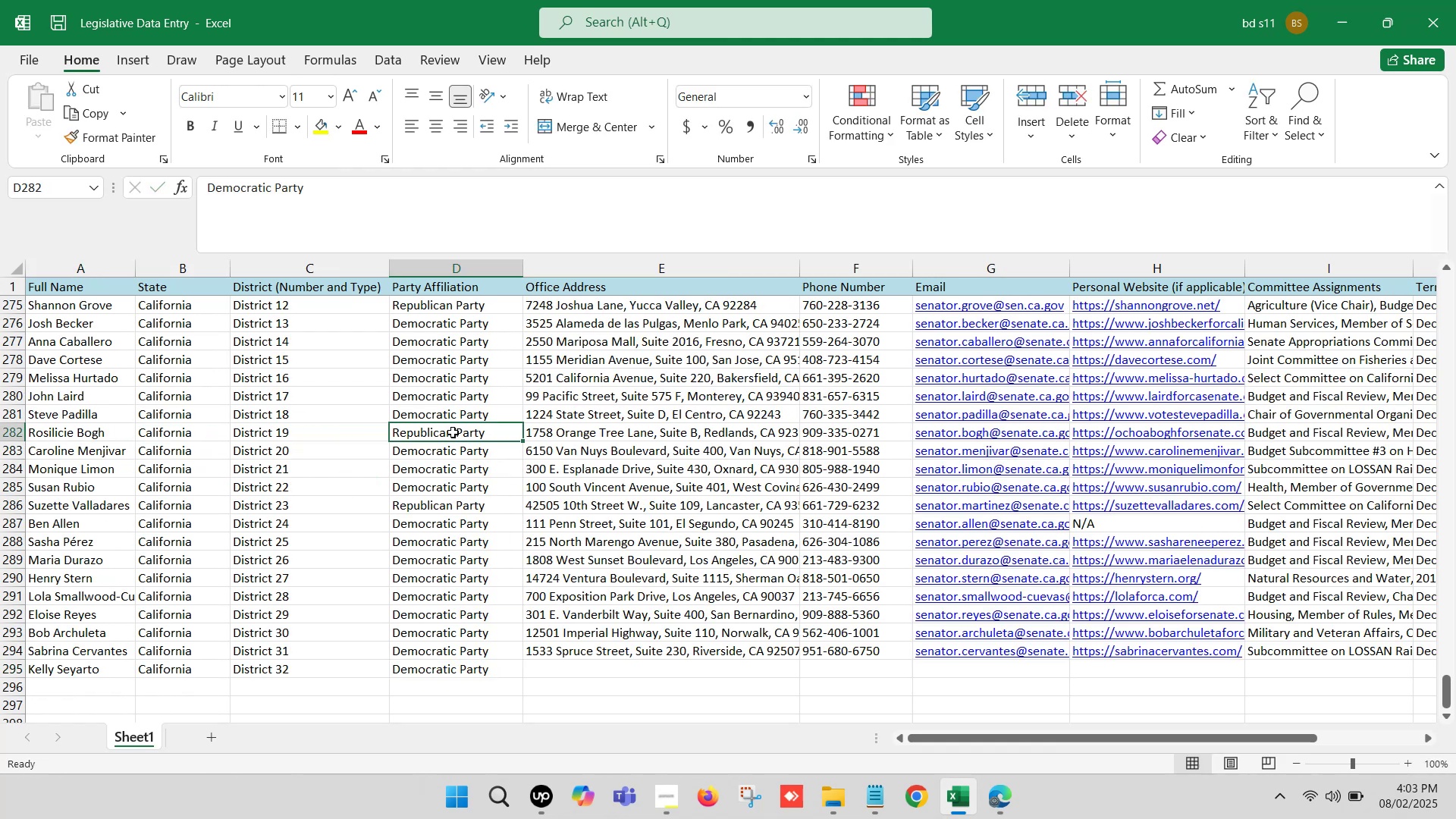 
key(Control+ControlLeft)
 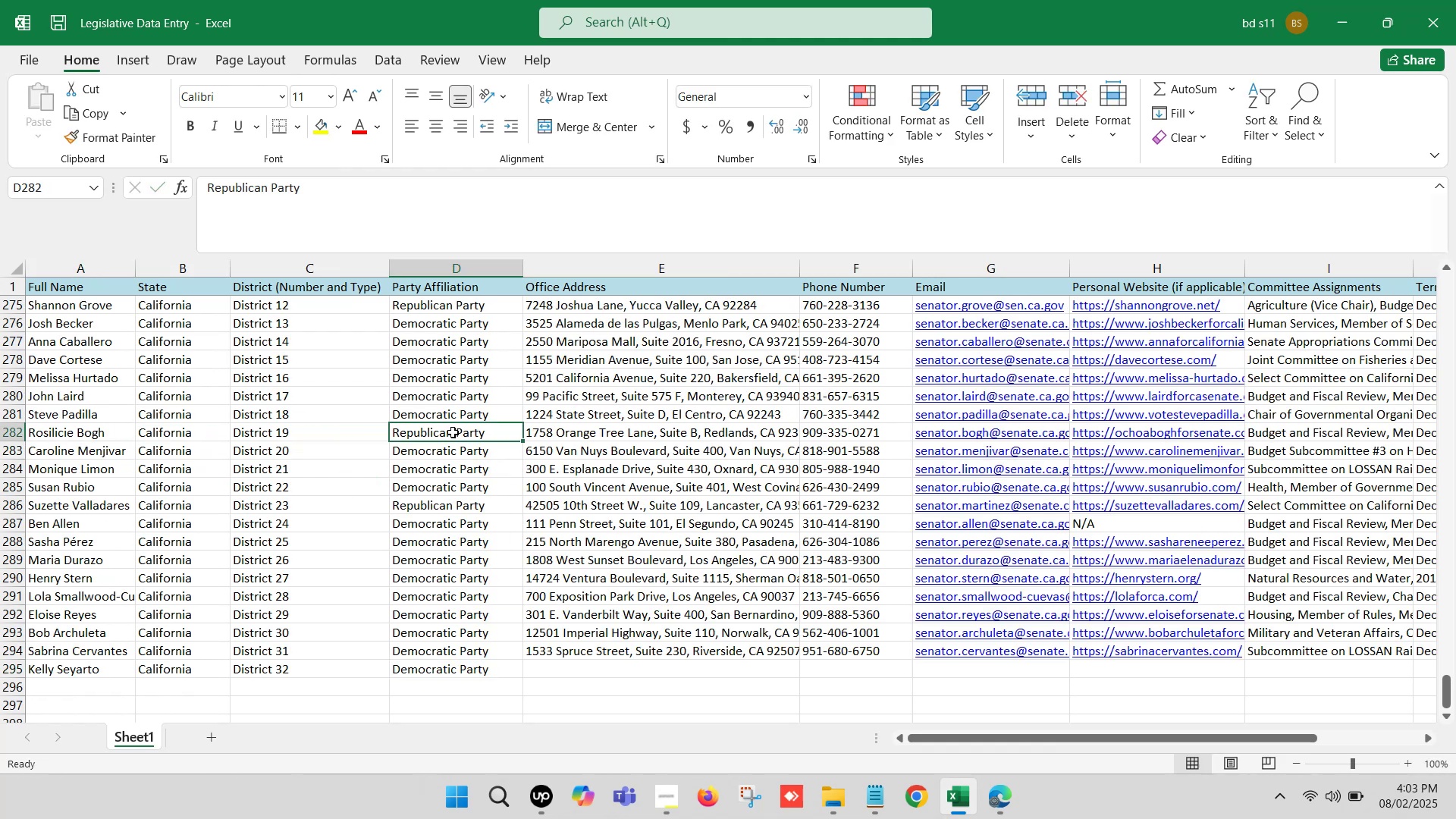 
key(Control+C)
 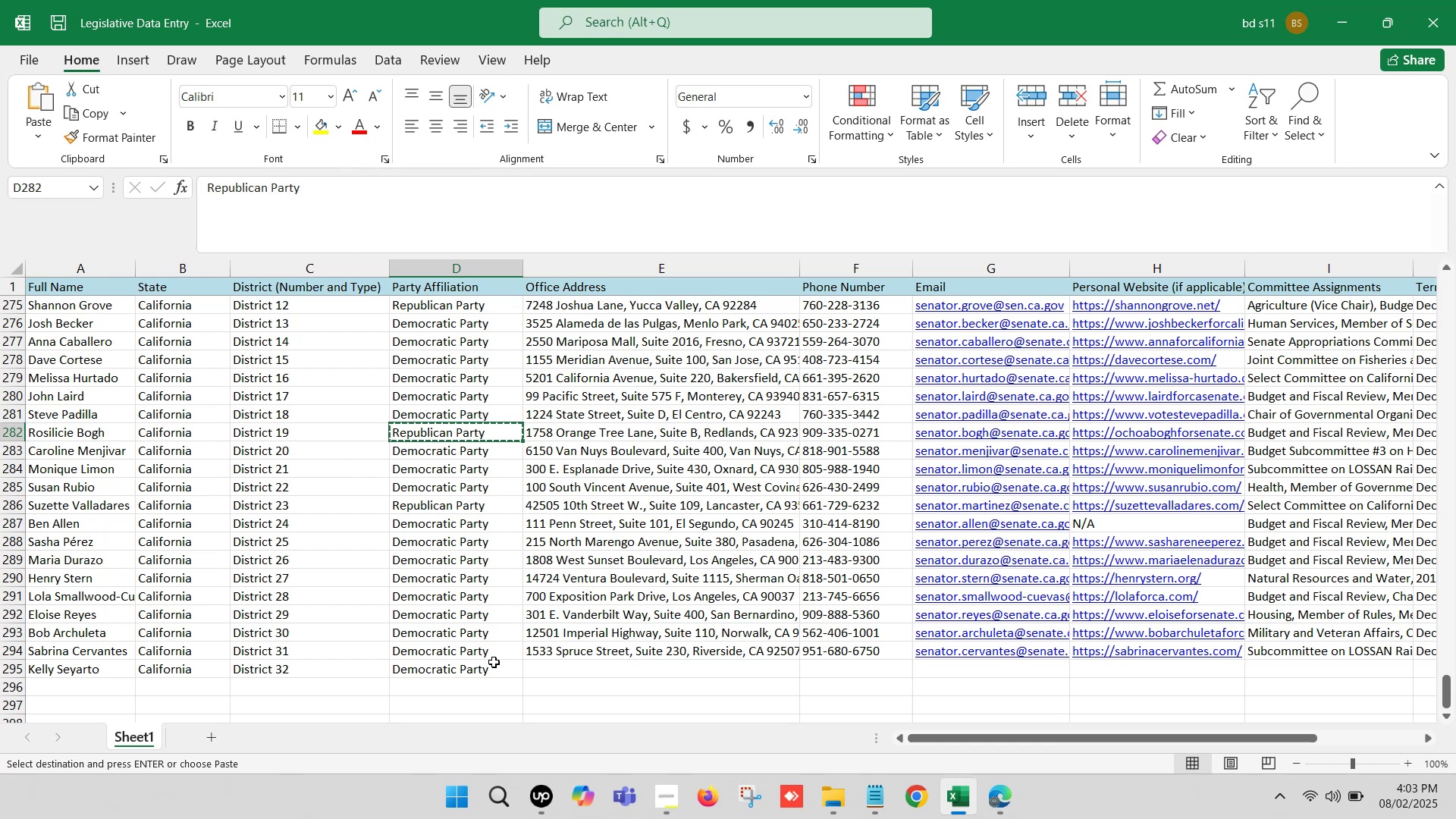 
left_click([491, 670])
 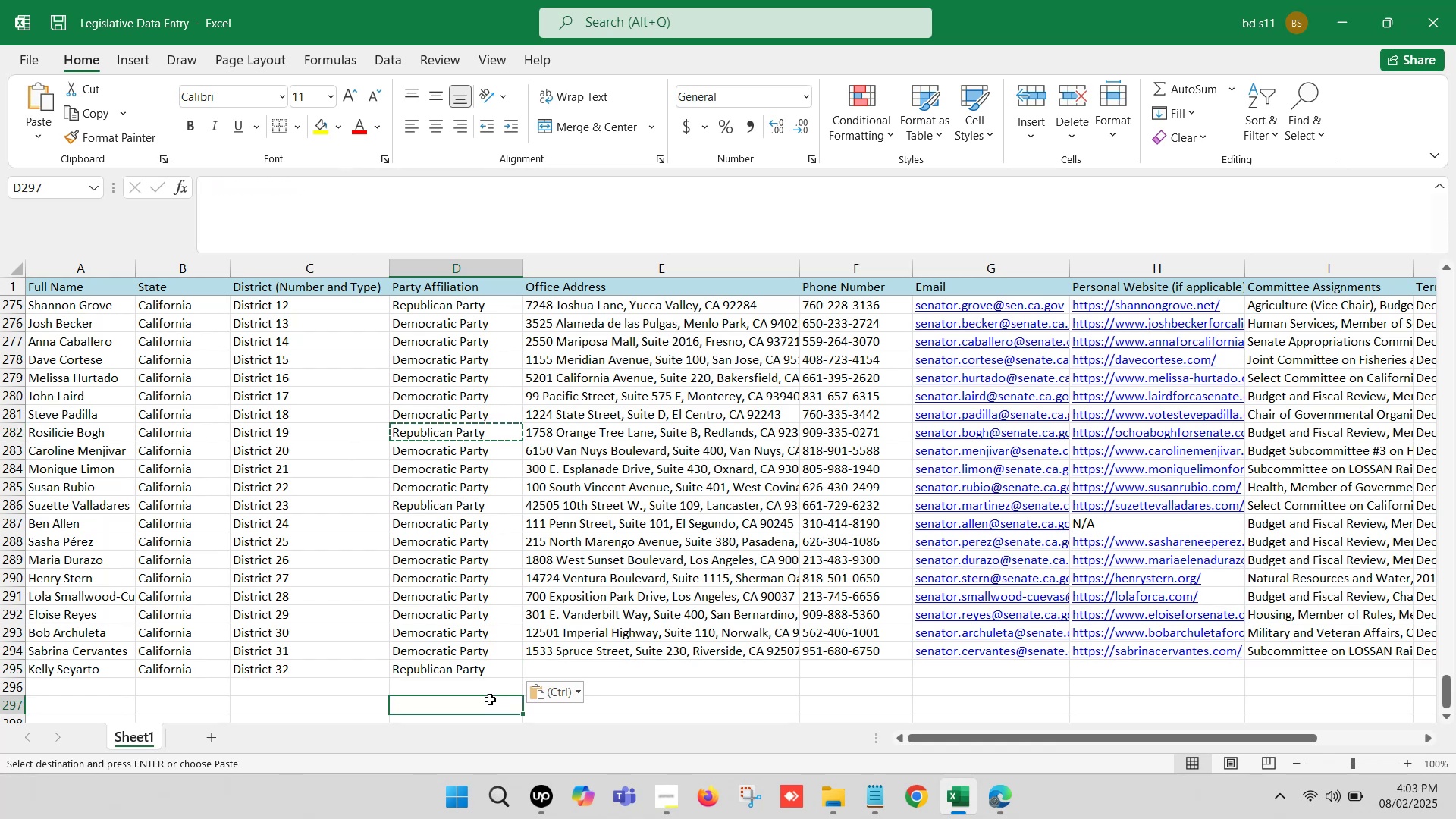 
key(Control+ControlLeft)
 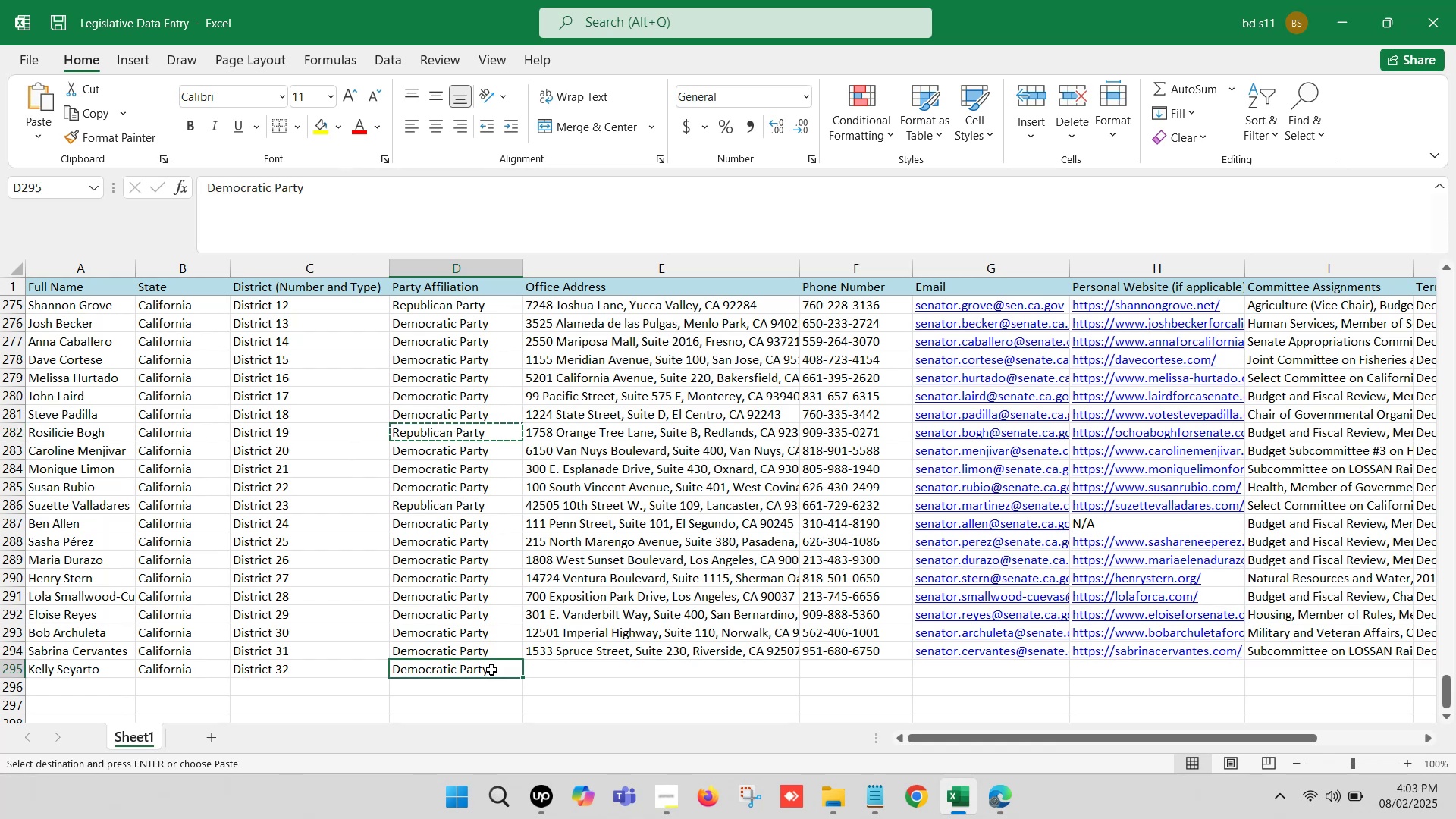 
key(Control+V)
 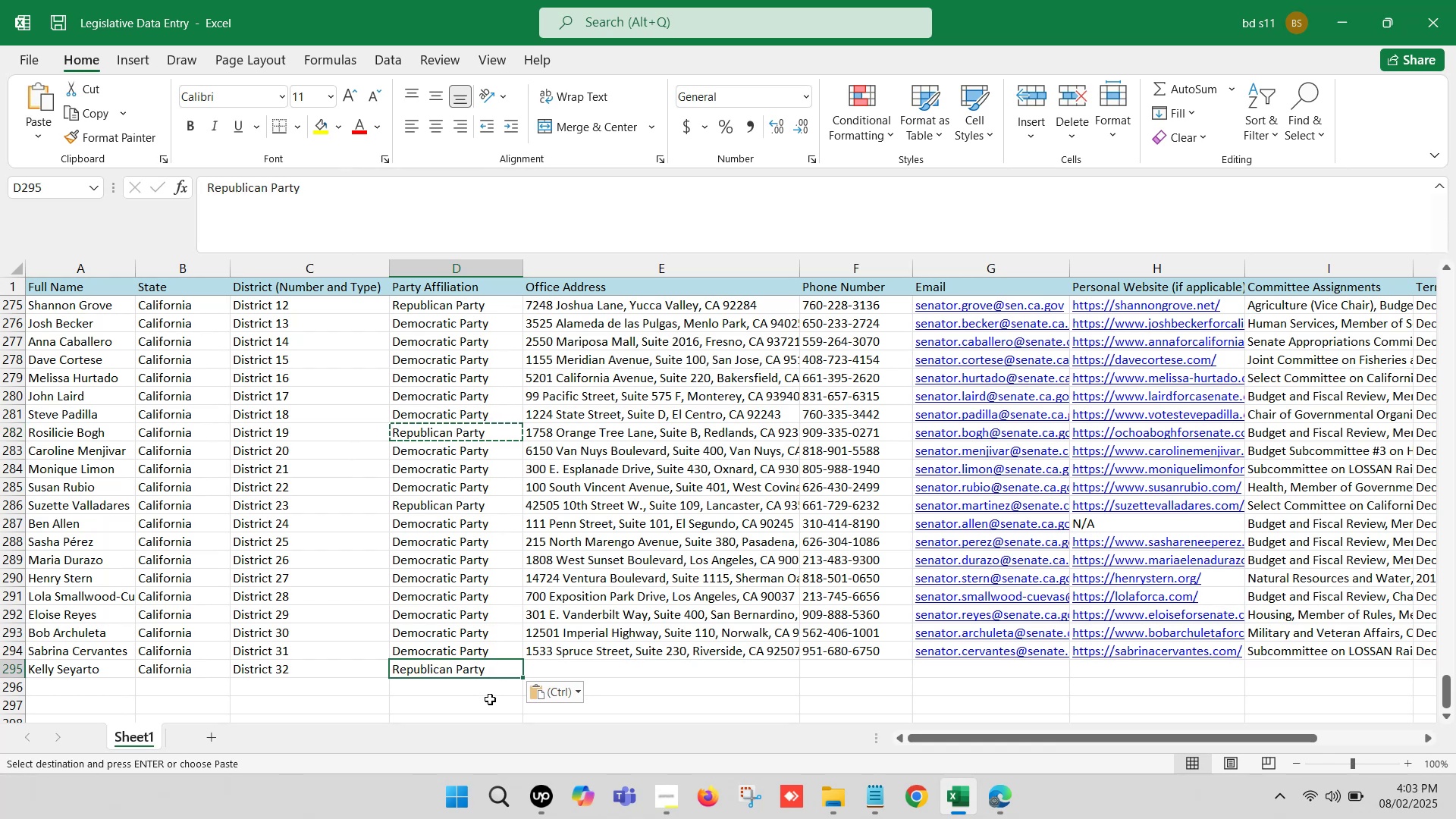 
left_click([490, 699])
 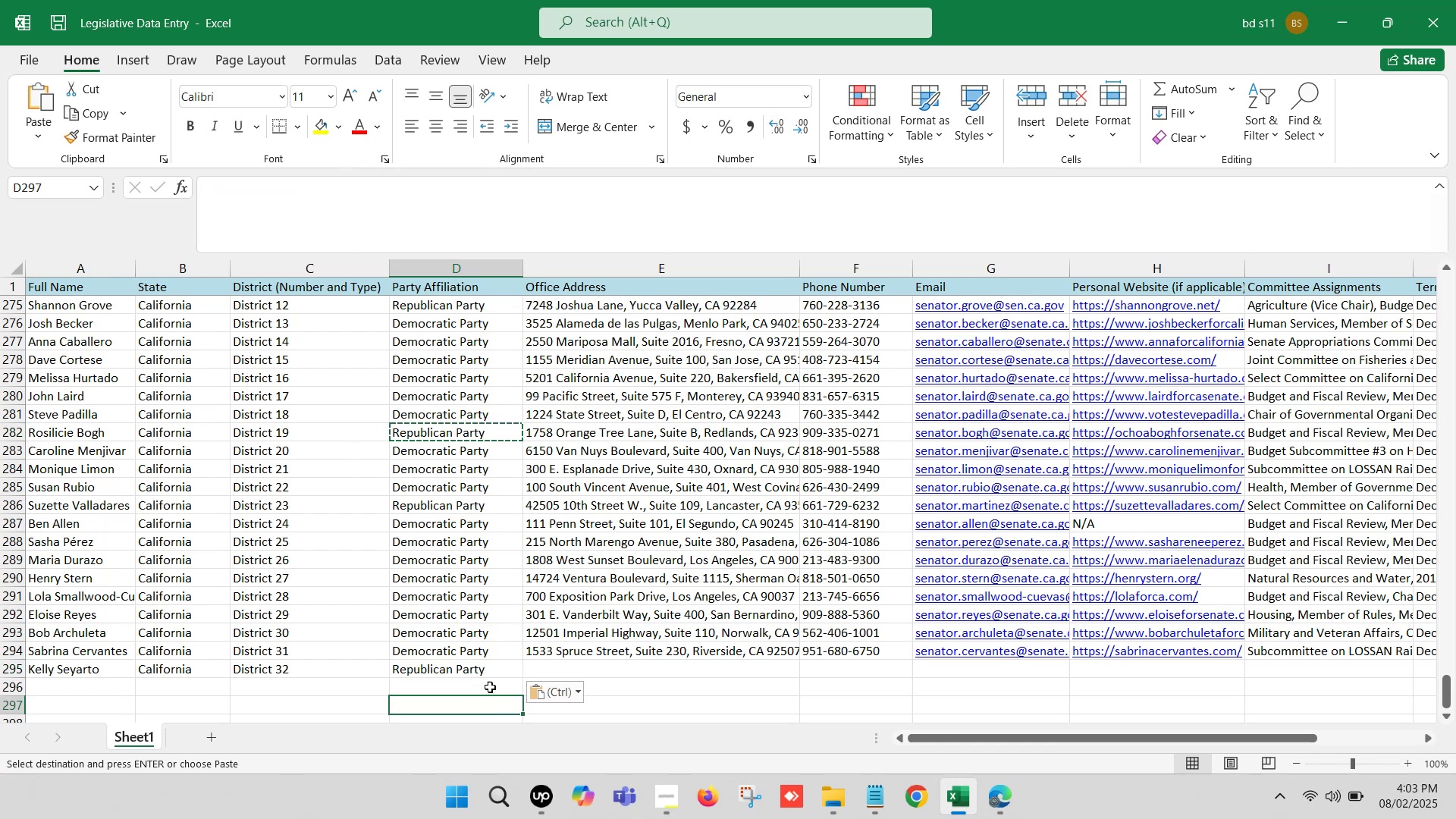 
scroll: coordinate [530, 496], scroll_direction: down, amount: 2.0
 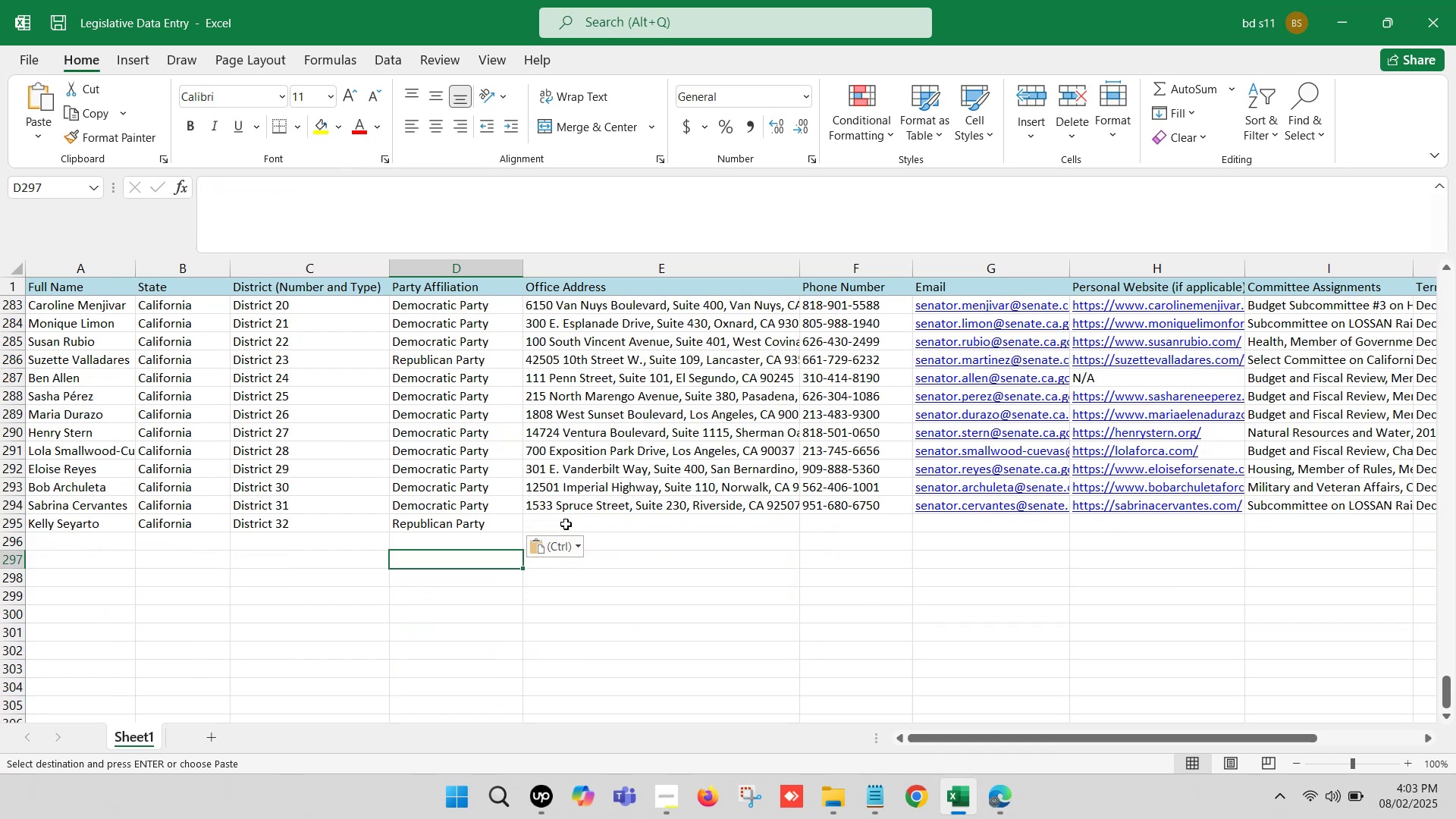 
left_click([581, 528])
 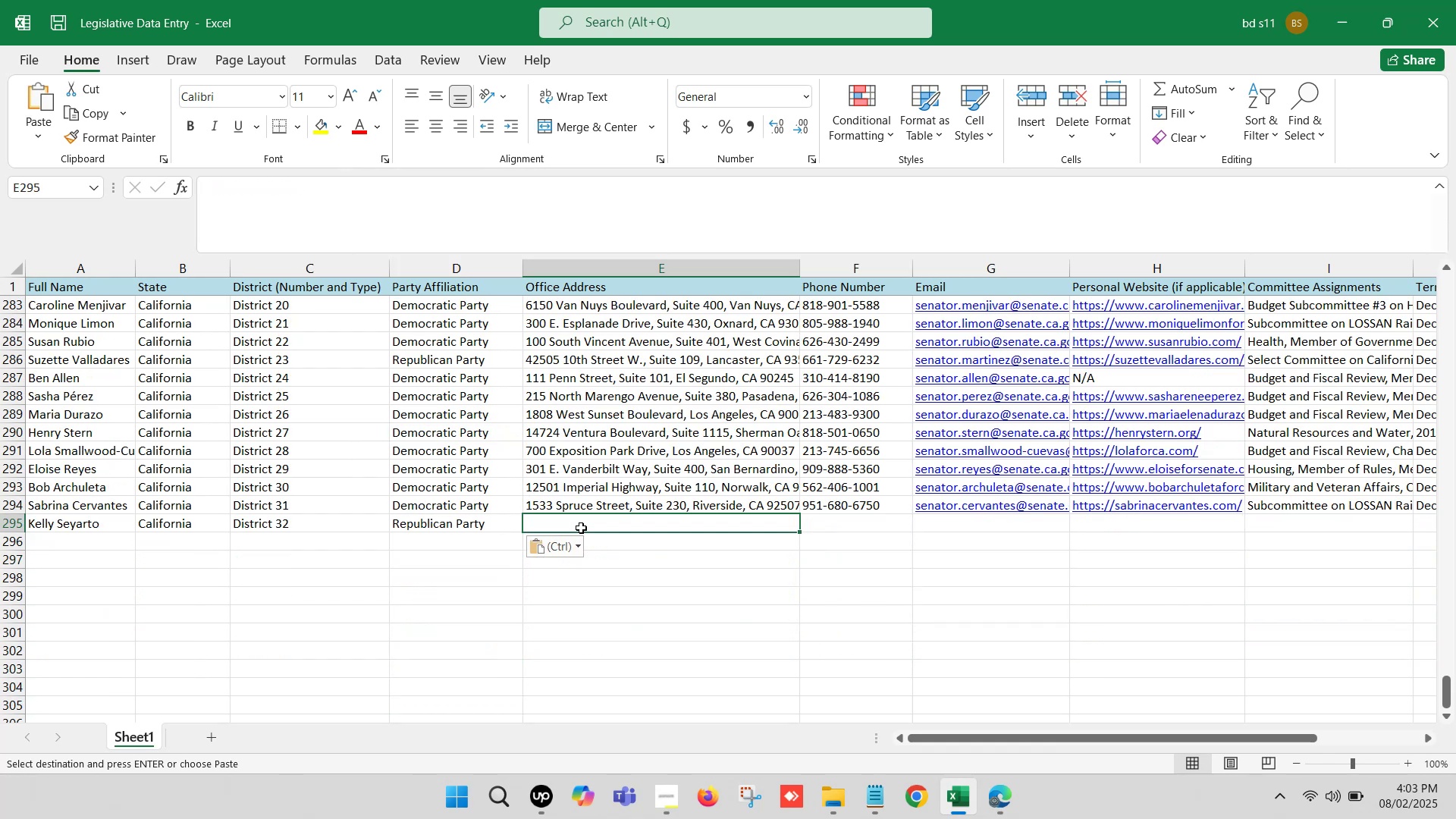 
key(Control+S)
 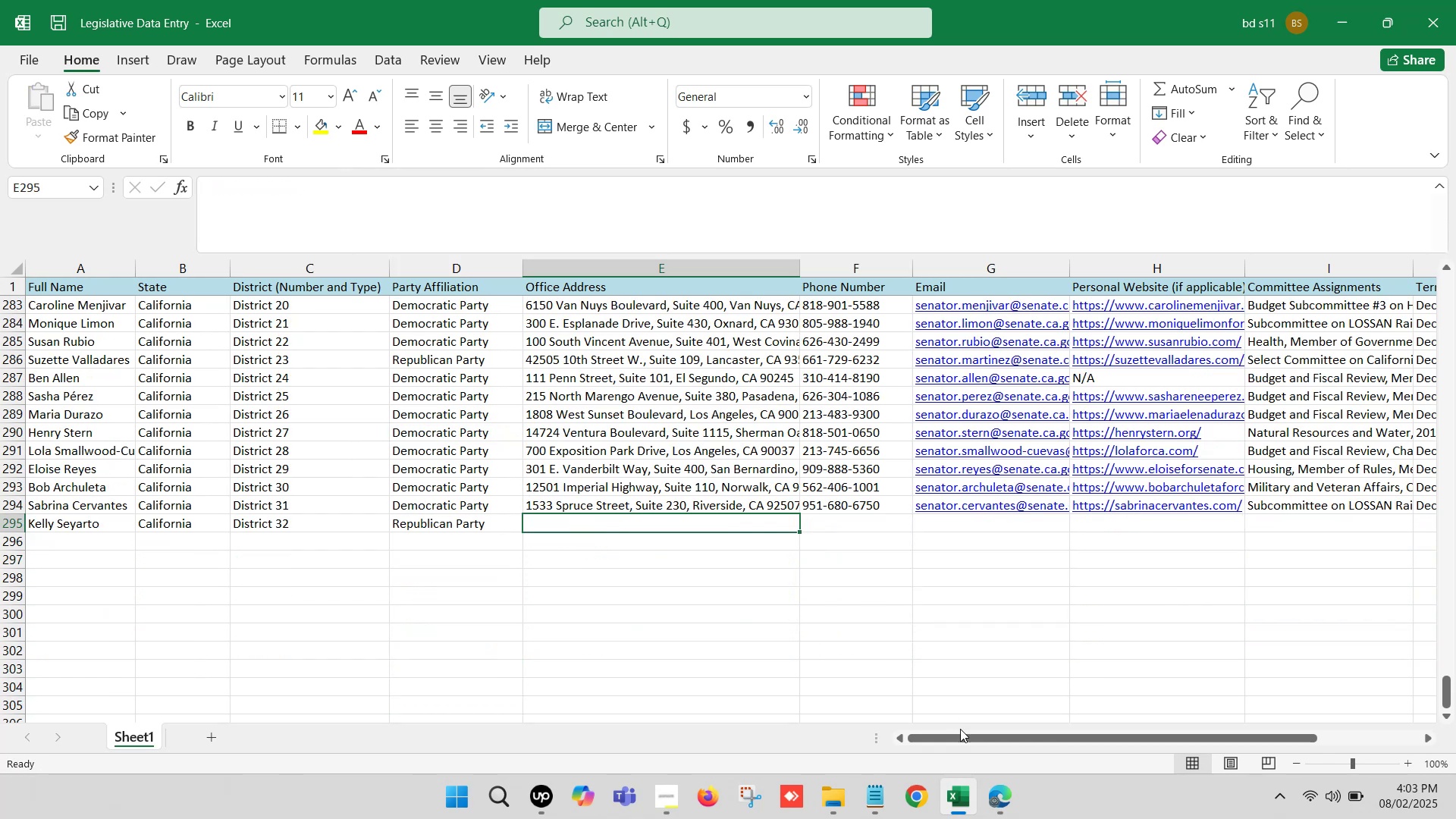 
left_click([964, 803])
 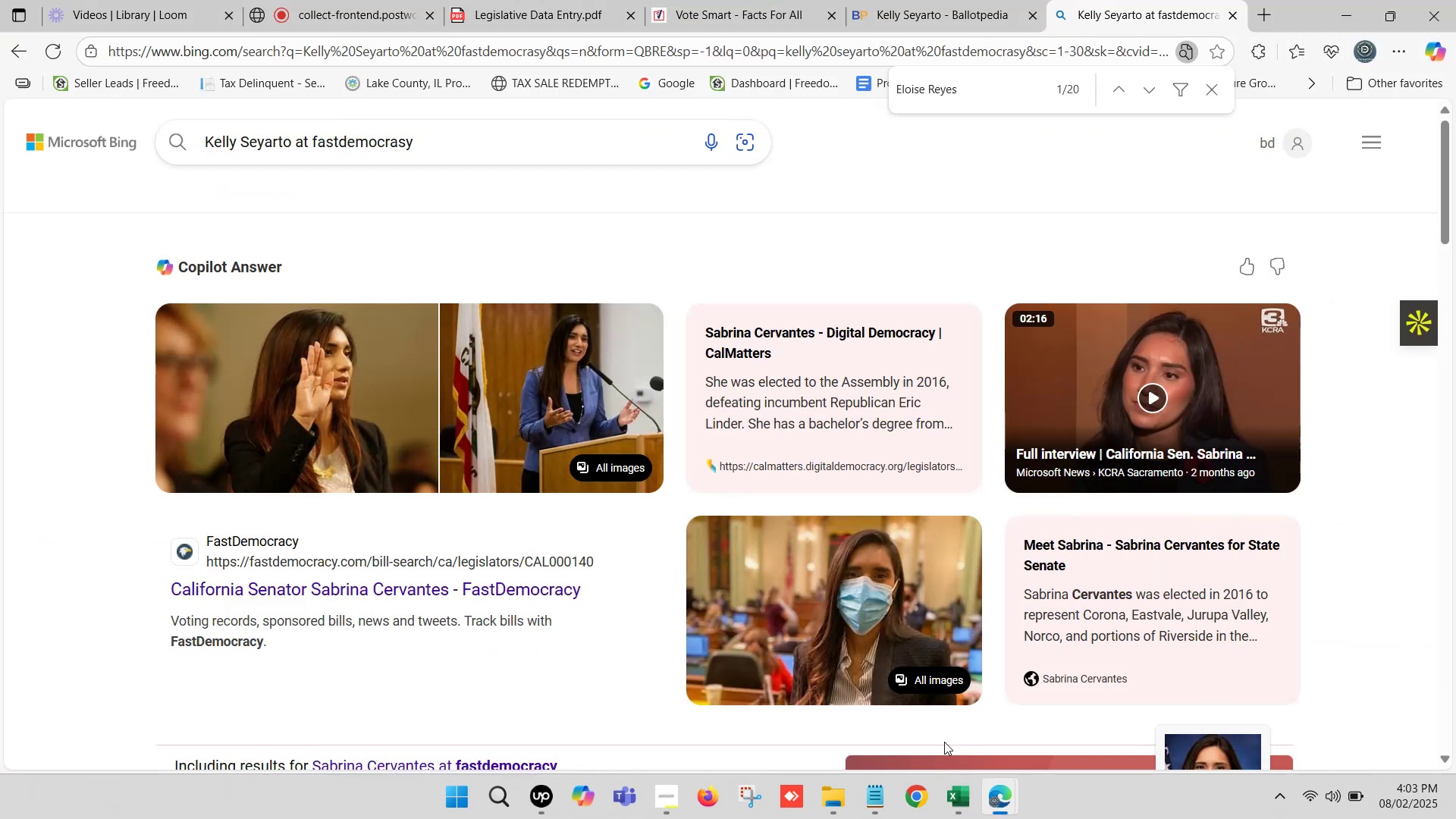 
left_click([1119, 0])
 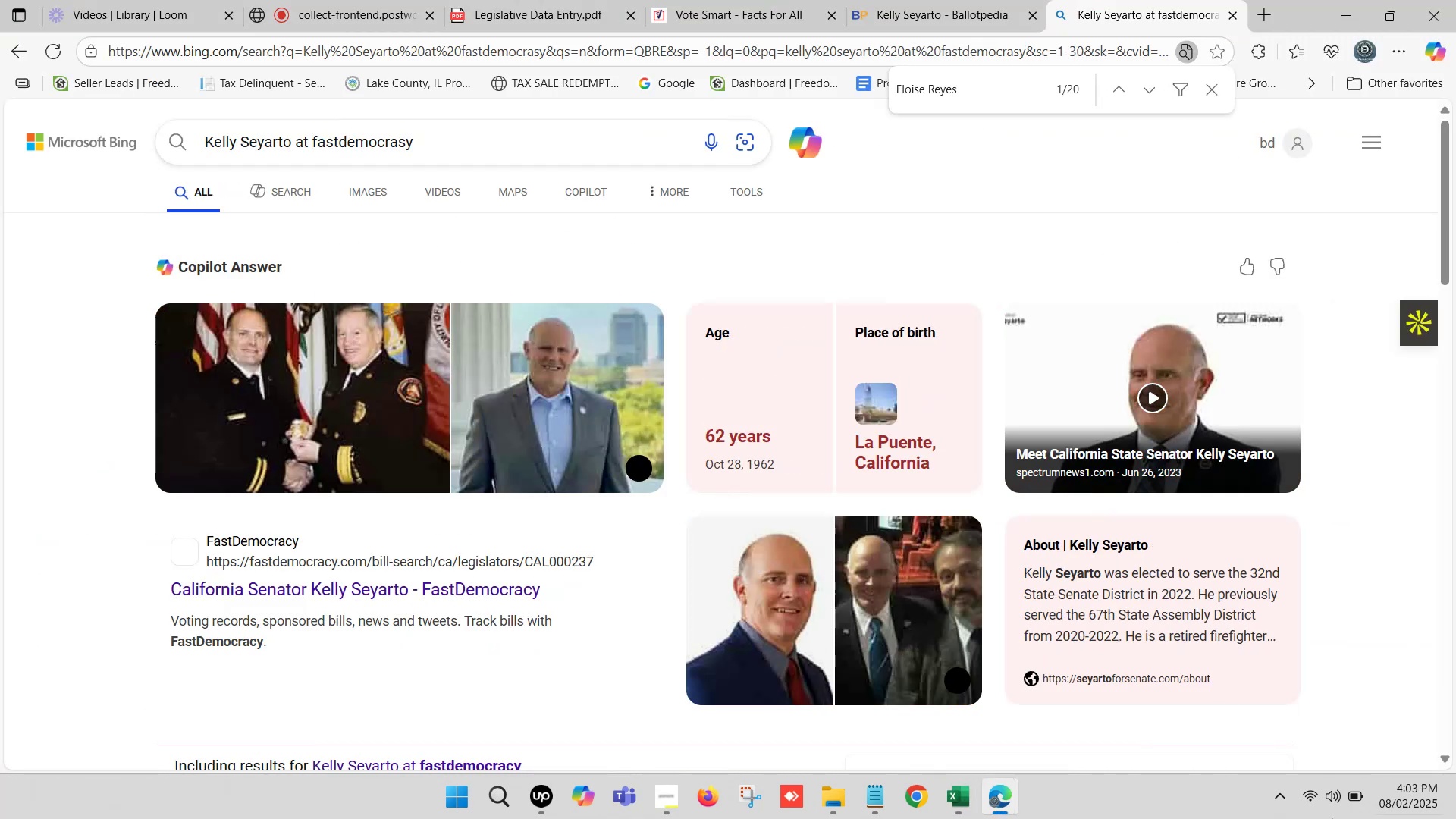 
scroll: coordinate [427, 350], scroll_direction: down, amount: 2.0
 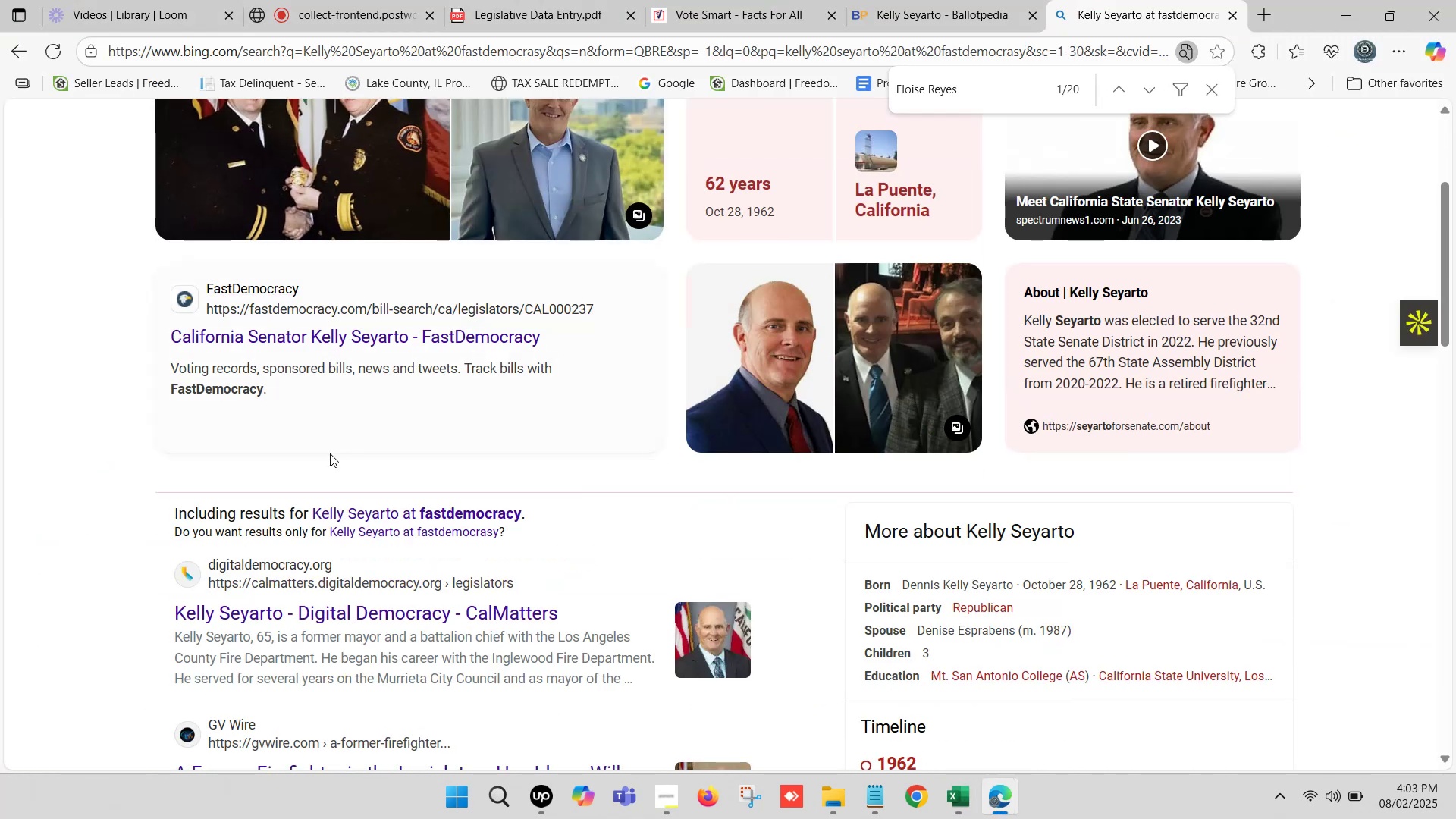 
hold_key(key=ControlLeft, duration=1.25)
left_click([376, 334])
 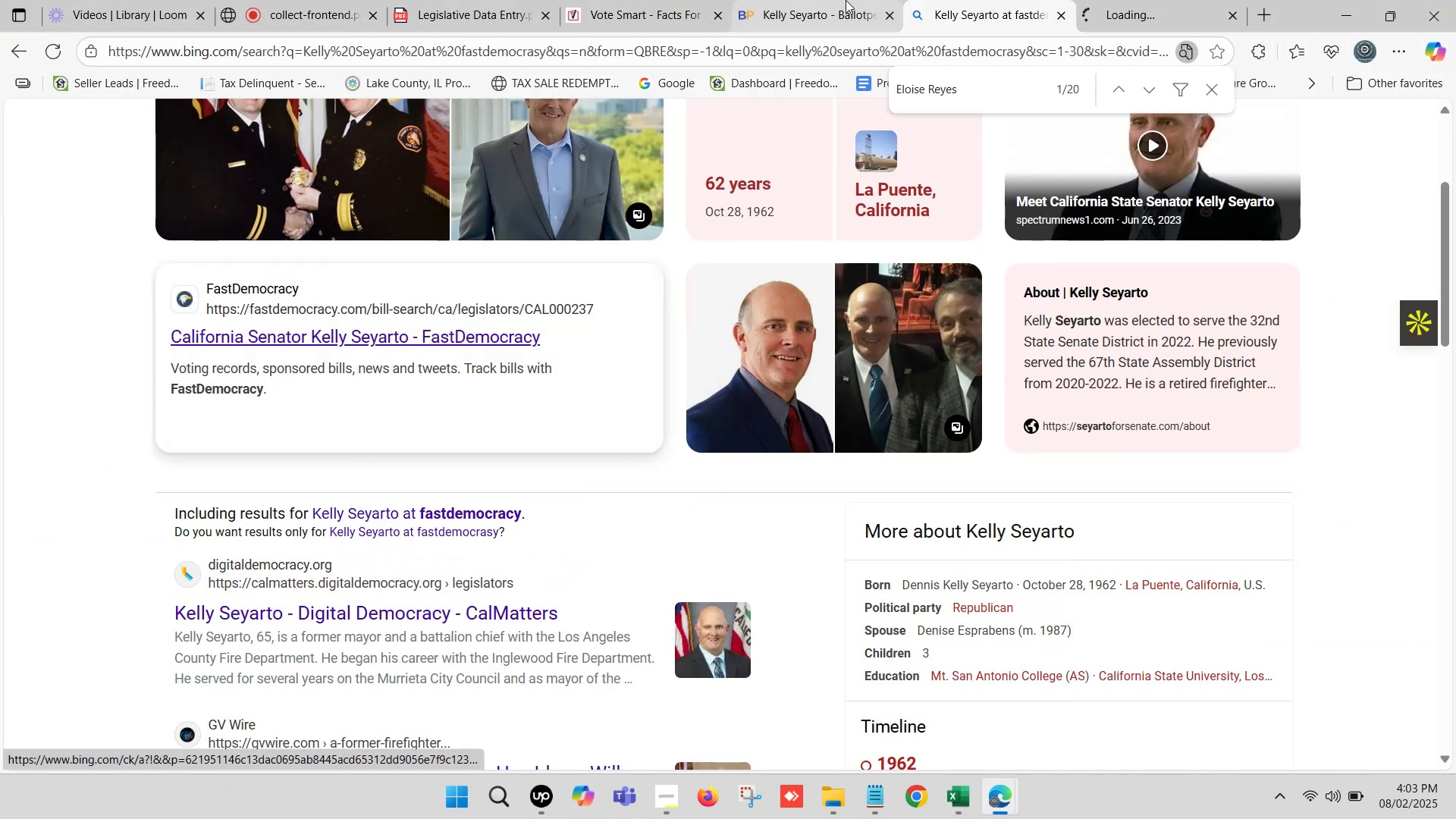 
left_click([823, 0])
 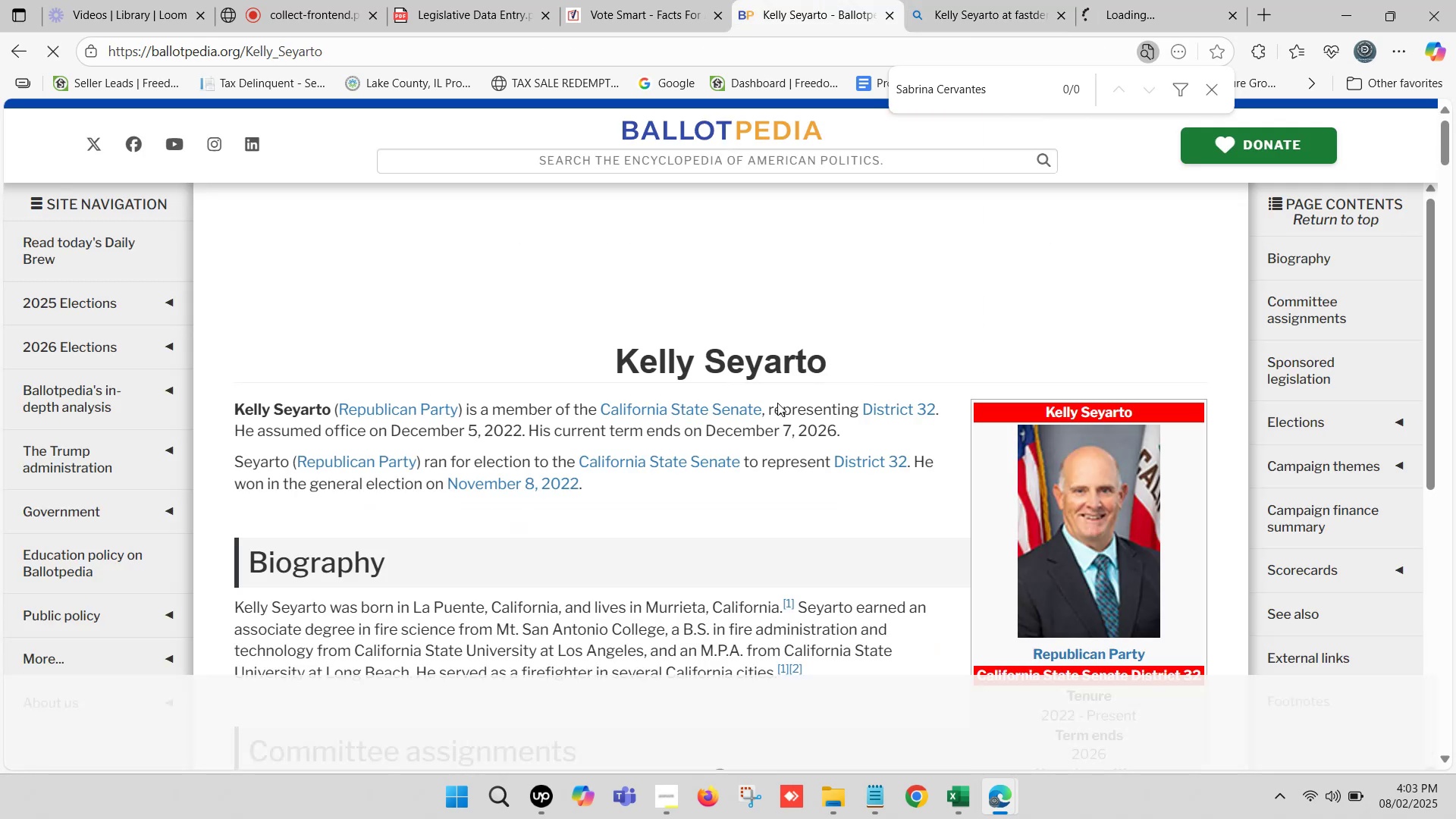 
scroll: coordinate [775, 404], scroll_direction: down, amount: 1.0
 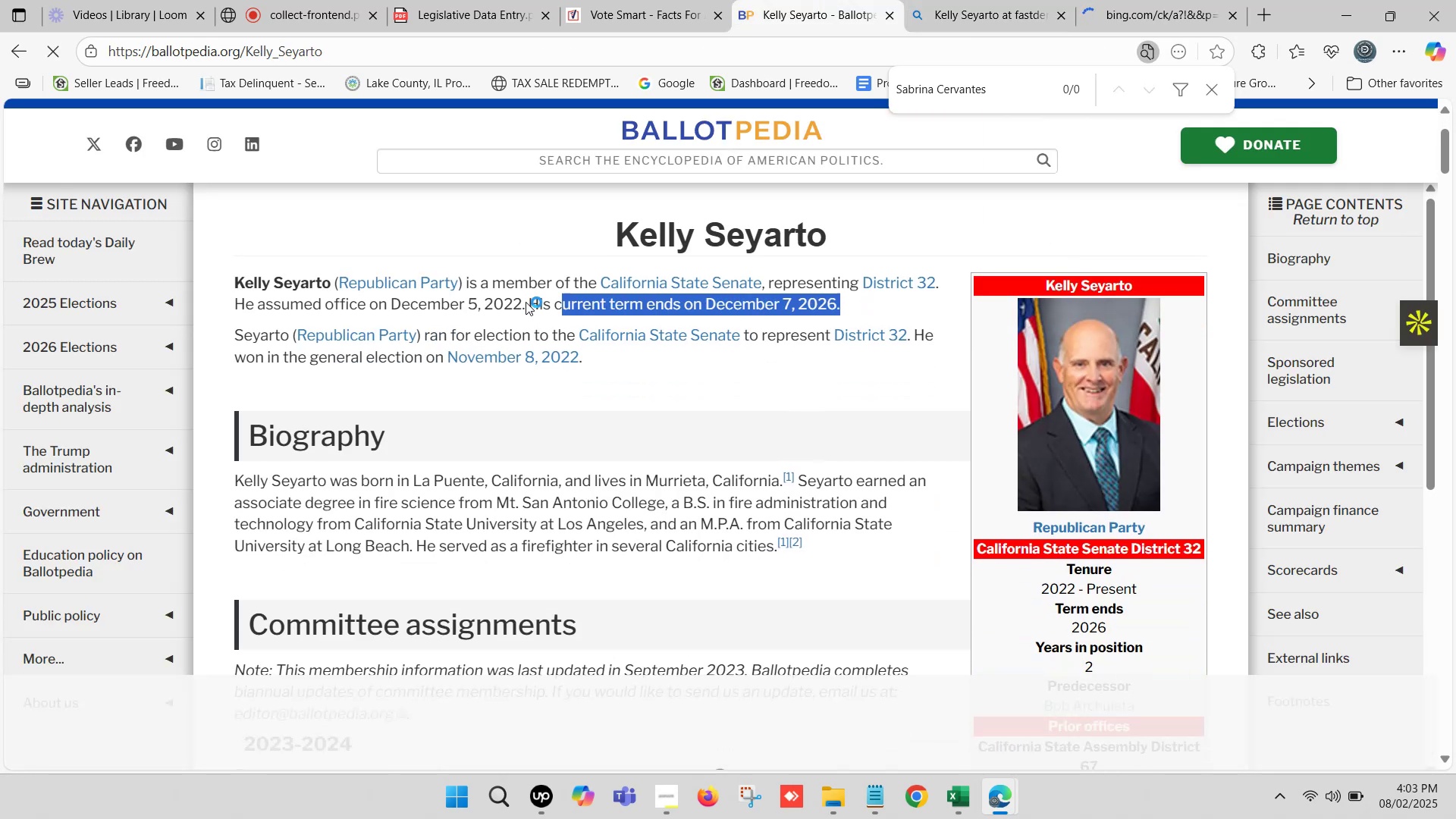 
key(Control+C)
 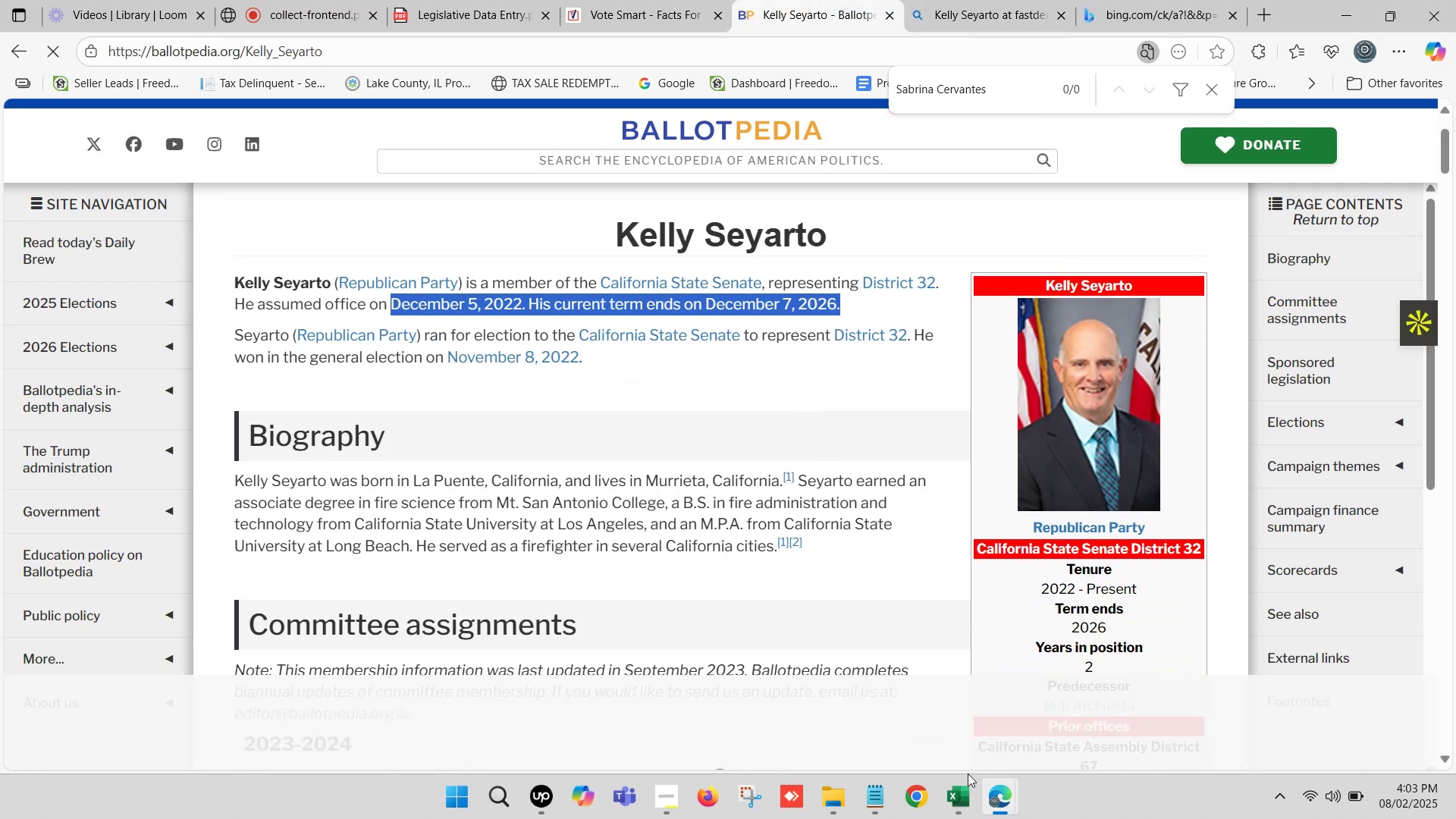 
left_click([953, 818])
 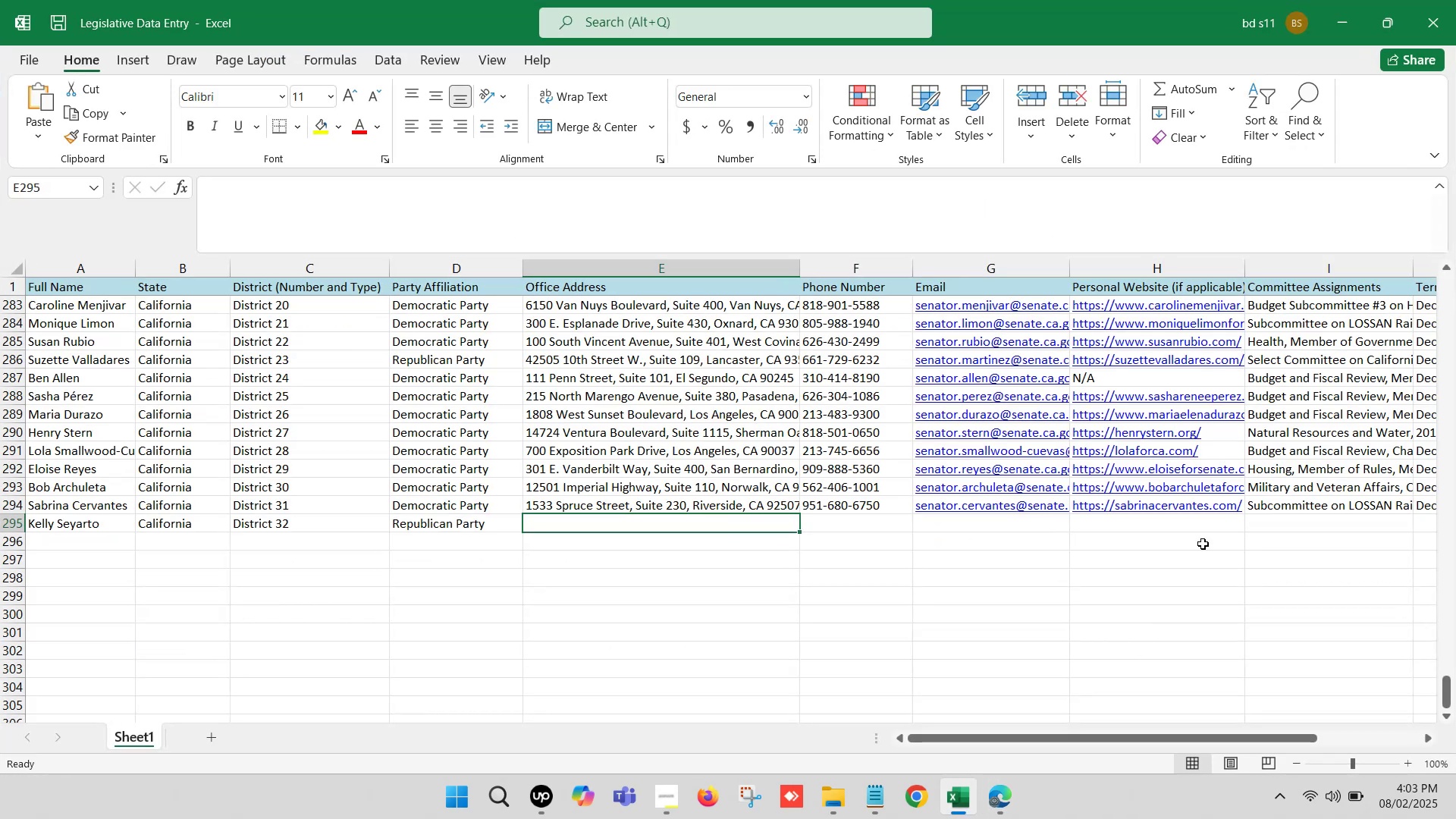 
left_click([1210, 535])
 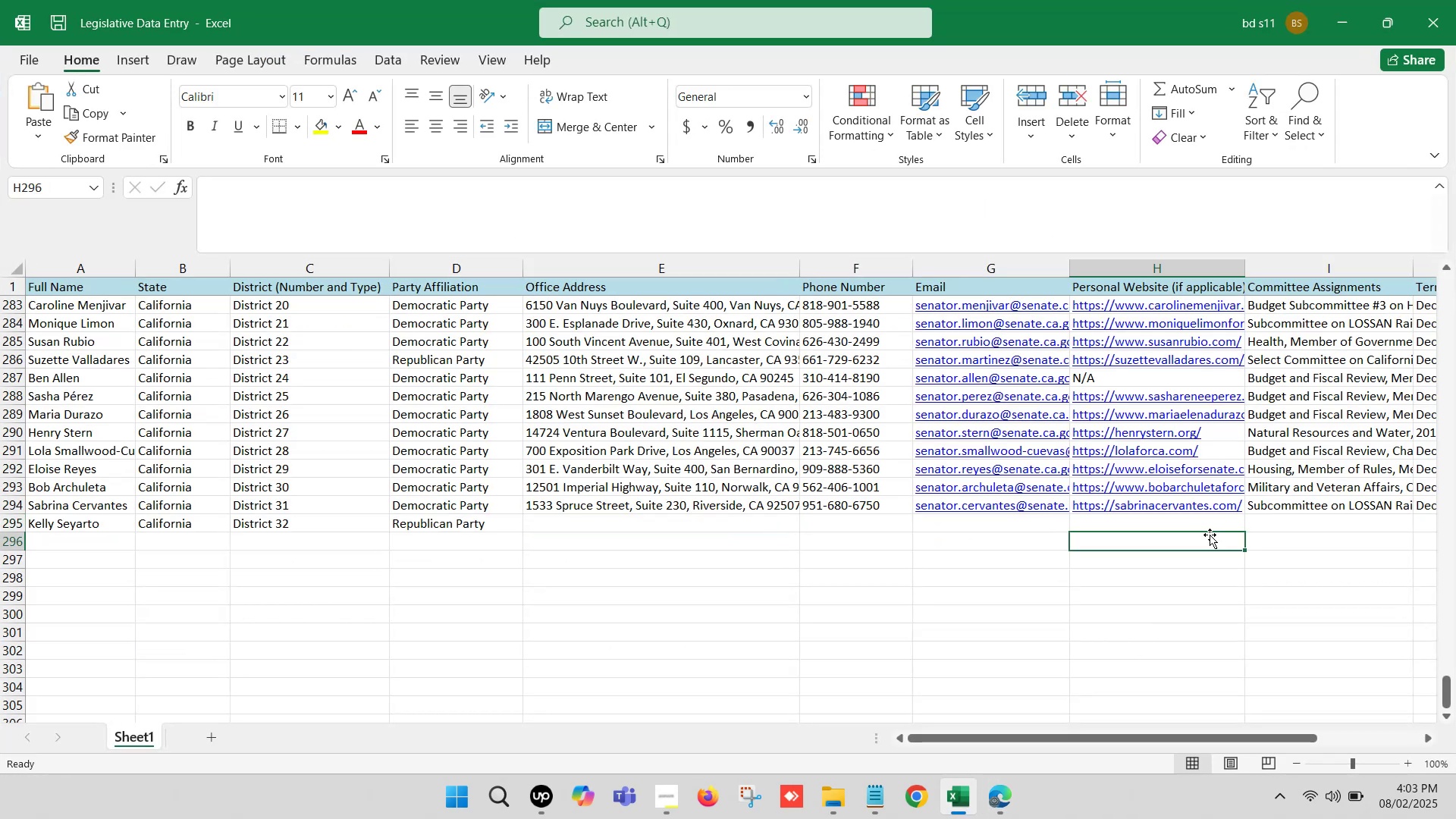 
key(ArrowRight)
 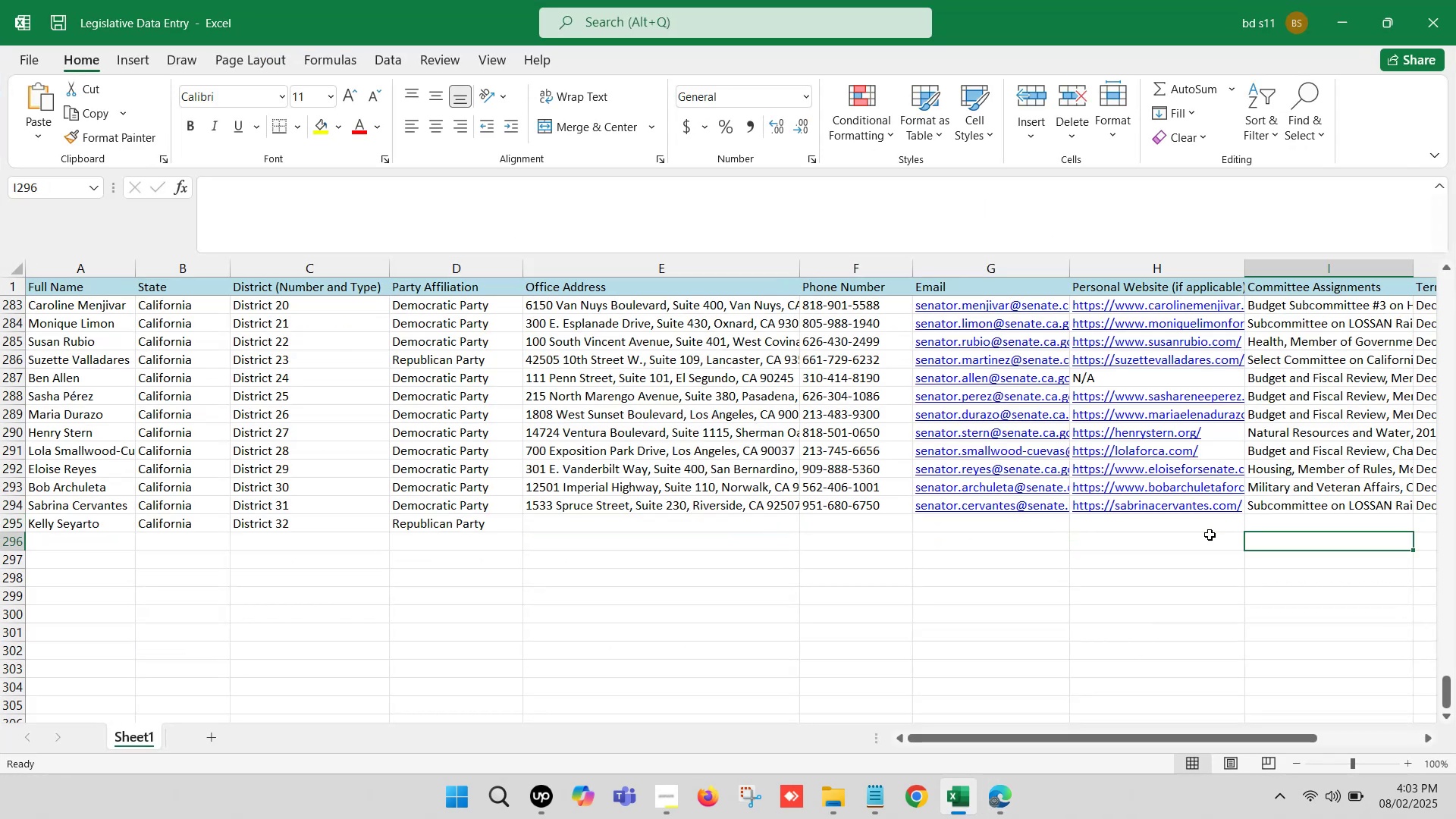 
key(ArrowRight)
 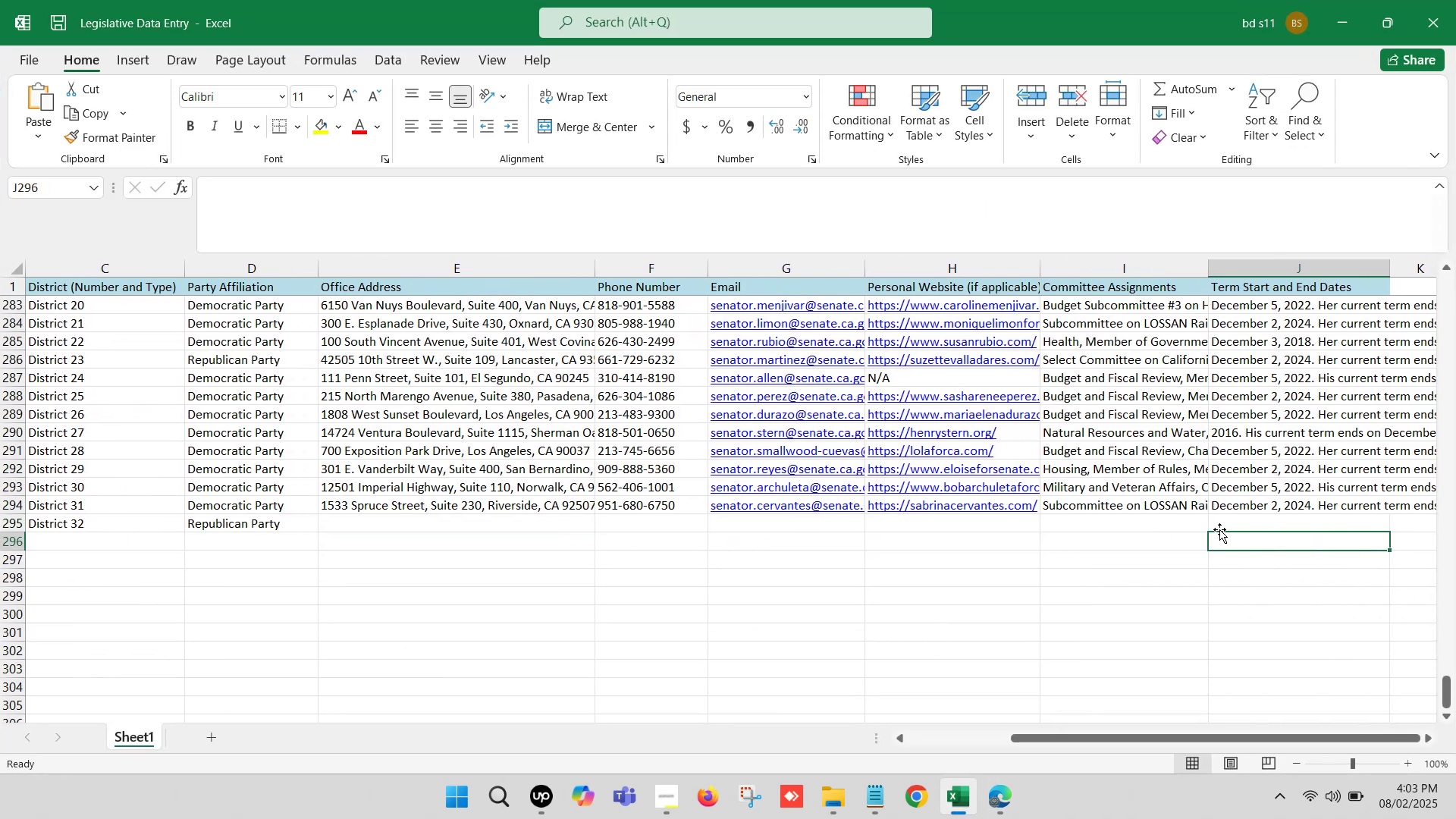 
left_click([1231, 525])
 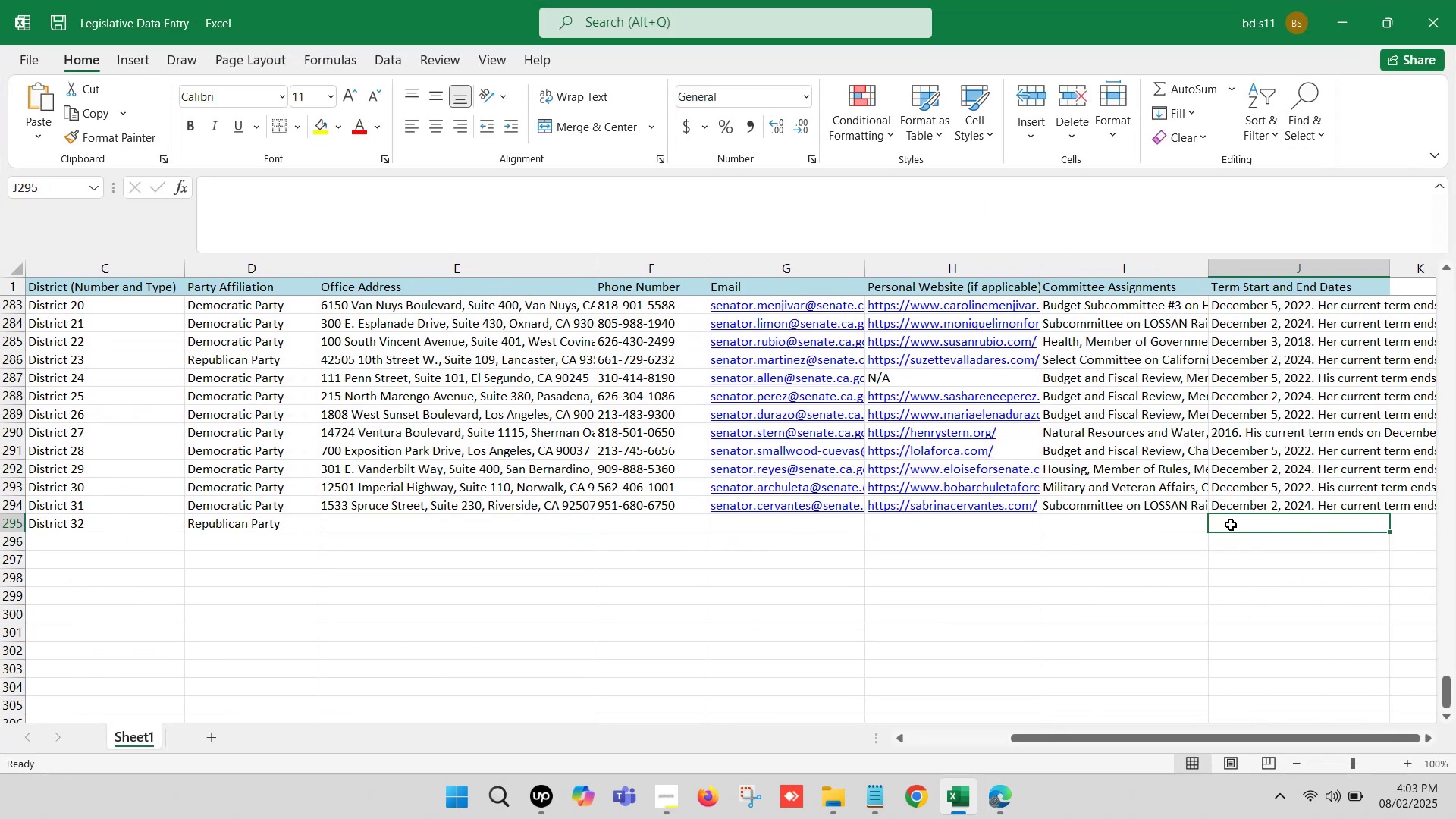 
double_click([1231, 525])
 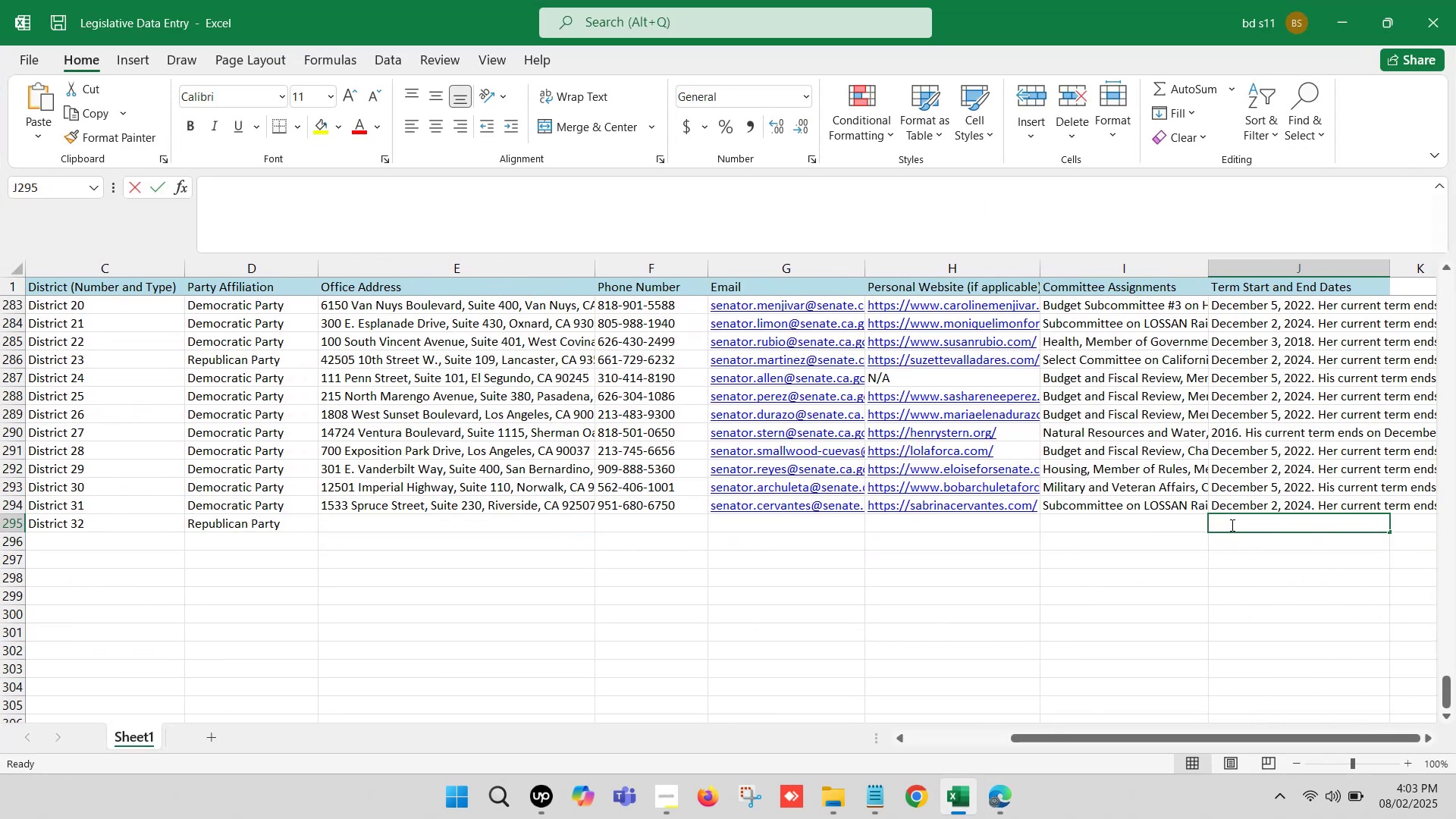 
key(Control+V)
 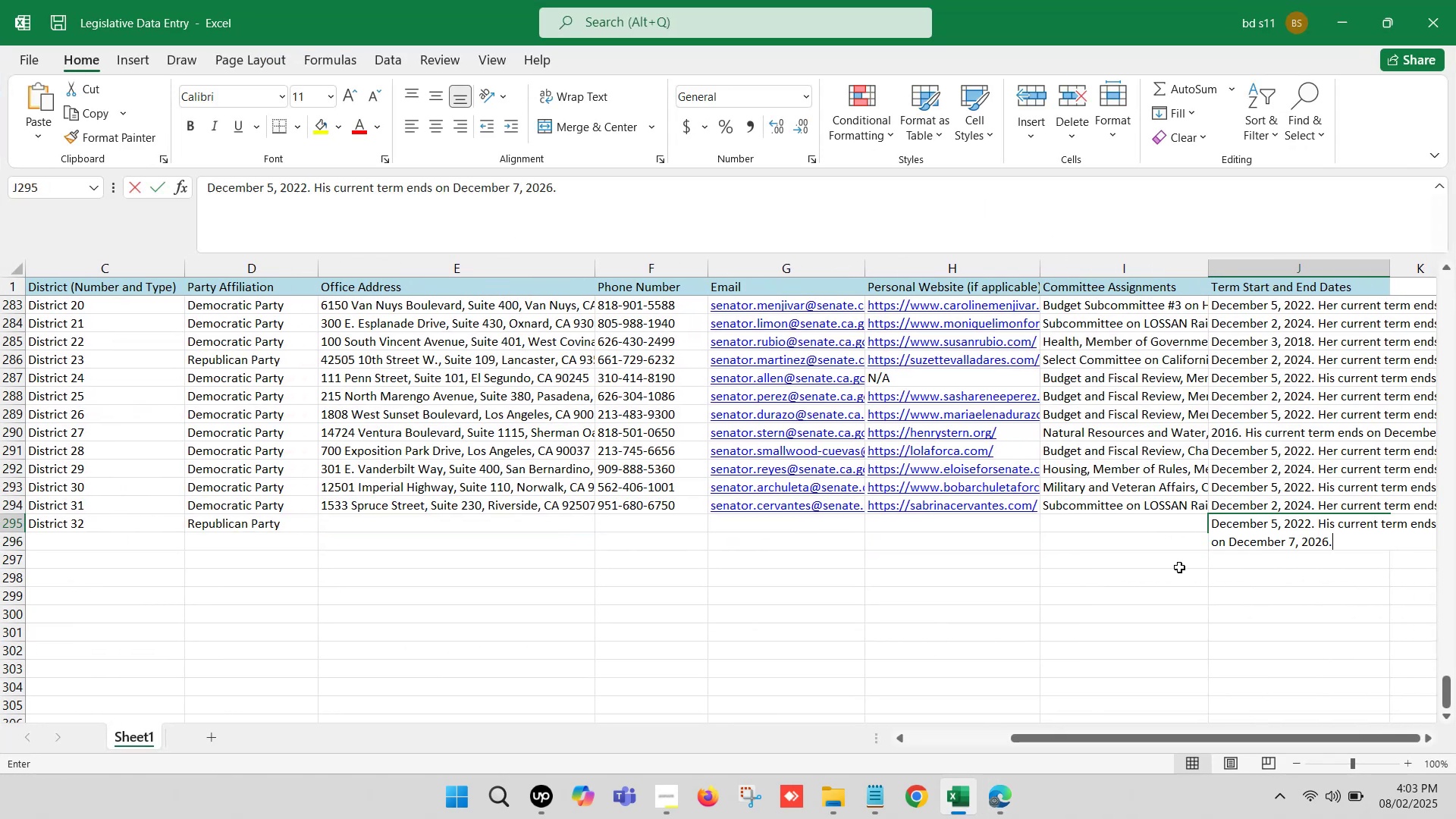 
left_click([1178, 568])
 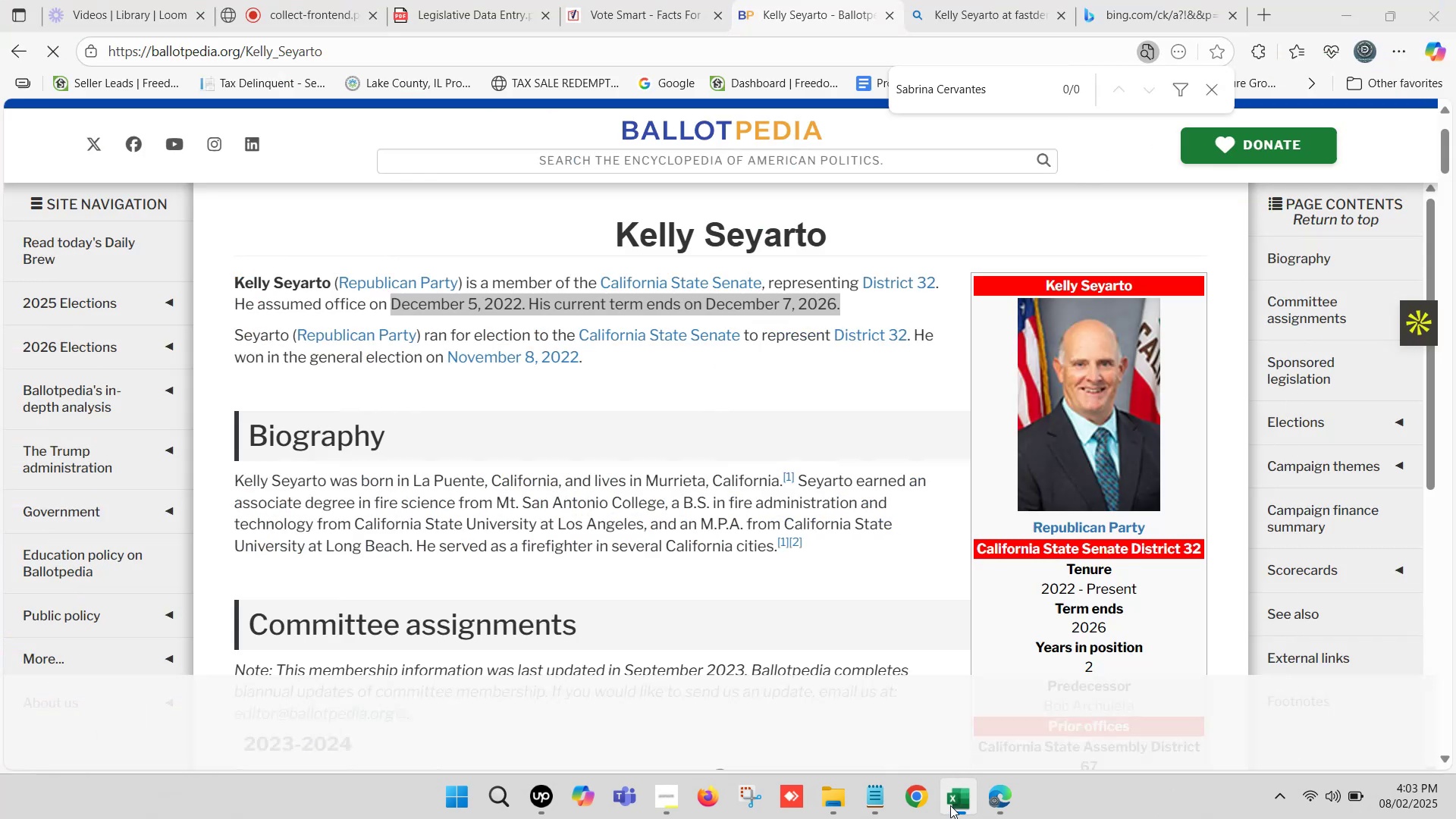 
left_click([1125, 0])
 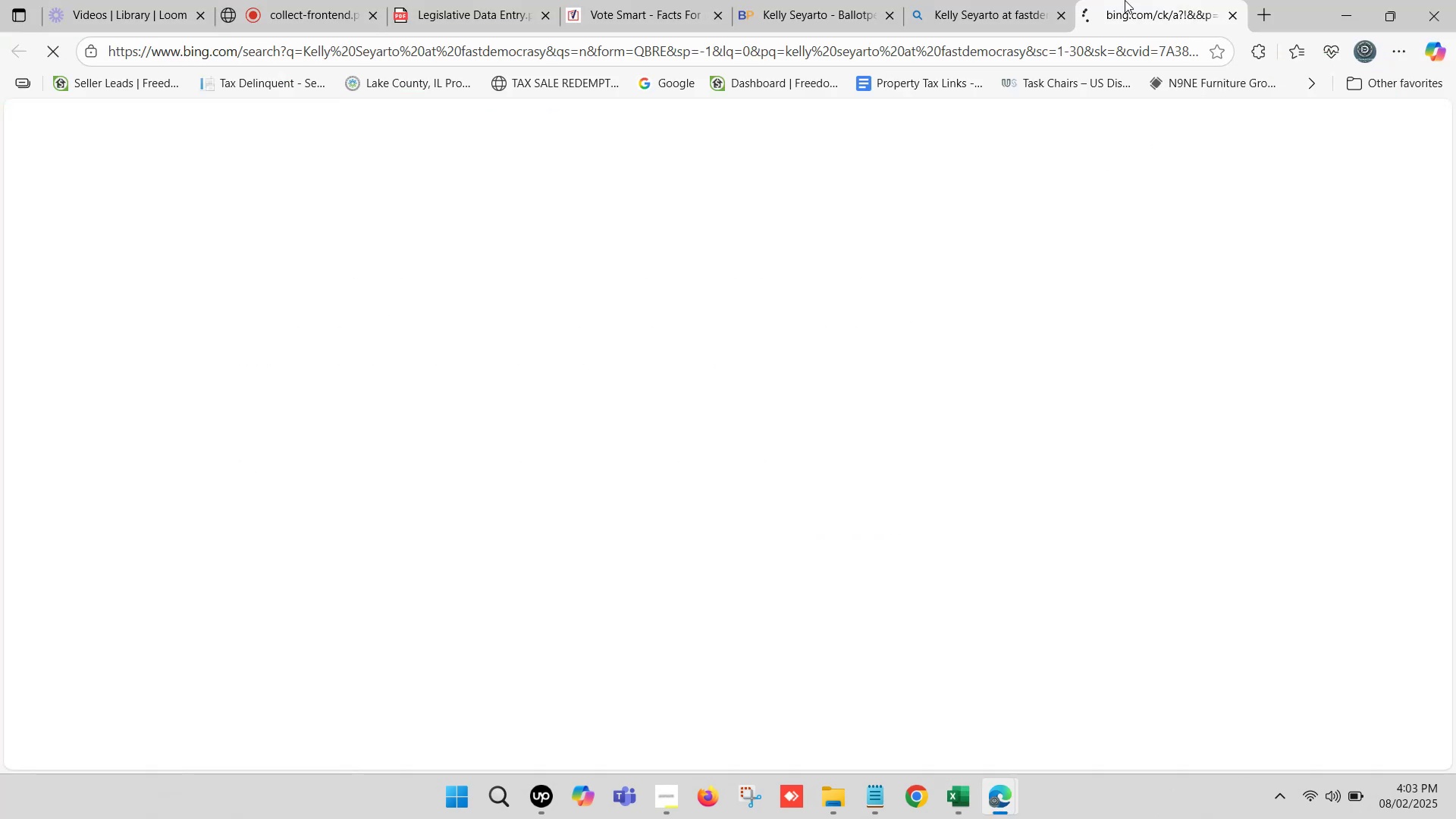 
left_click([998, 0])
 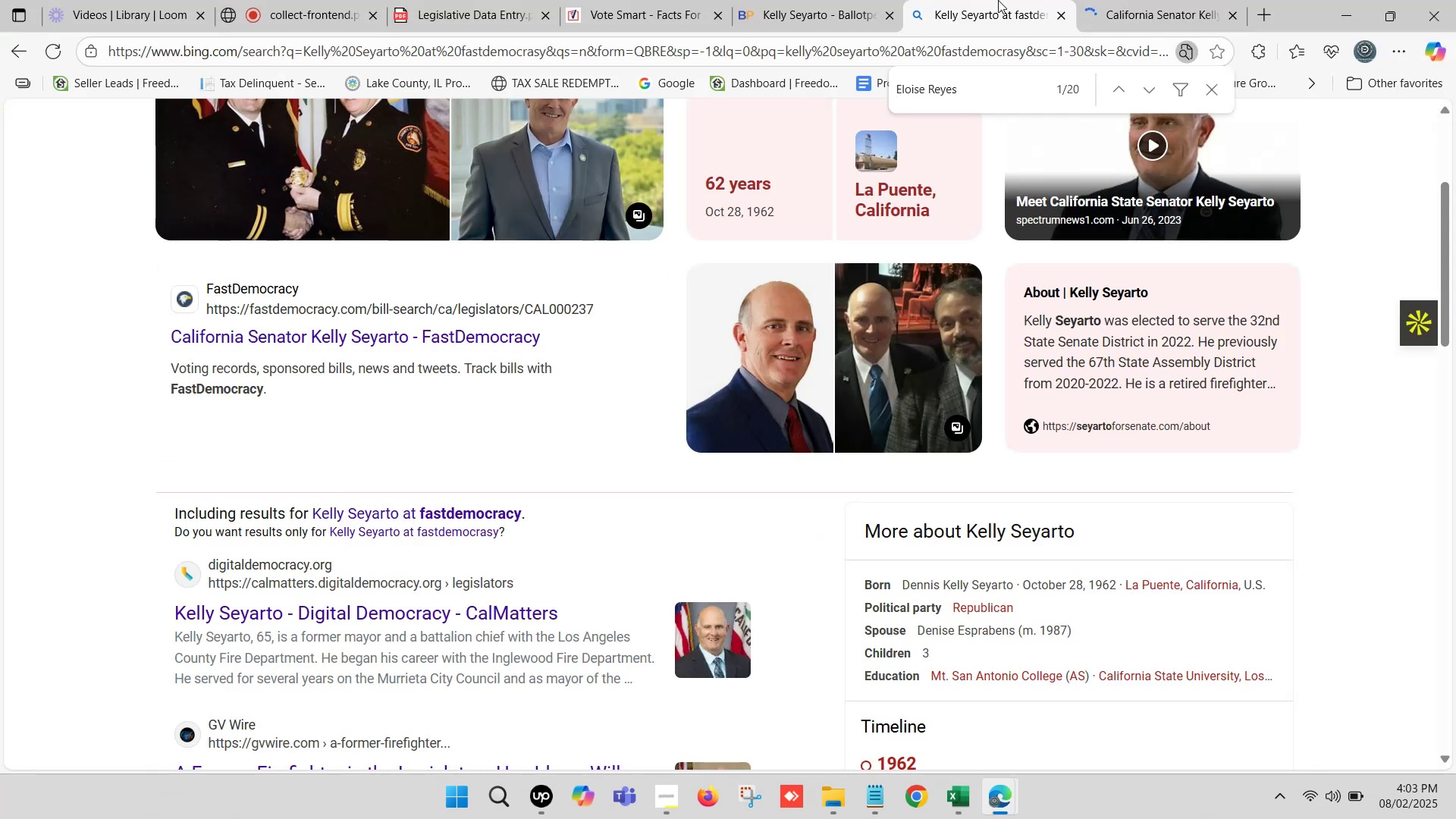 
double_click([998, 0])
 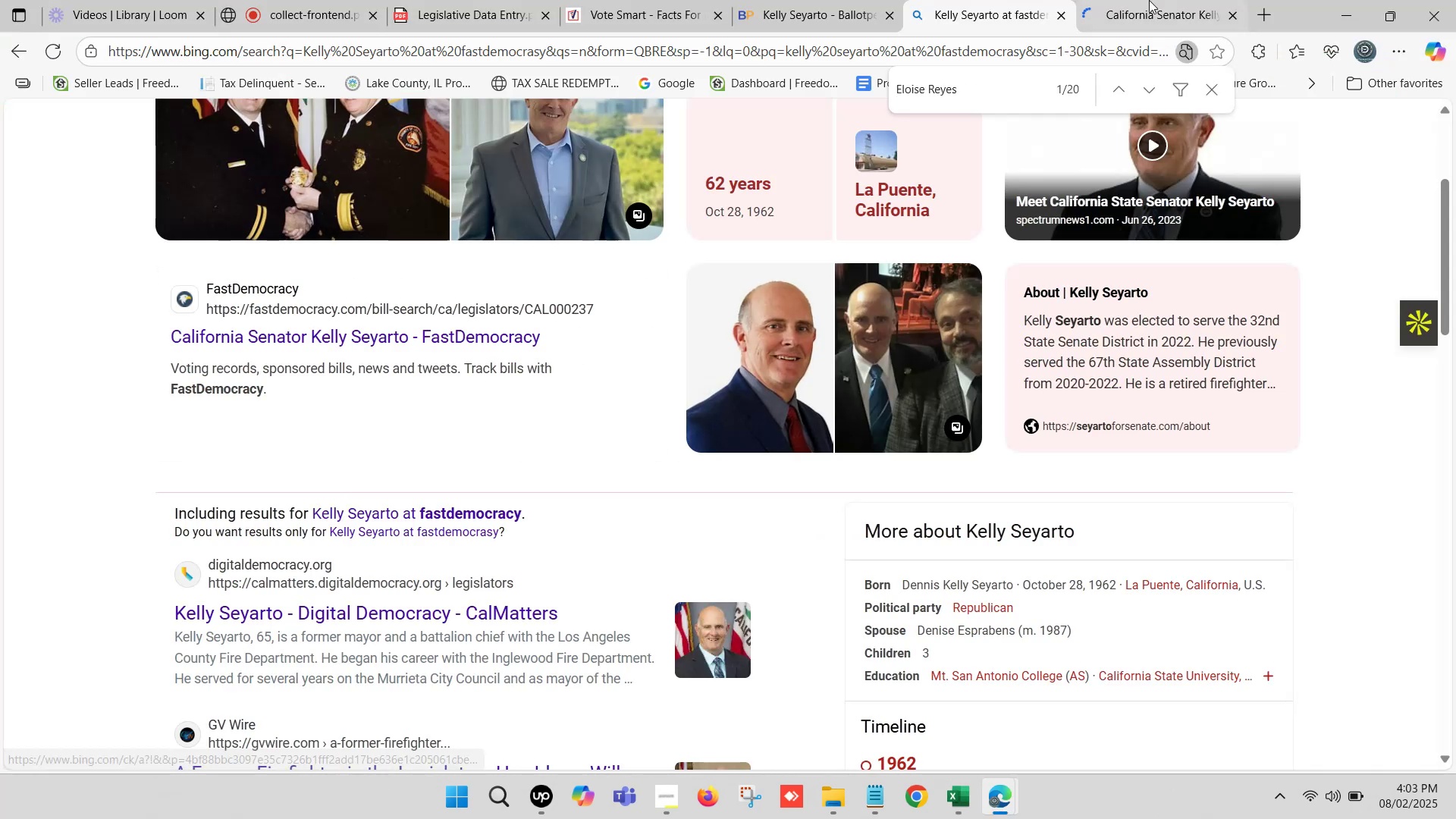 
double_click([1149, 0])
 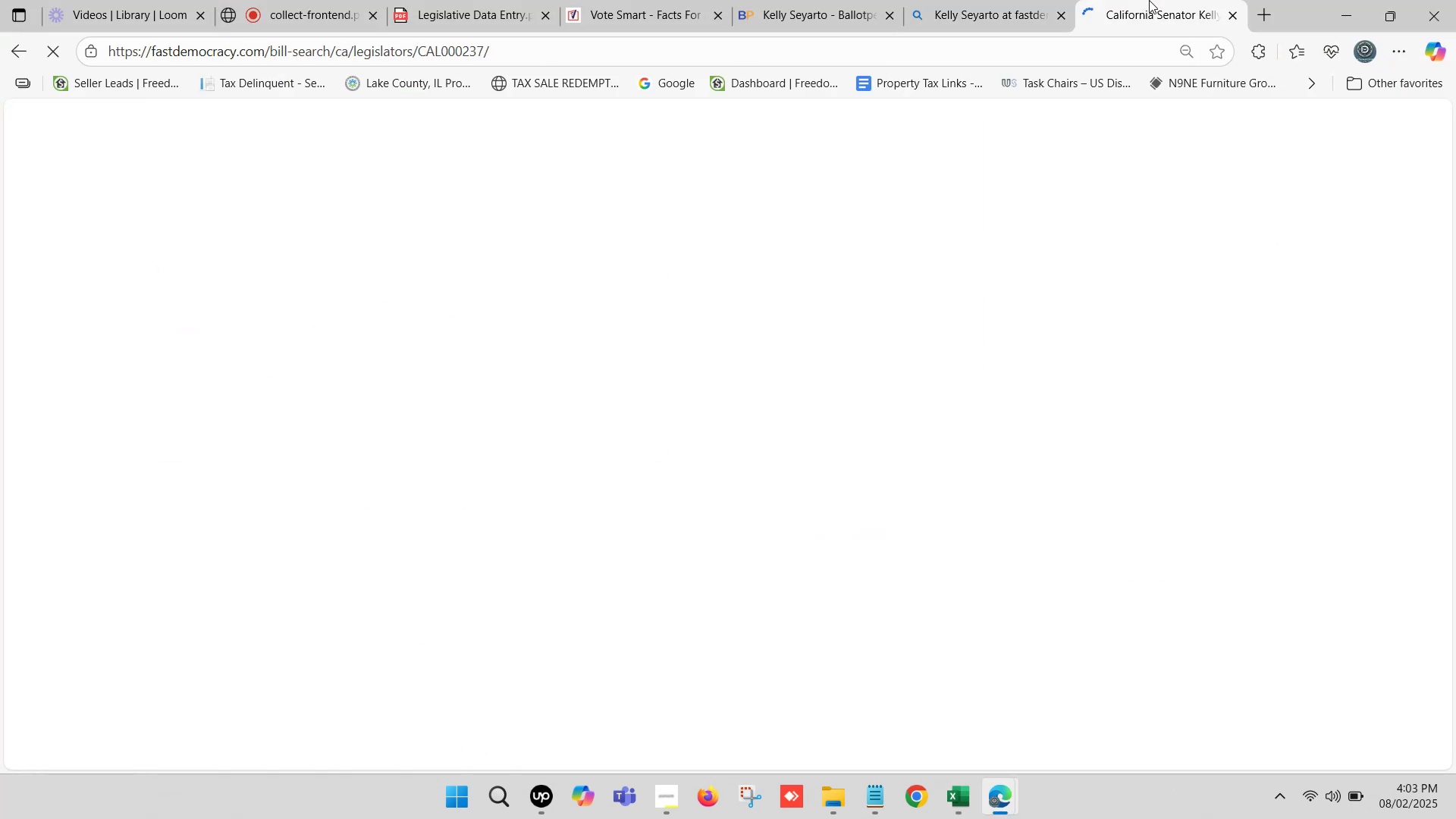 
triple_click([1149, 0])
 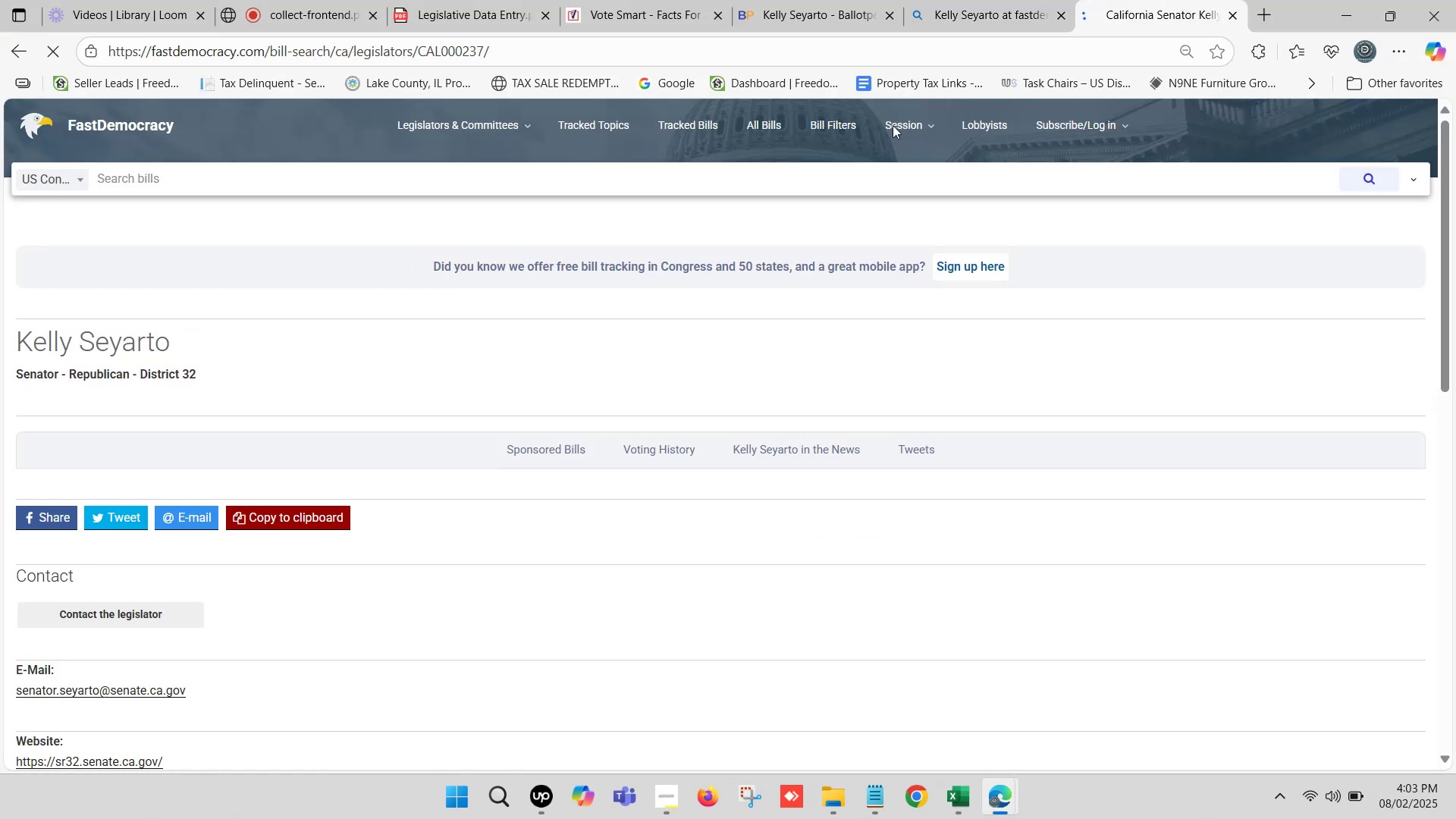 
scroll: coordinate [174, 484], scroll_direction: down, amount: 2.0
 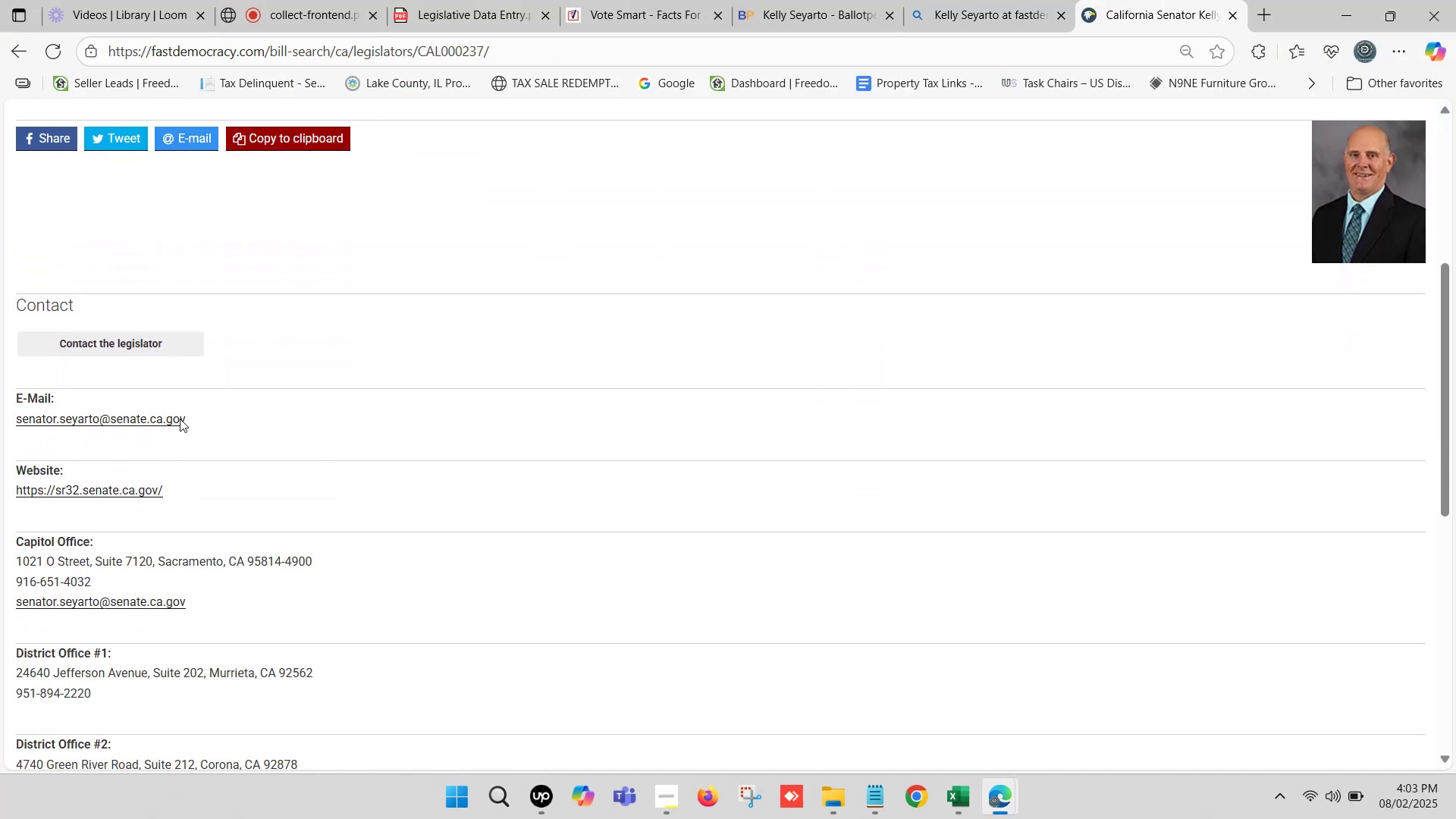 
right_click([171, 419])
 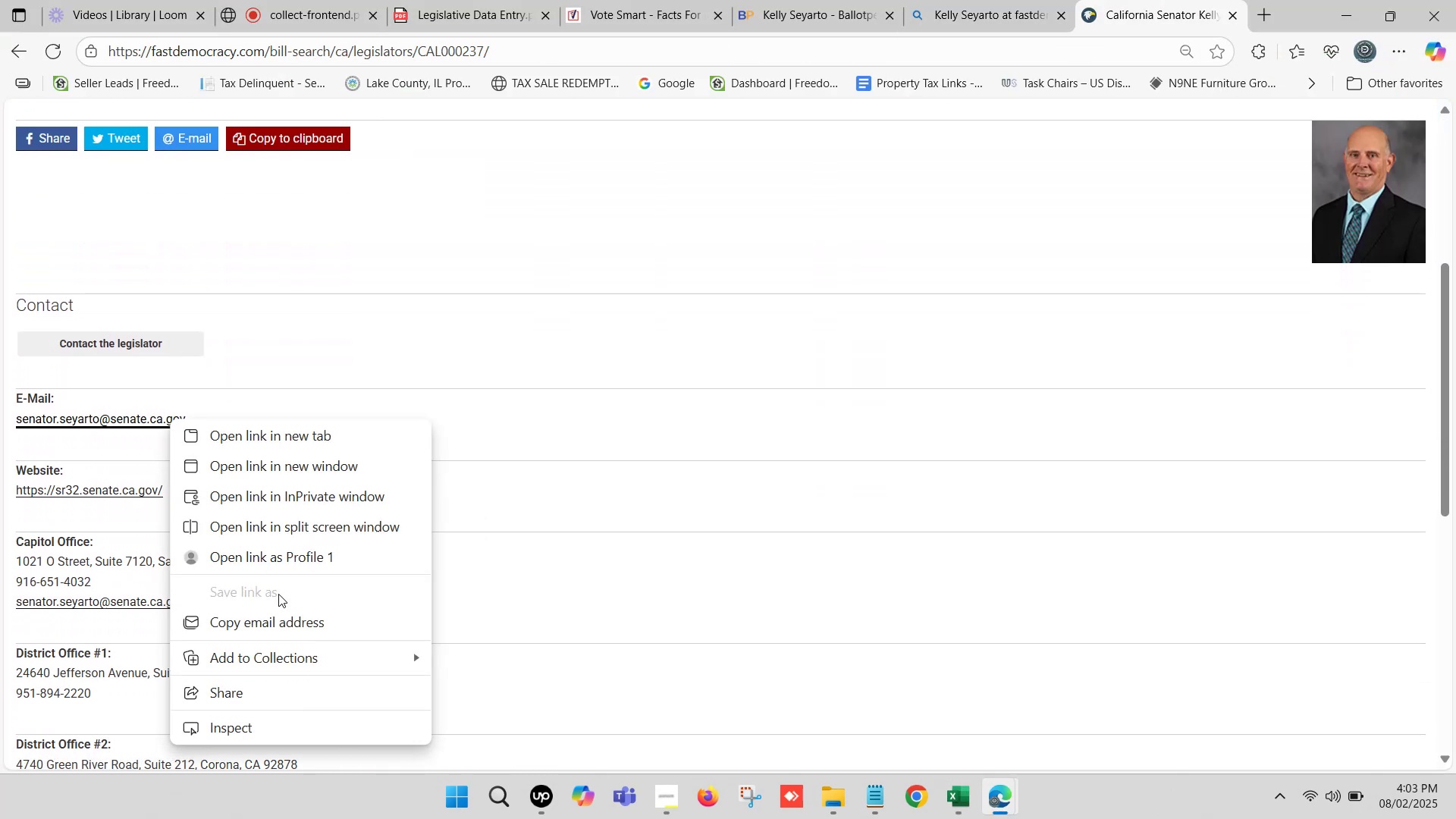 
left_click([290, 632])
 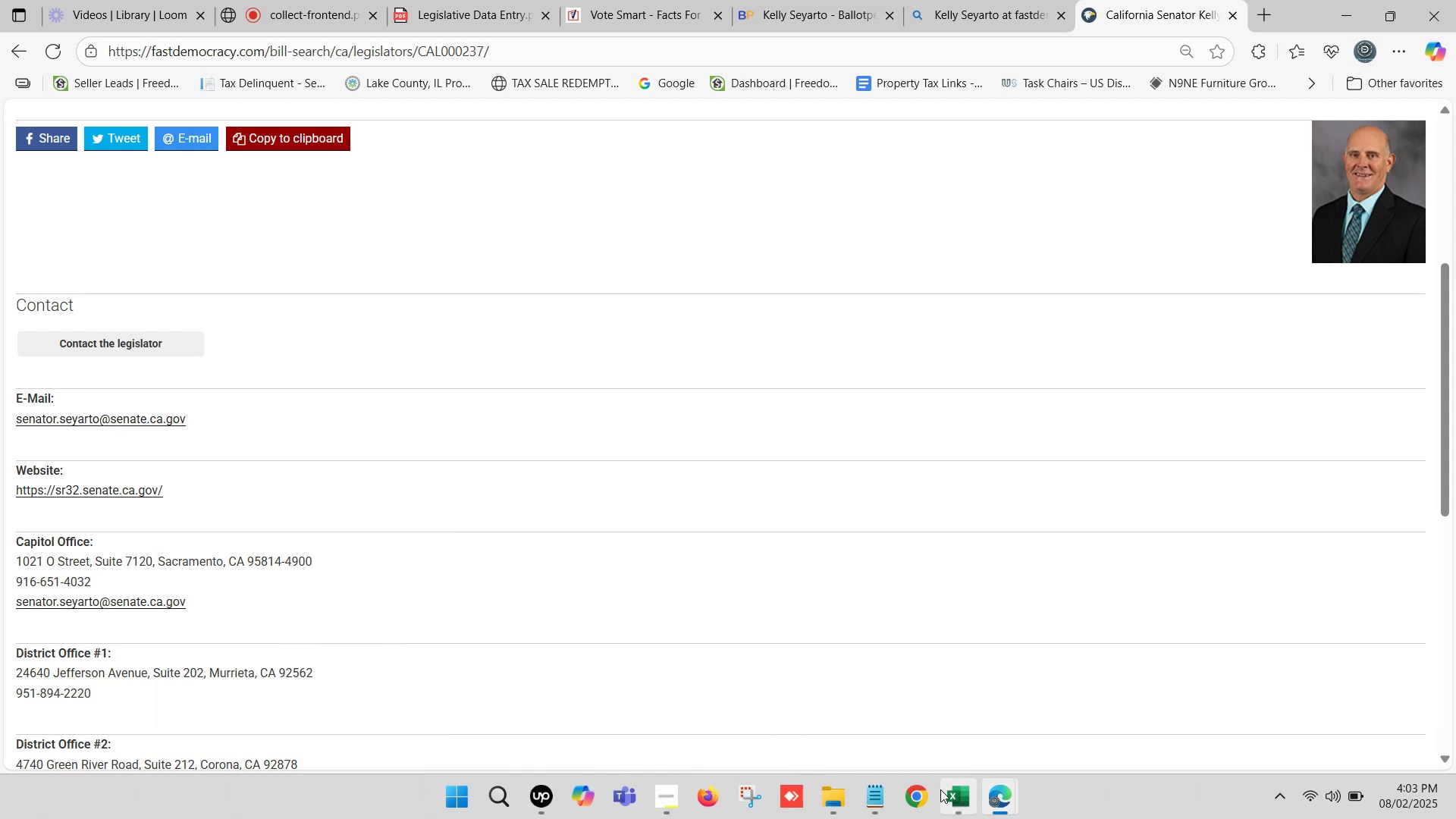 
left_click([959, 793])
 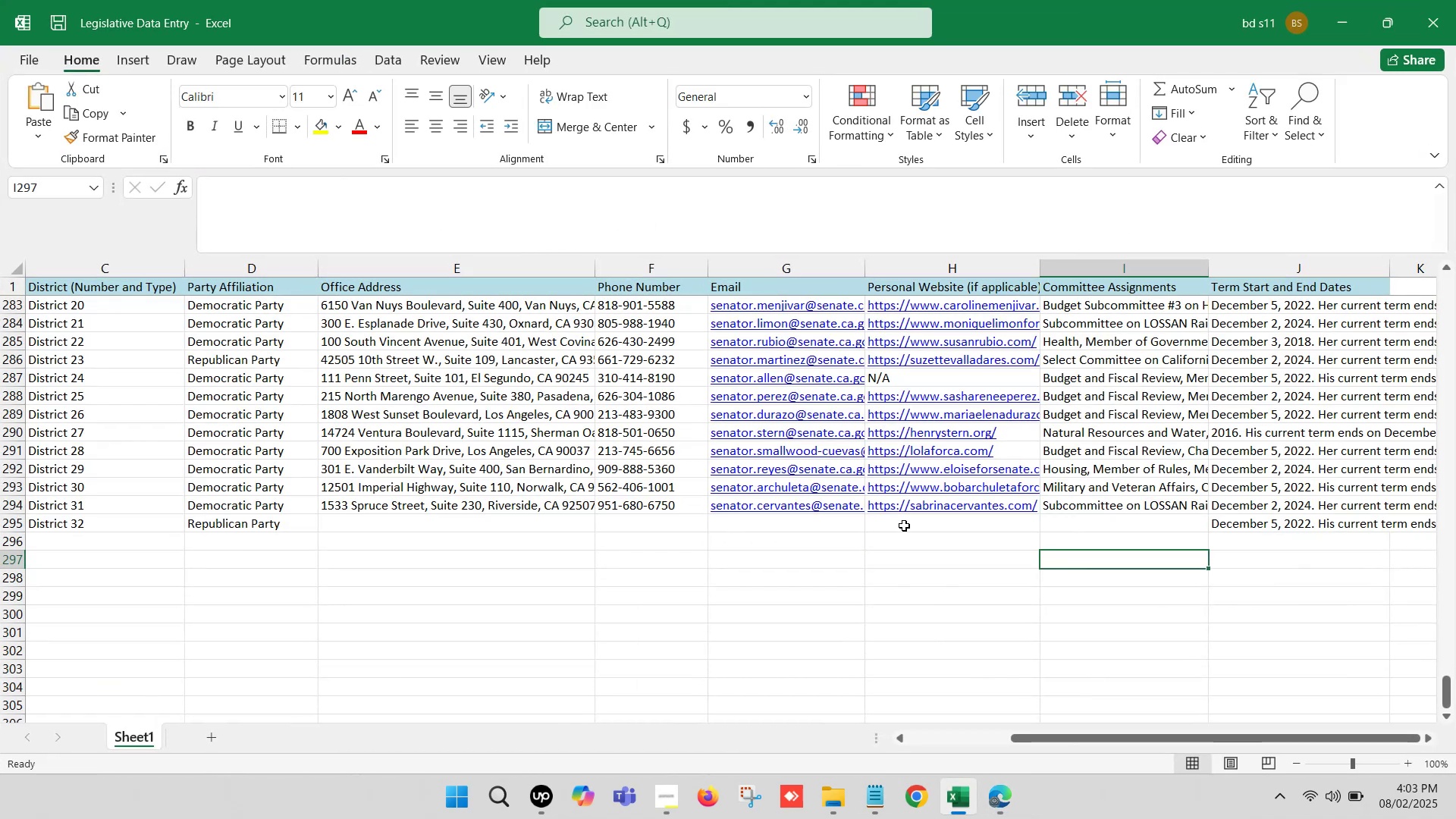 
left_click([904, 526])
 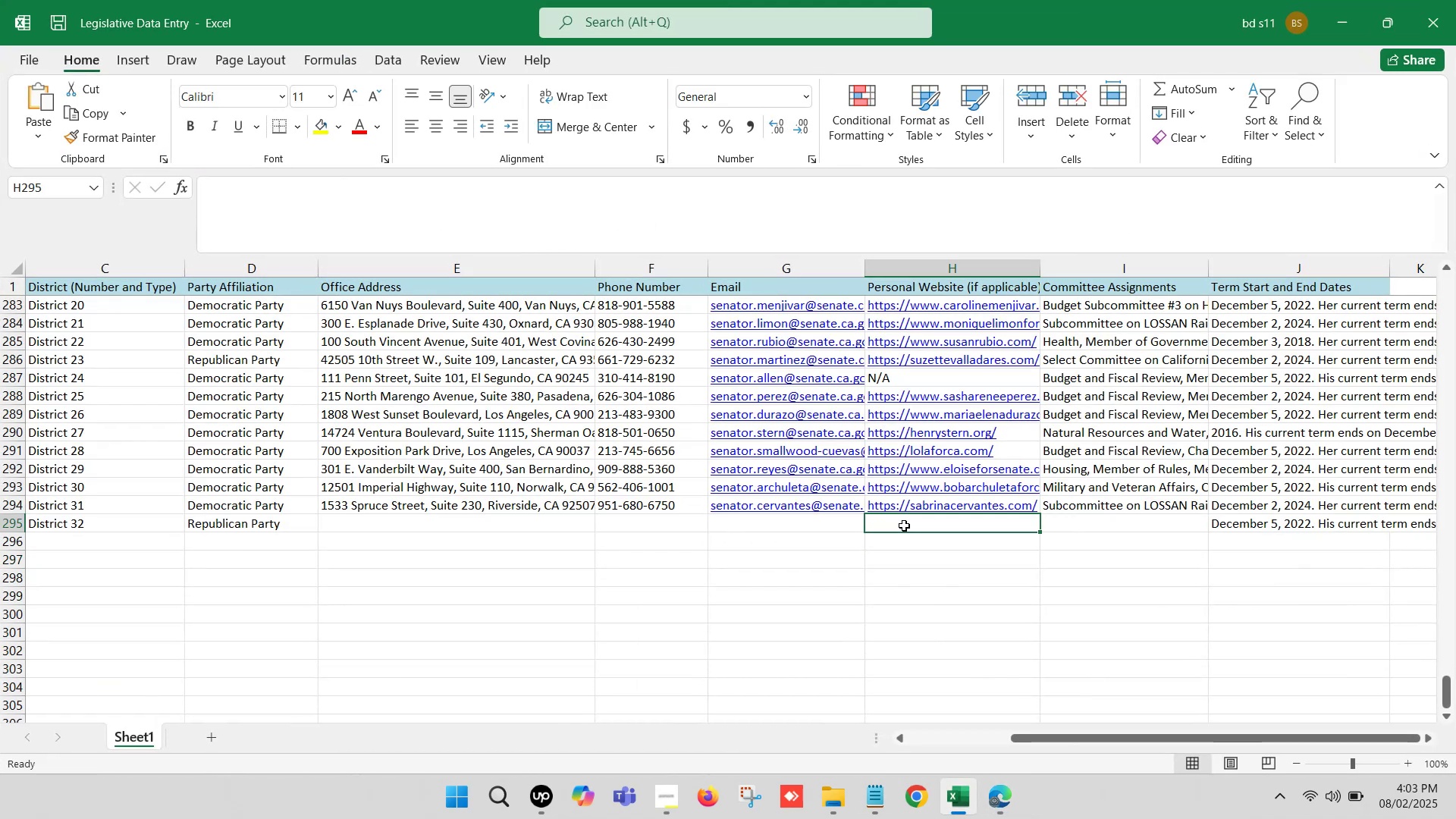 
left_click([904, 526])
 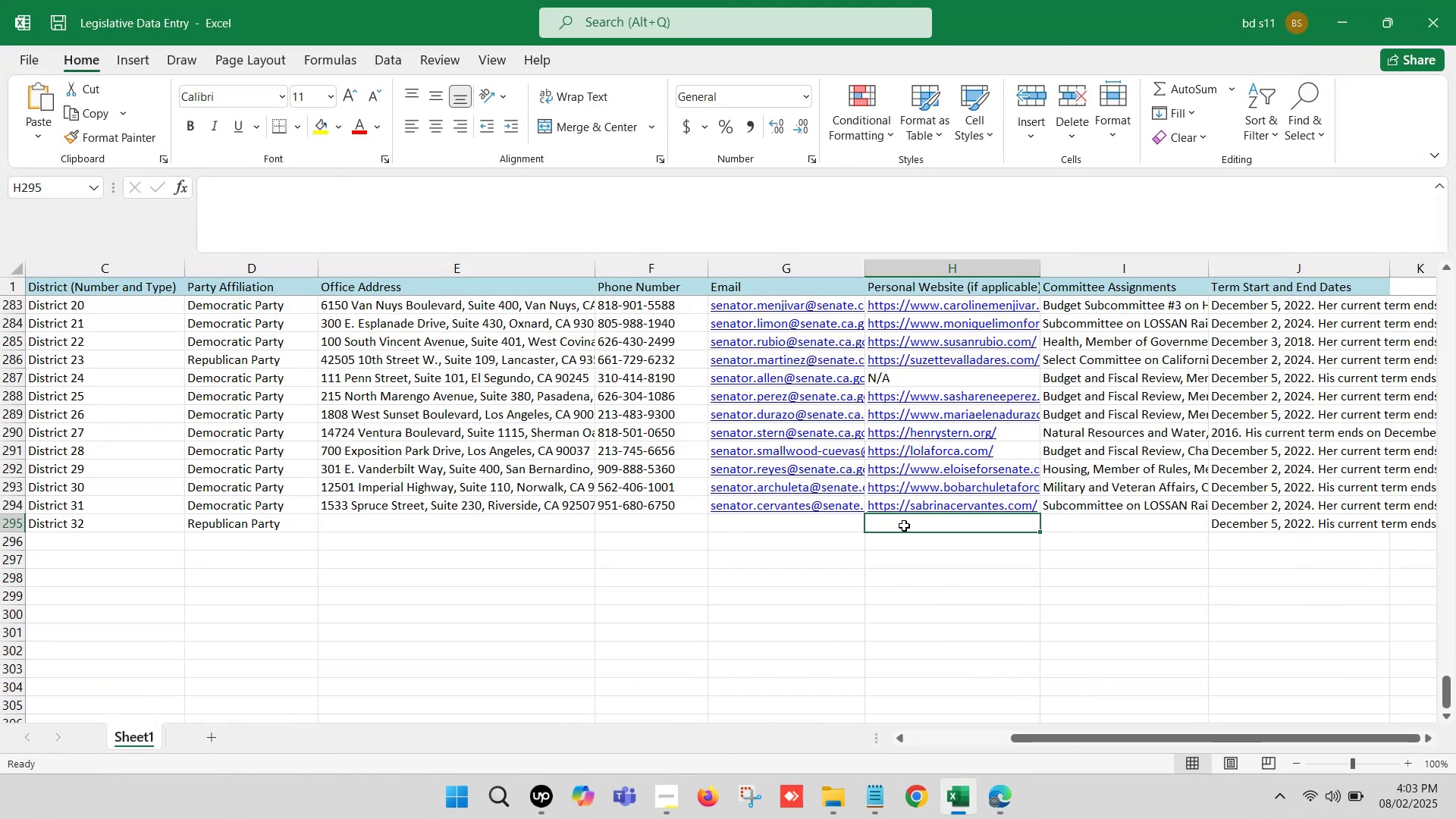 
double_click([904, 526])
 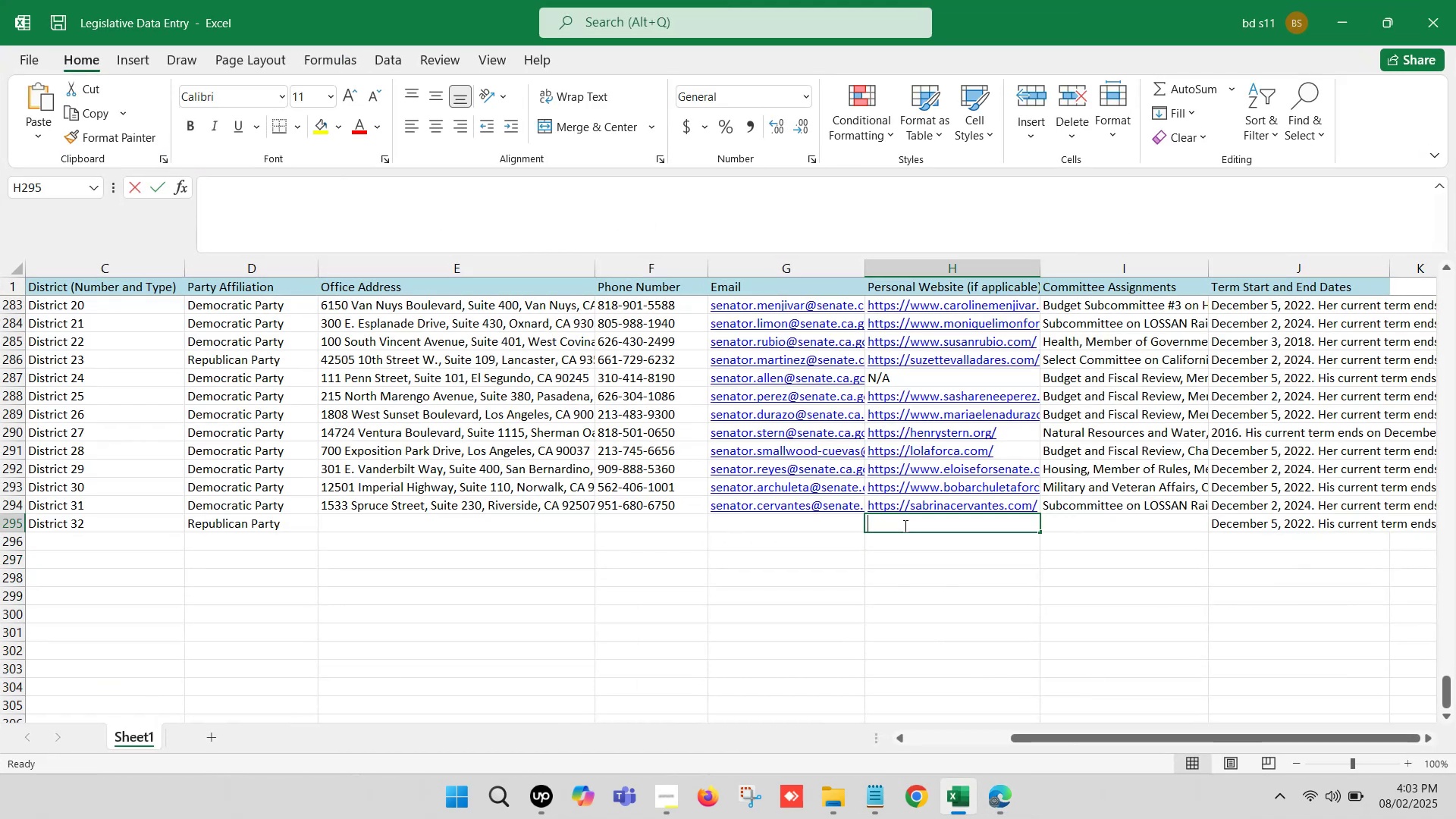 
key(Control+V)
 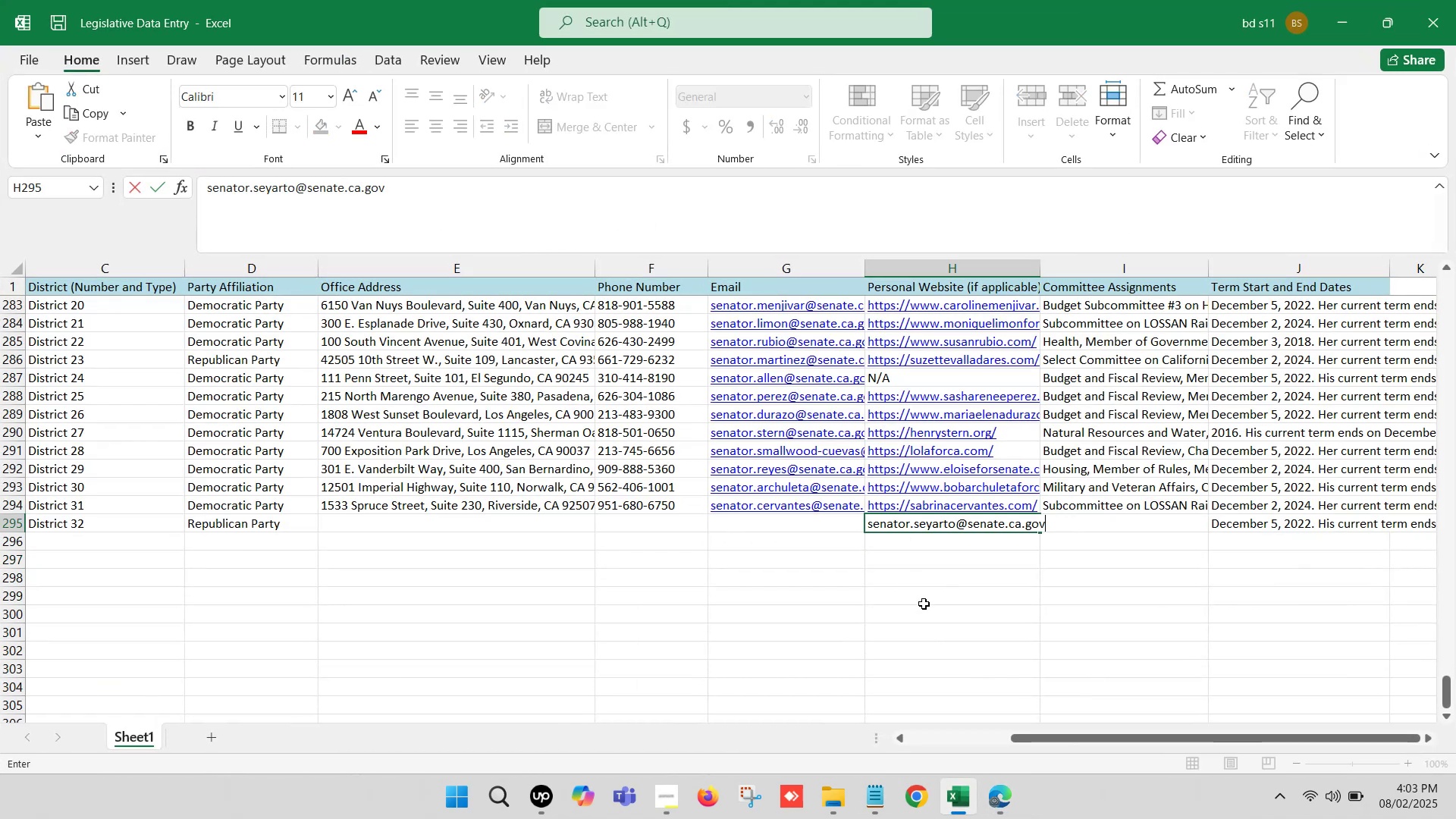 
left_click([925, 605])
 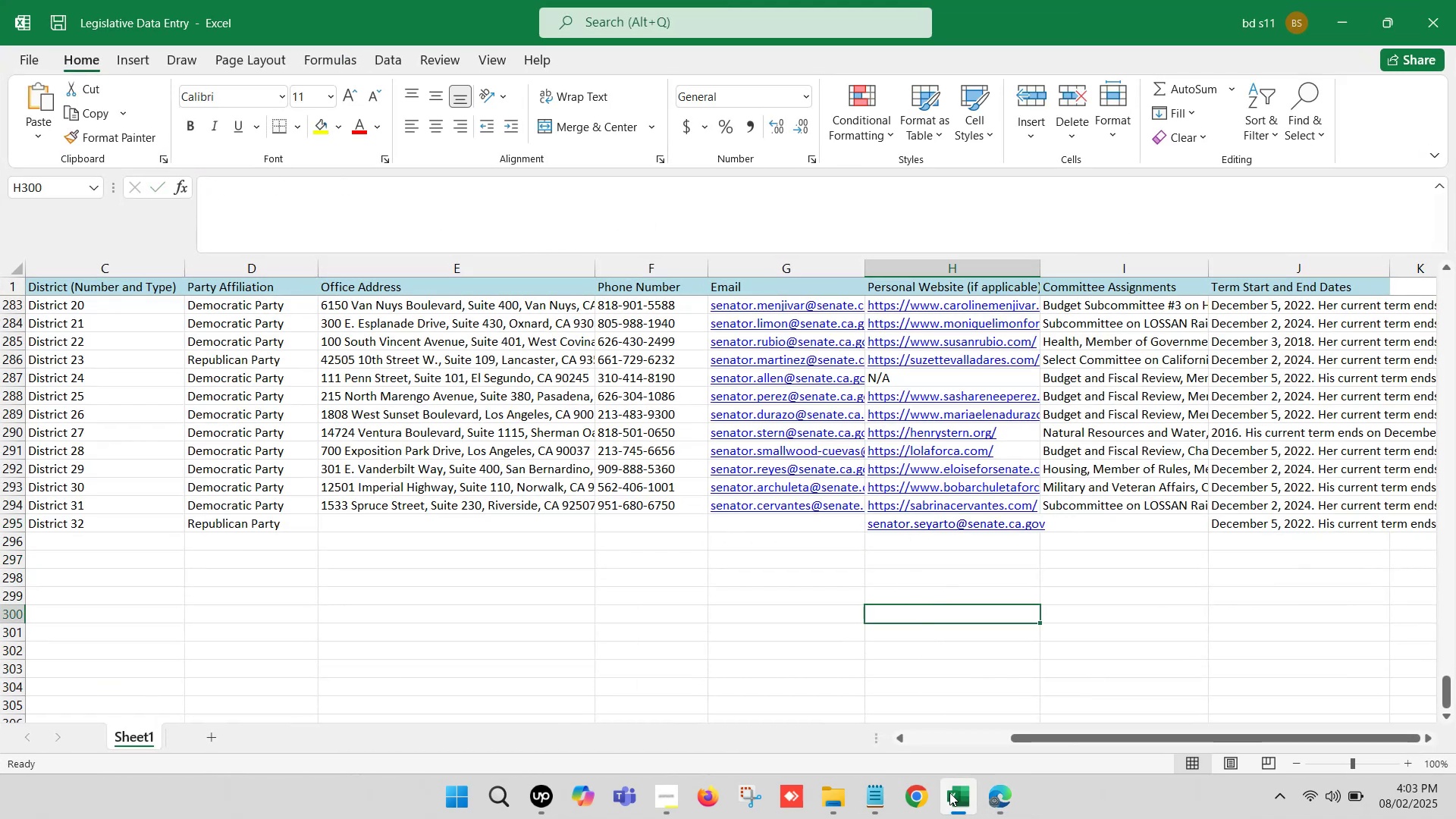 
left_click([955, 800])
 